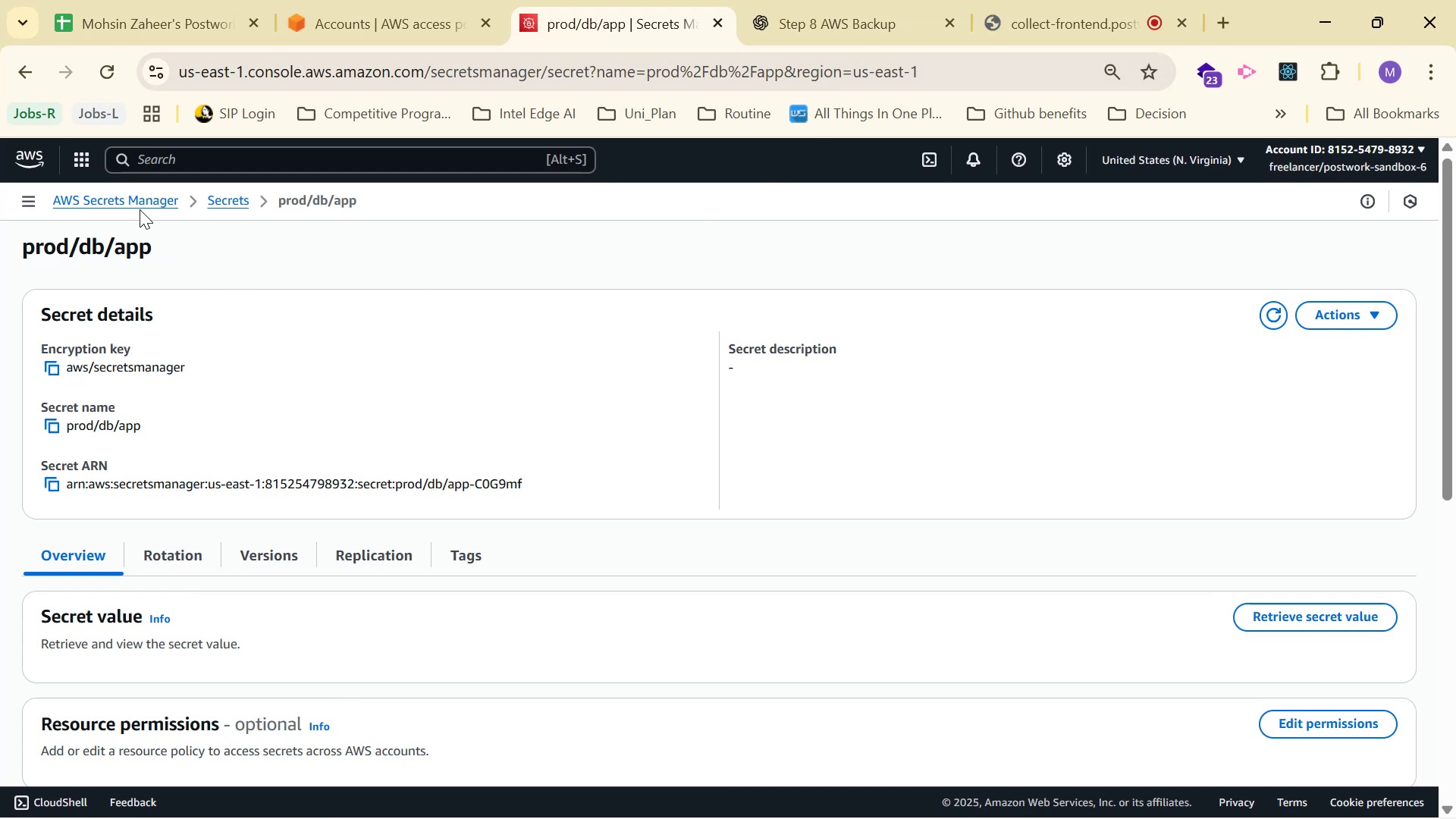 
left_click([139, 198])
 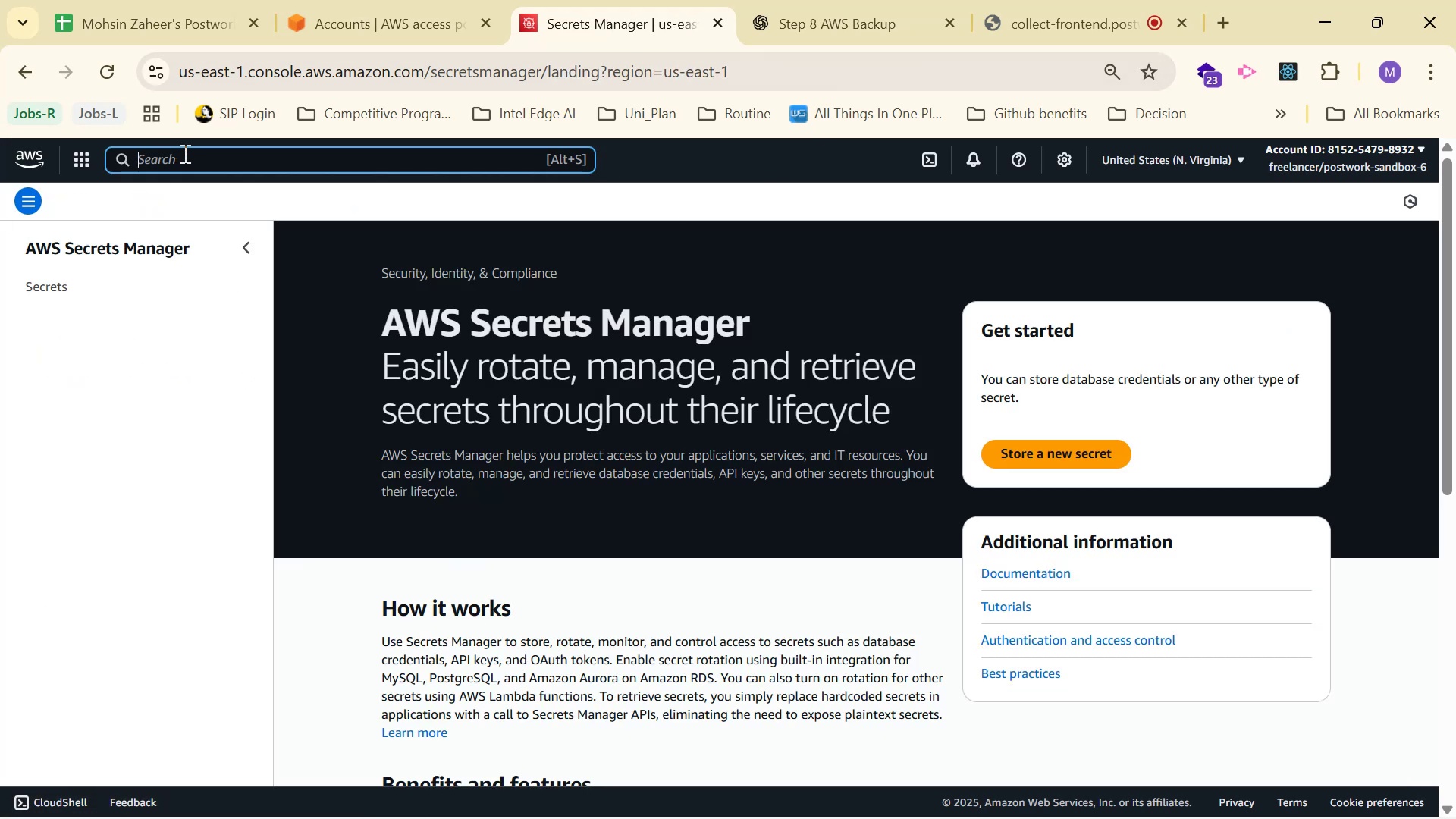 
type(ECr)
 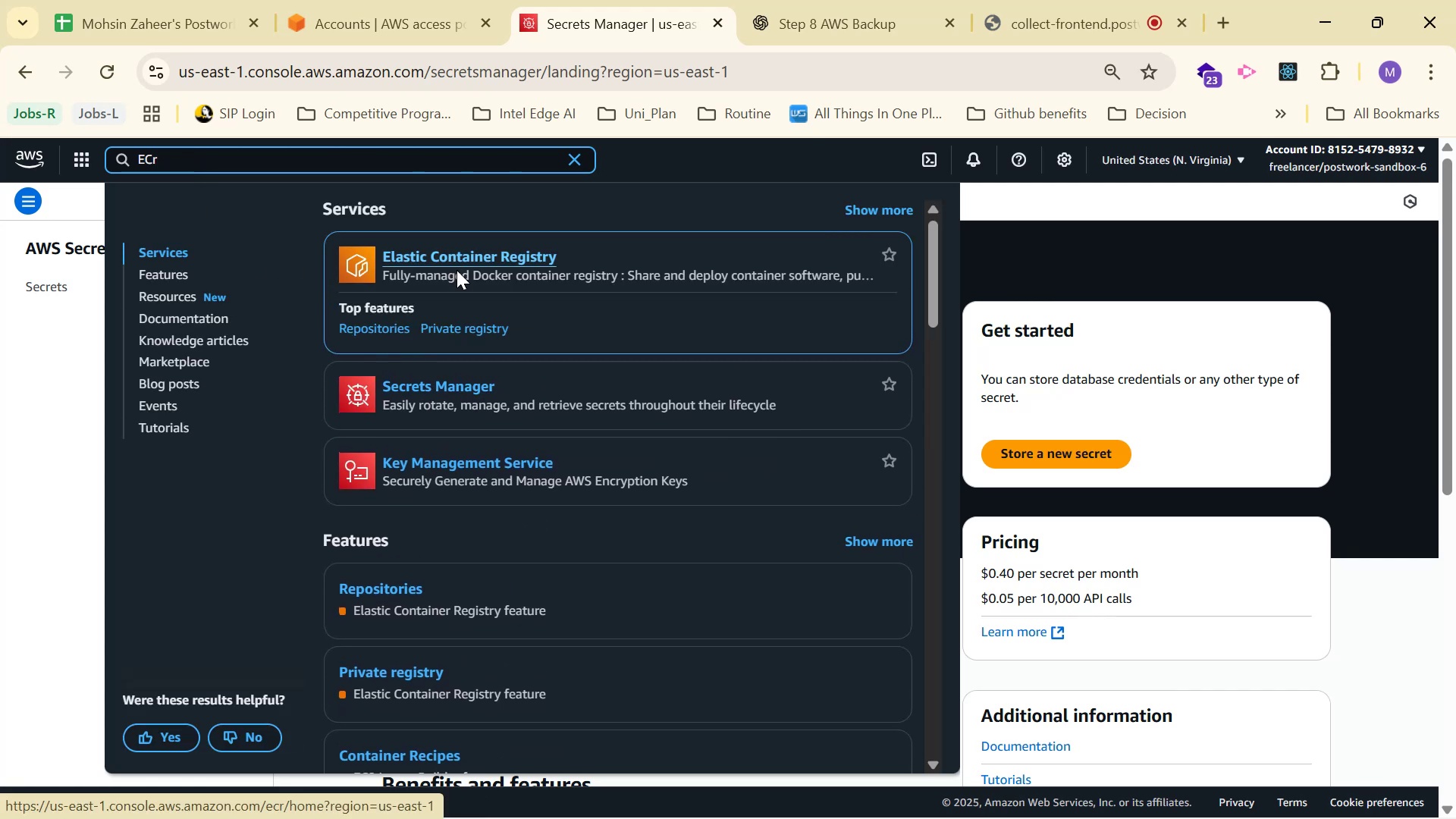 
left_click([474, 251])
 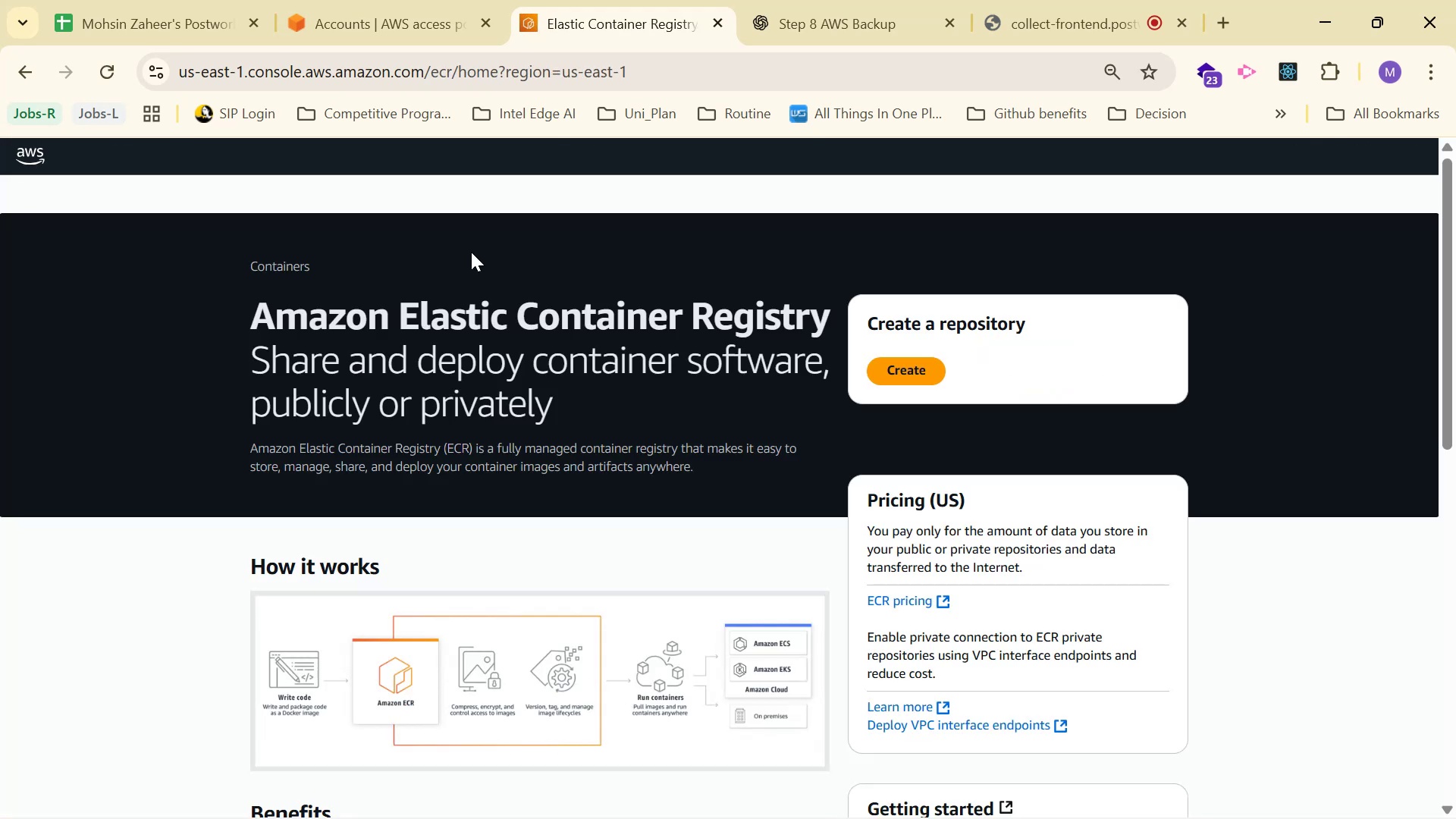 
scroll: coordinate [560, 322], scroll_direction: down, amount: 5.0
 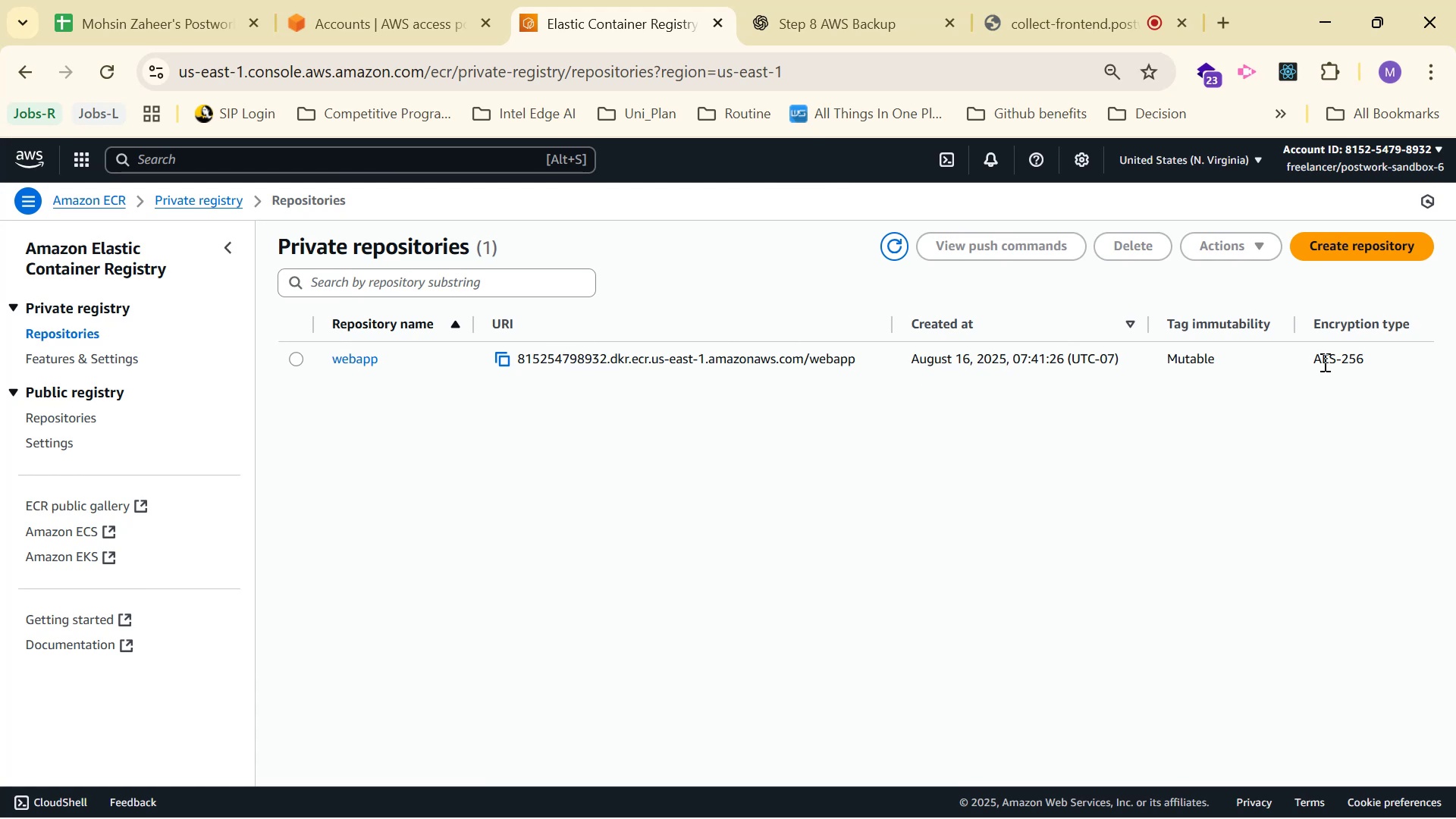 
wait(10.31)
 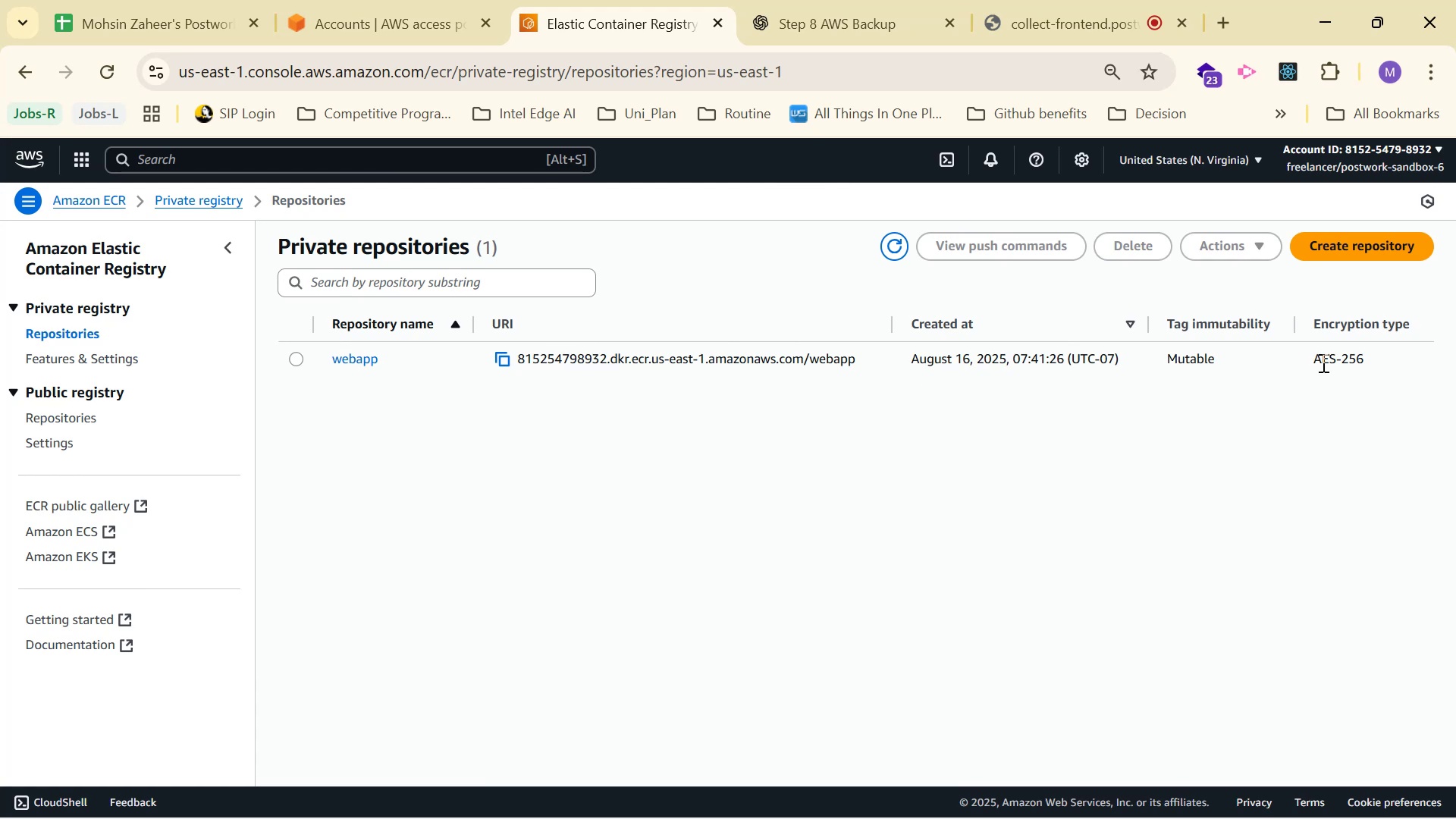 
key(Control+C)
 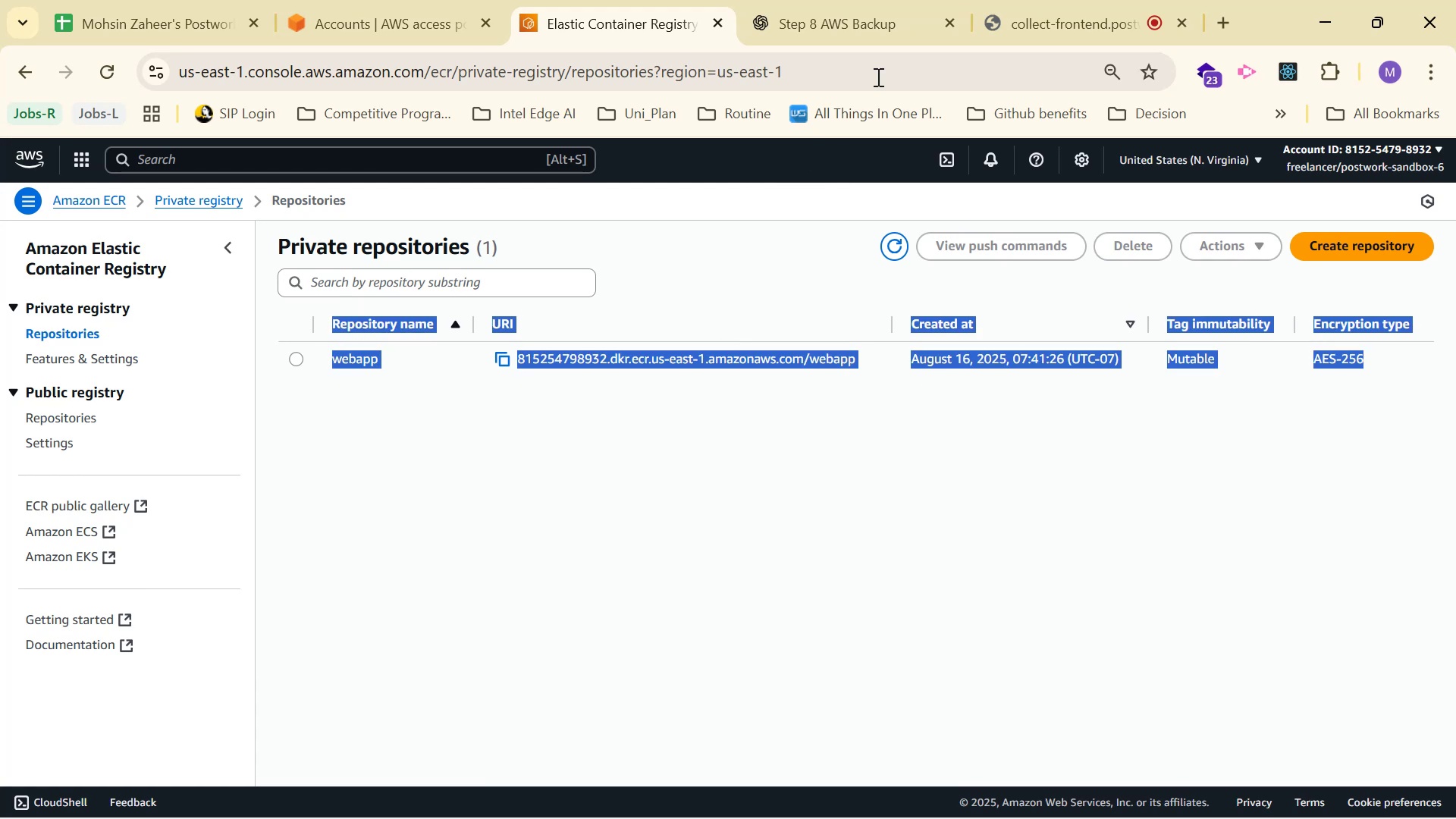 
key(Control+C)
 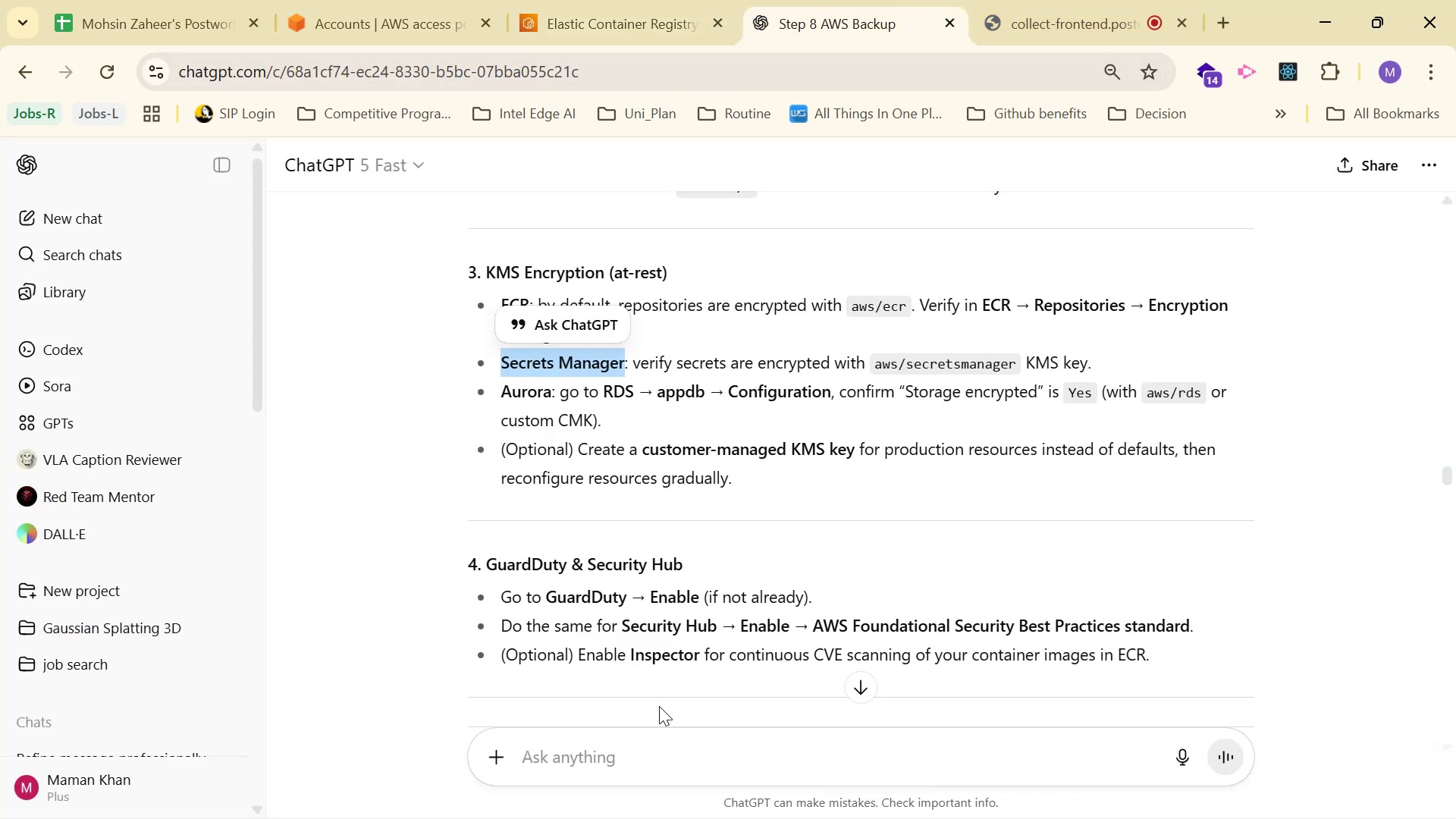 
key(Control+V)
 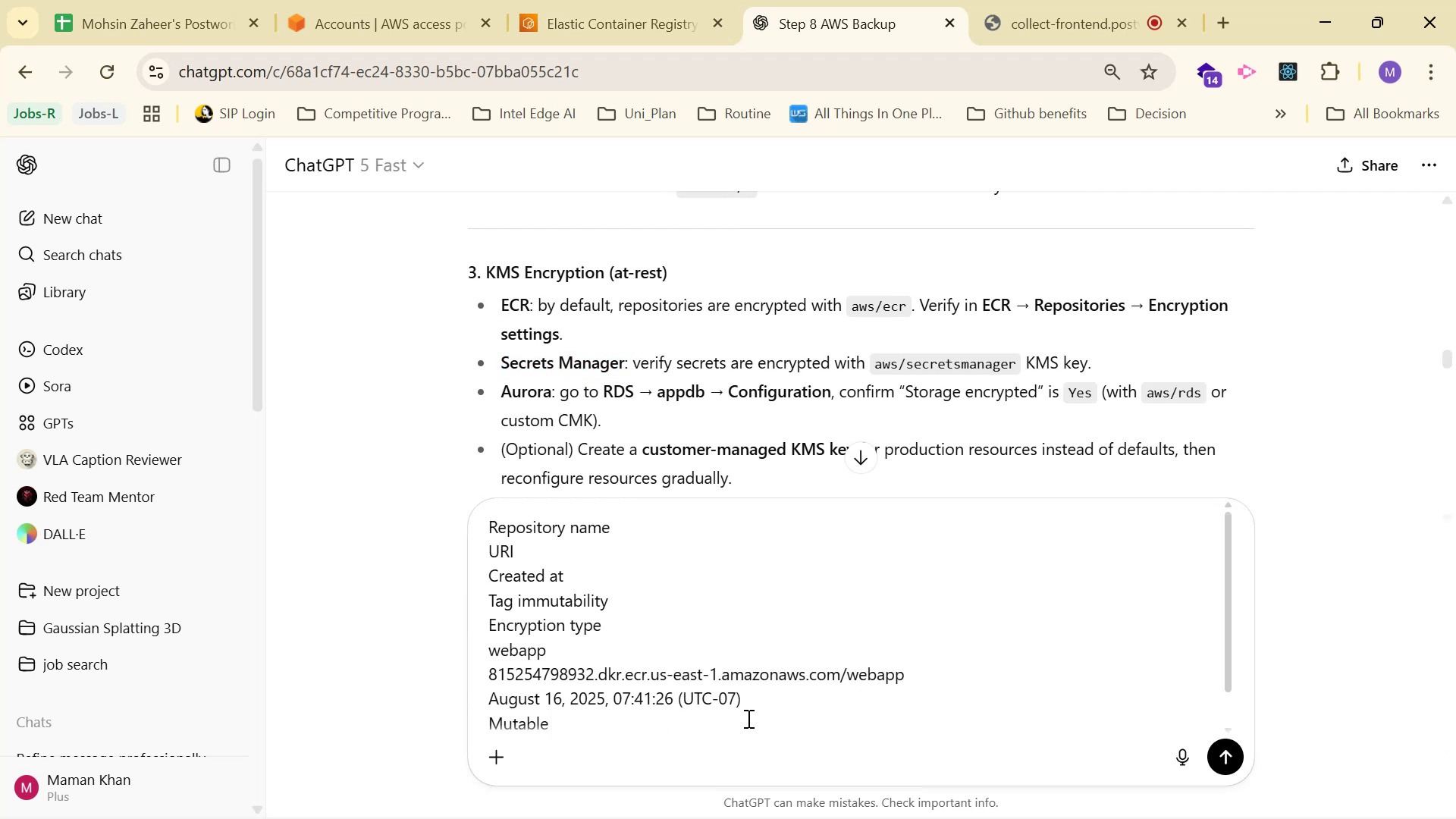 
key(Enter)
 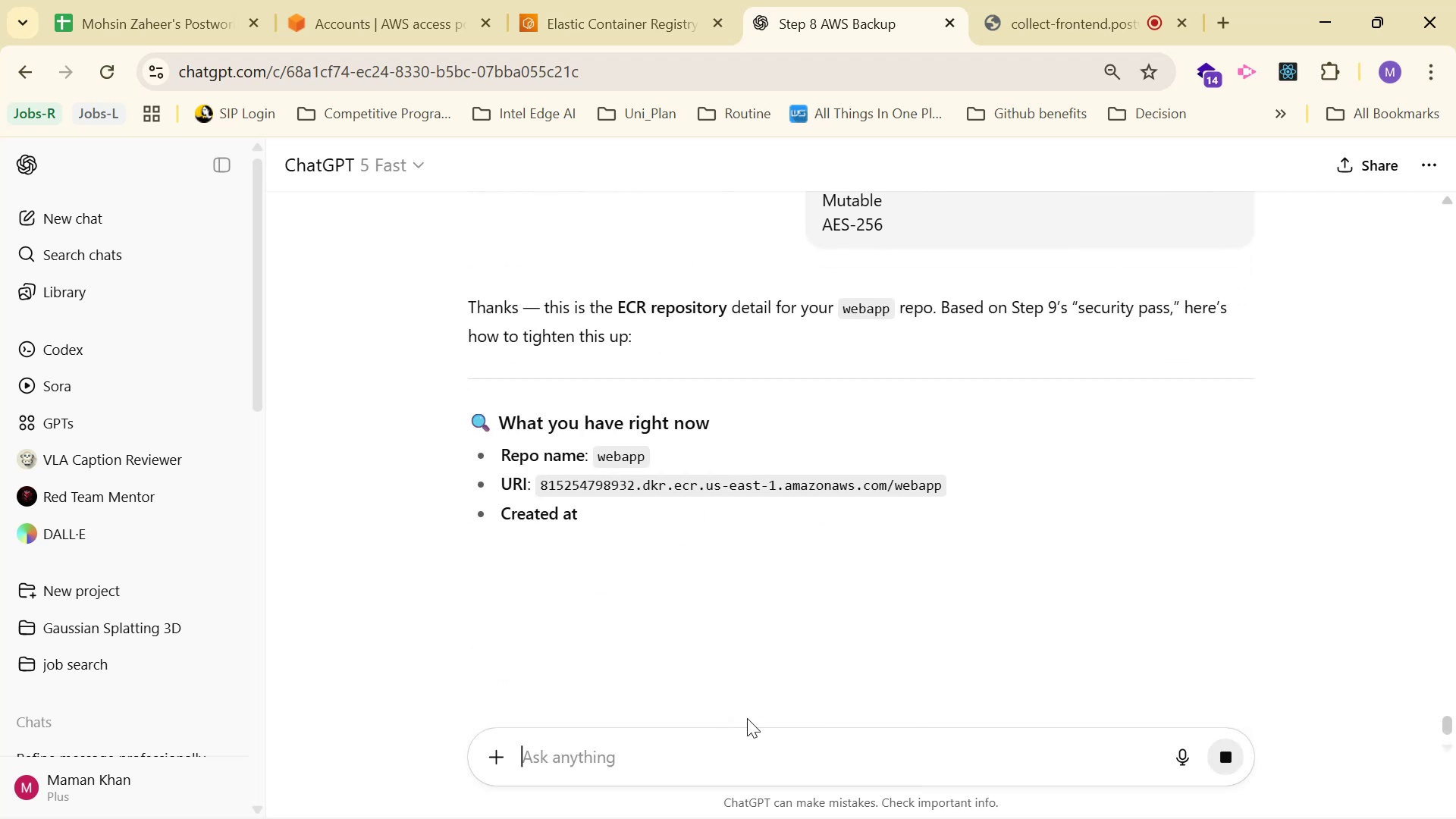 
wait(9.65)
 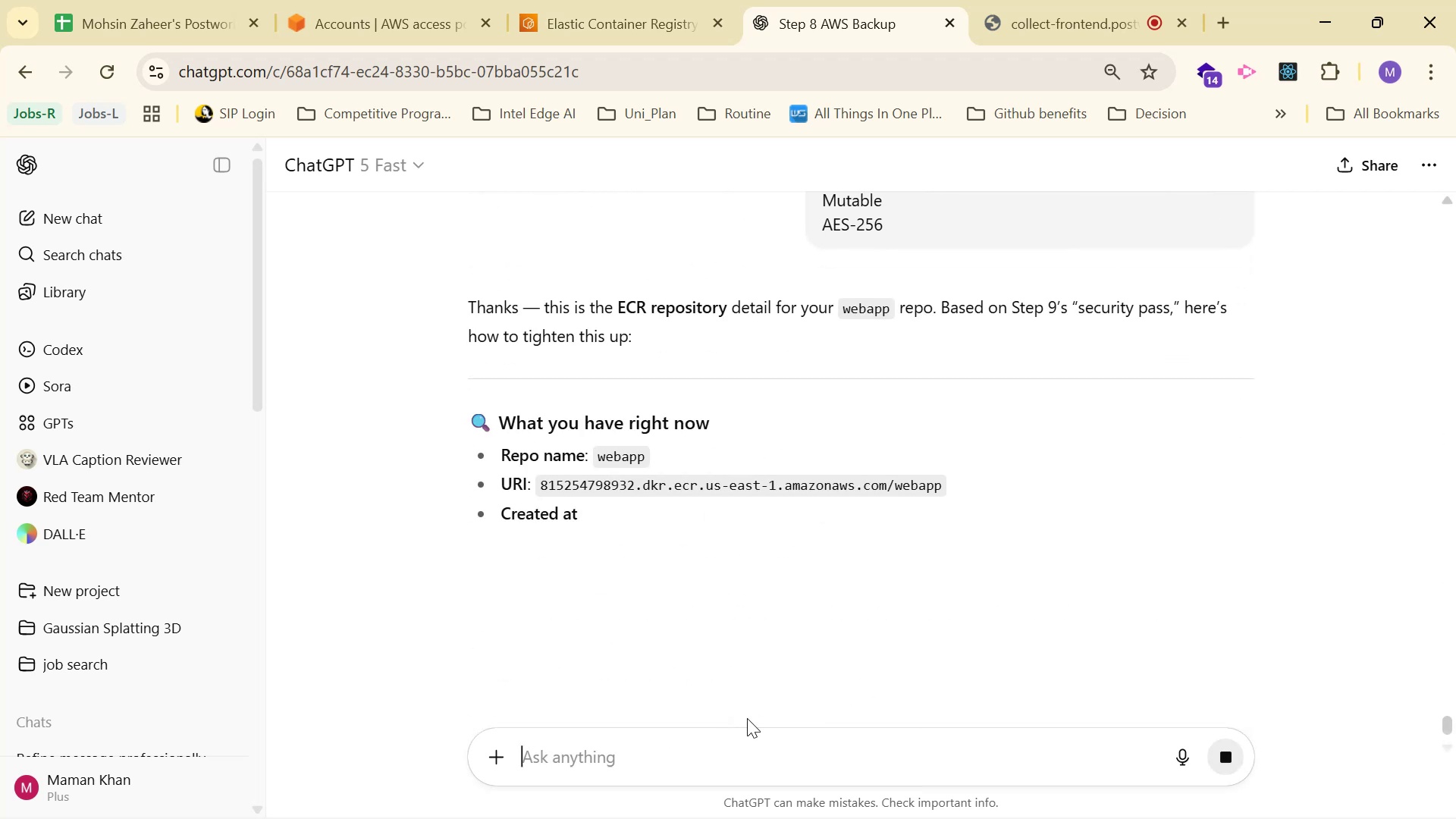 
scroll: coordinate [856, 425], scroll_direction: down, amount: 2.0
 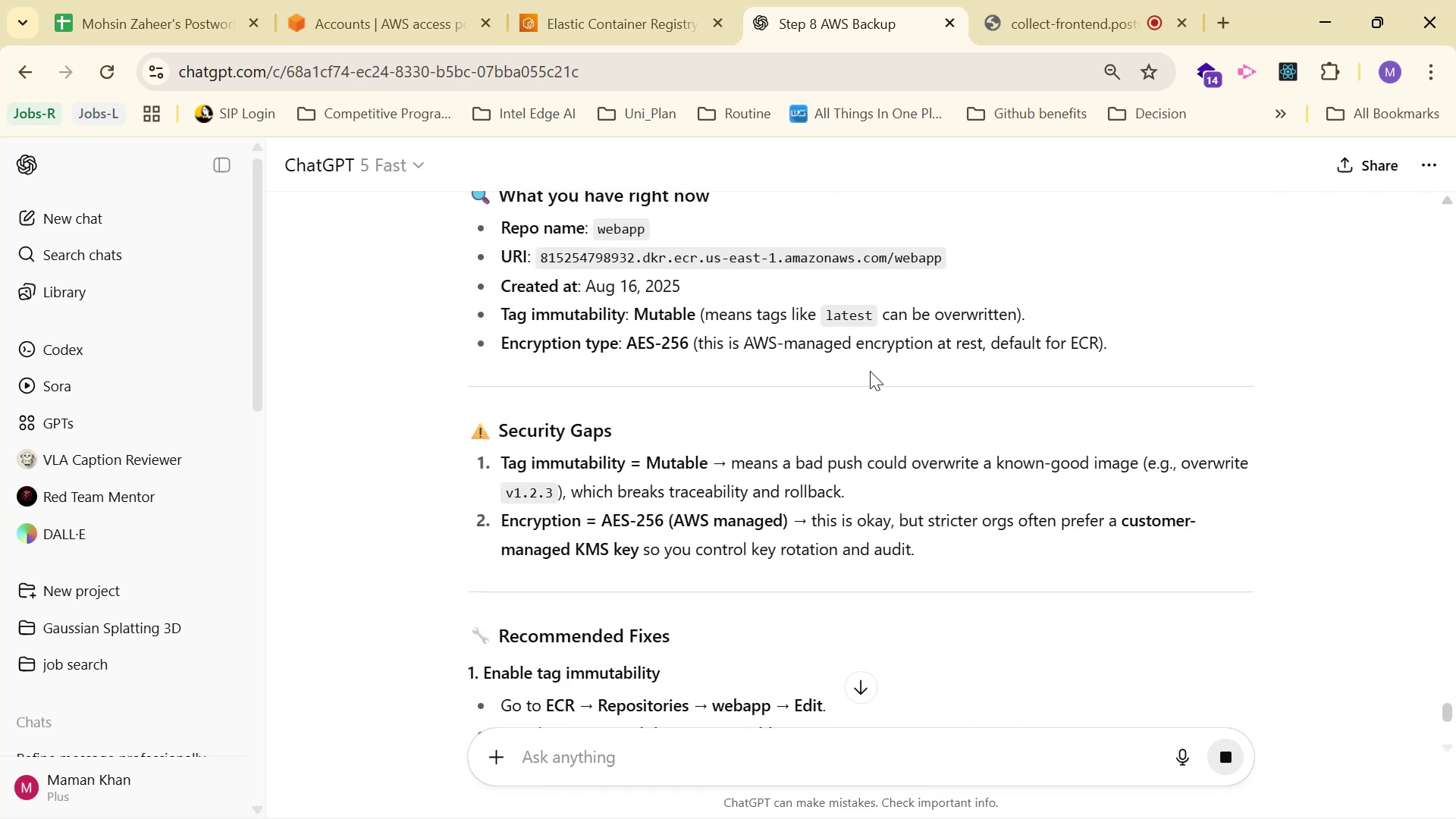 
wait(12.06)
 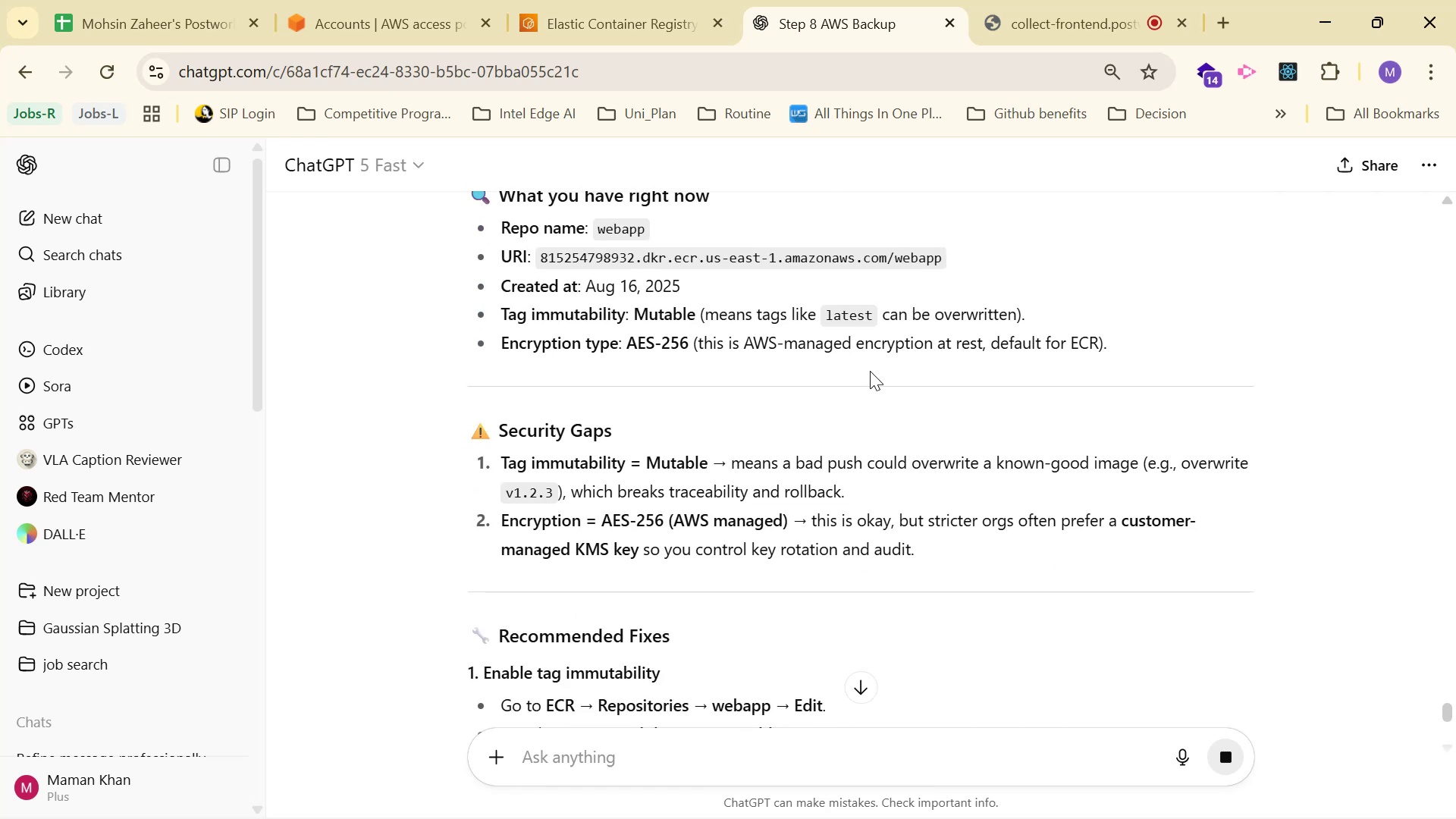 
scroll: coordinate [852, 479], scroll_direction: down, amount: 4.0
 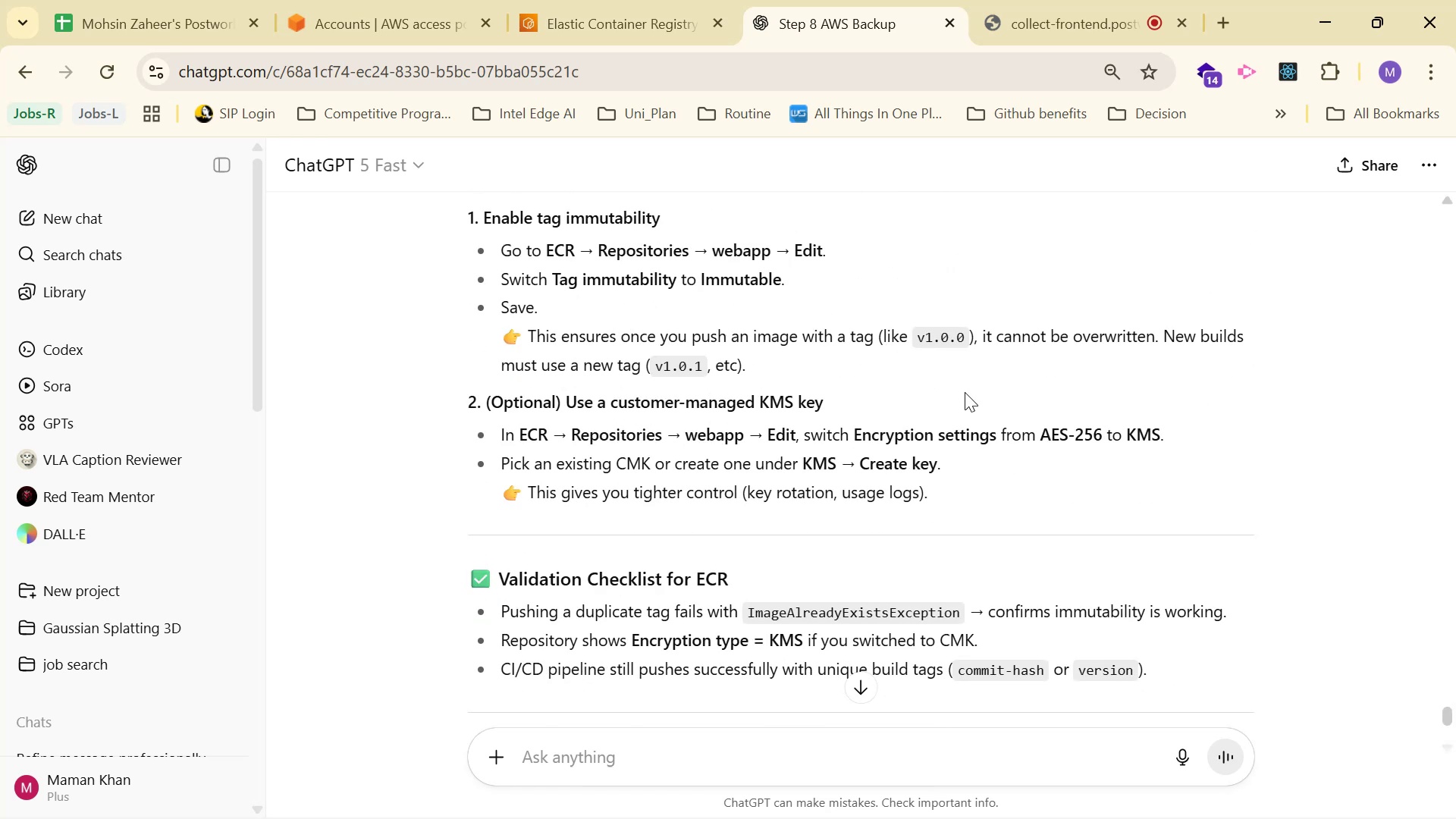 
wait(5.06)
 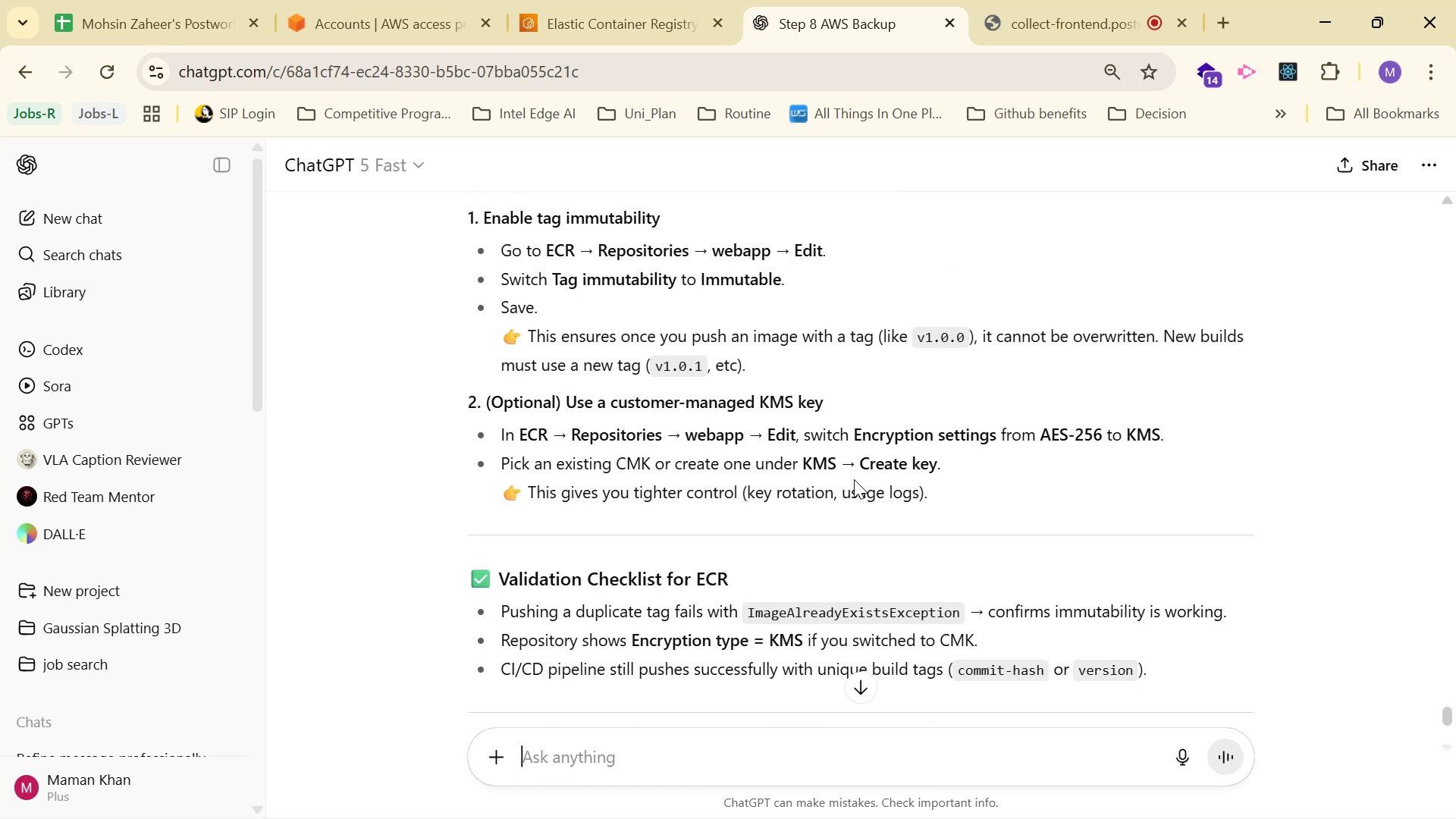 
left_click([615, 3])
 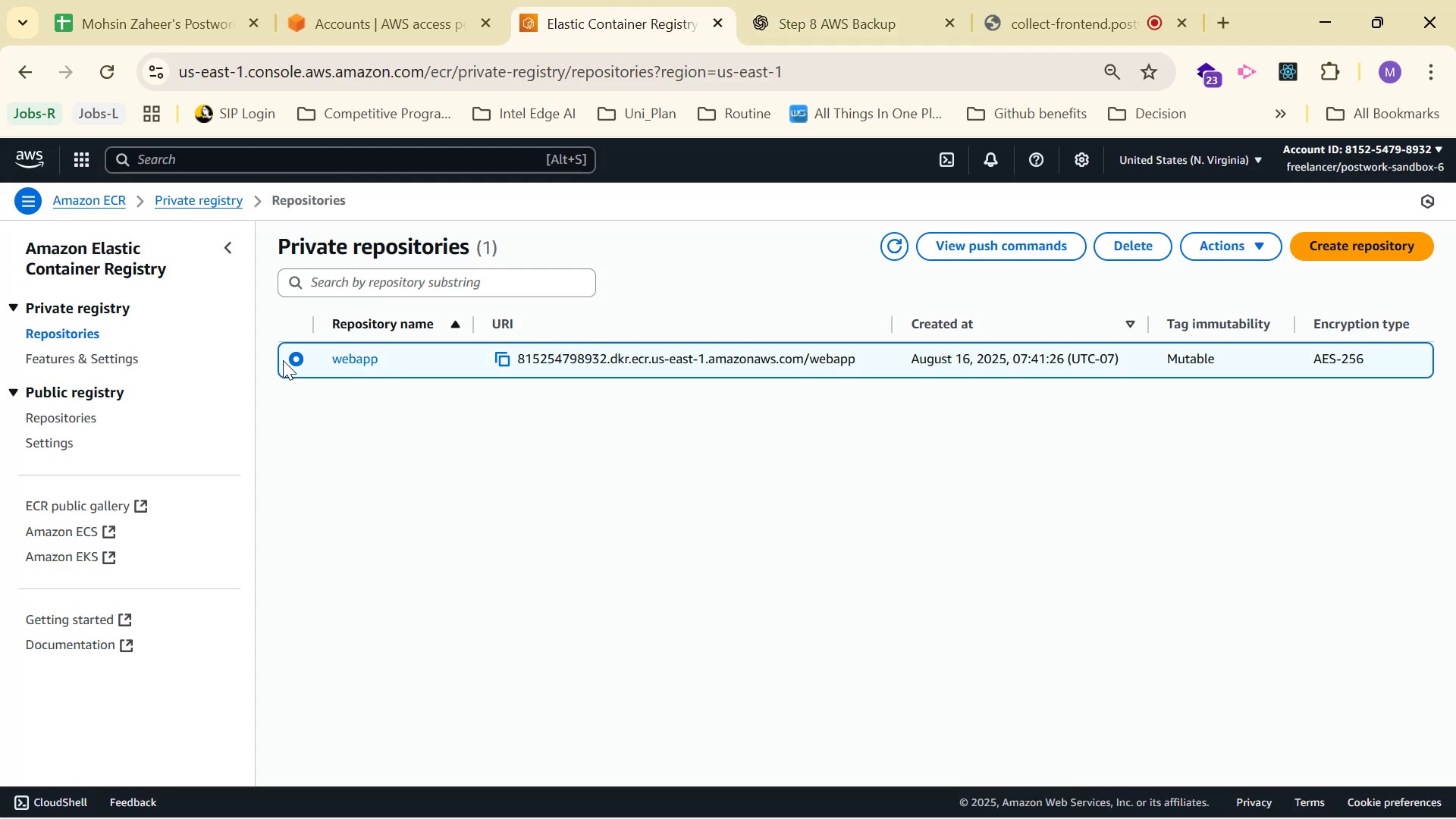 
left_click([1257, 251])
 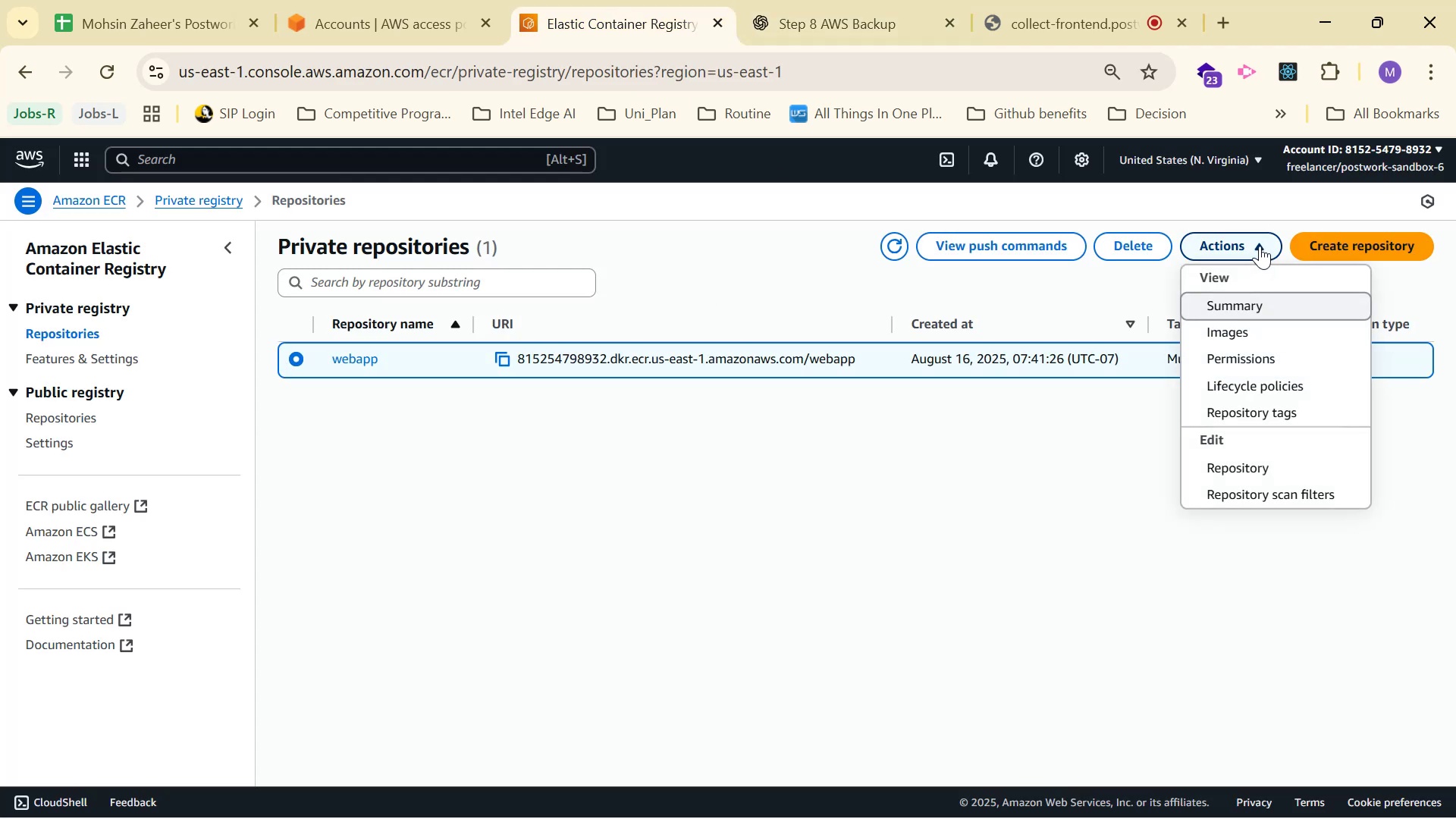 
left_click([1260, 246])
 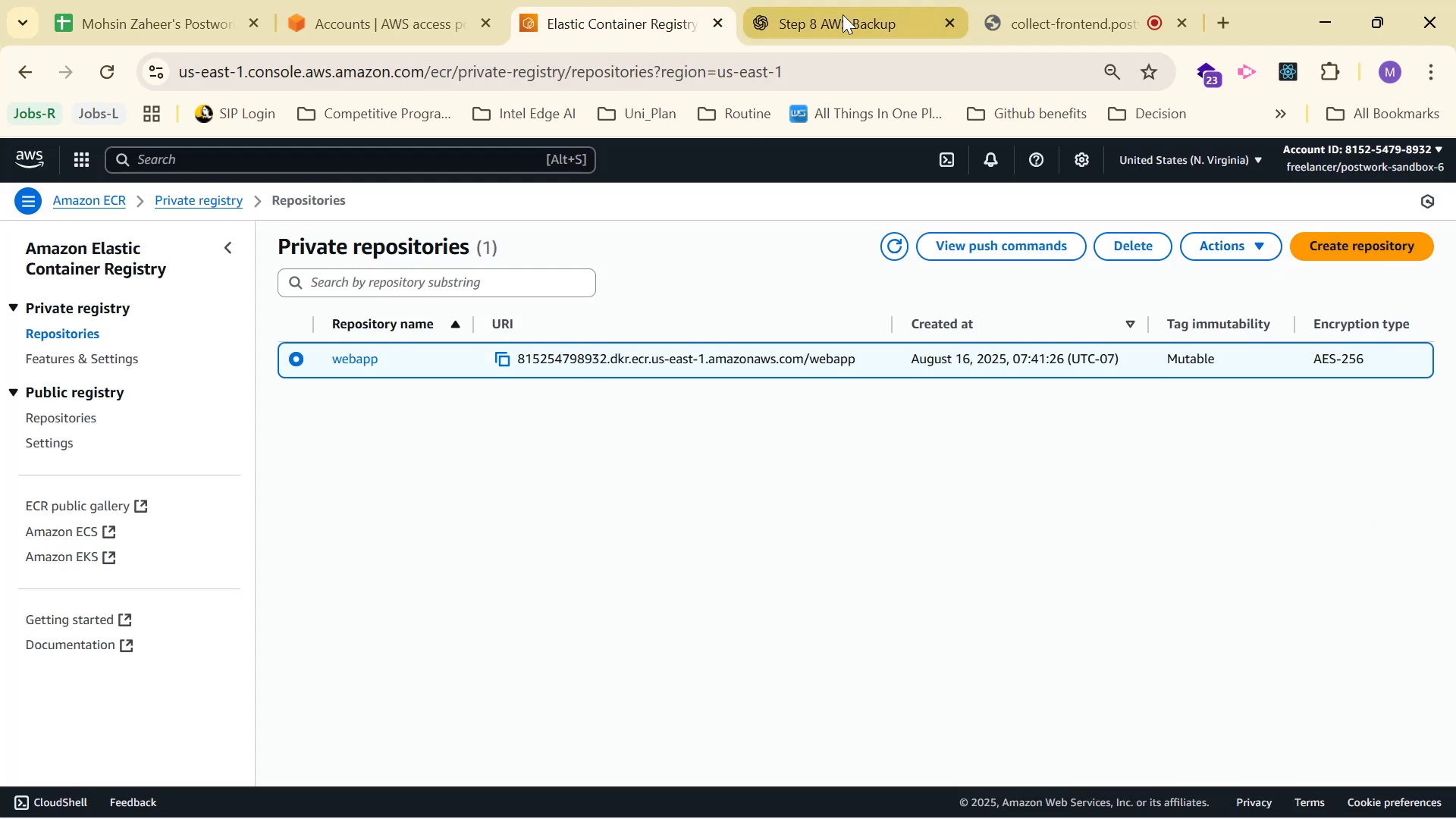 
left_click([843, 14])
 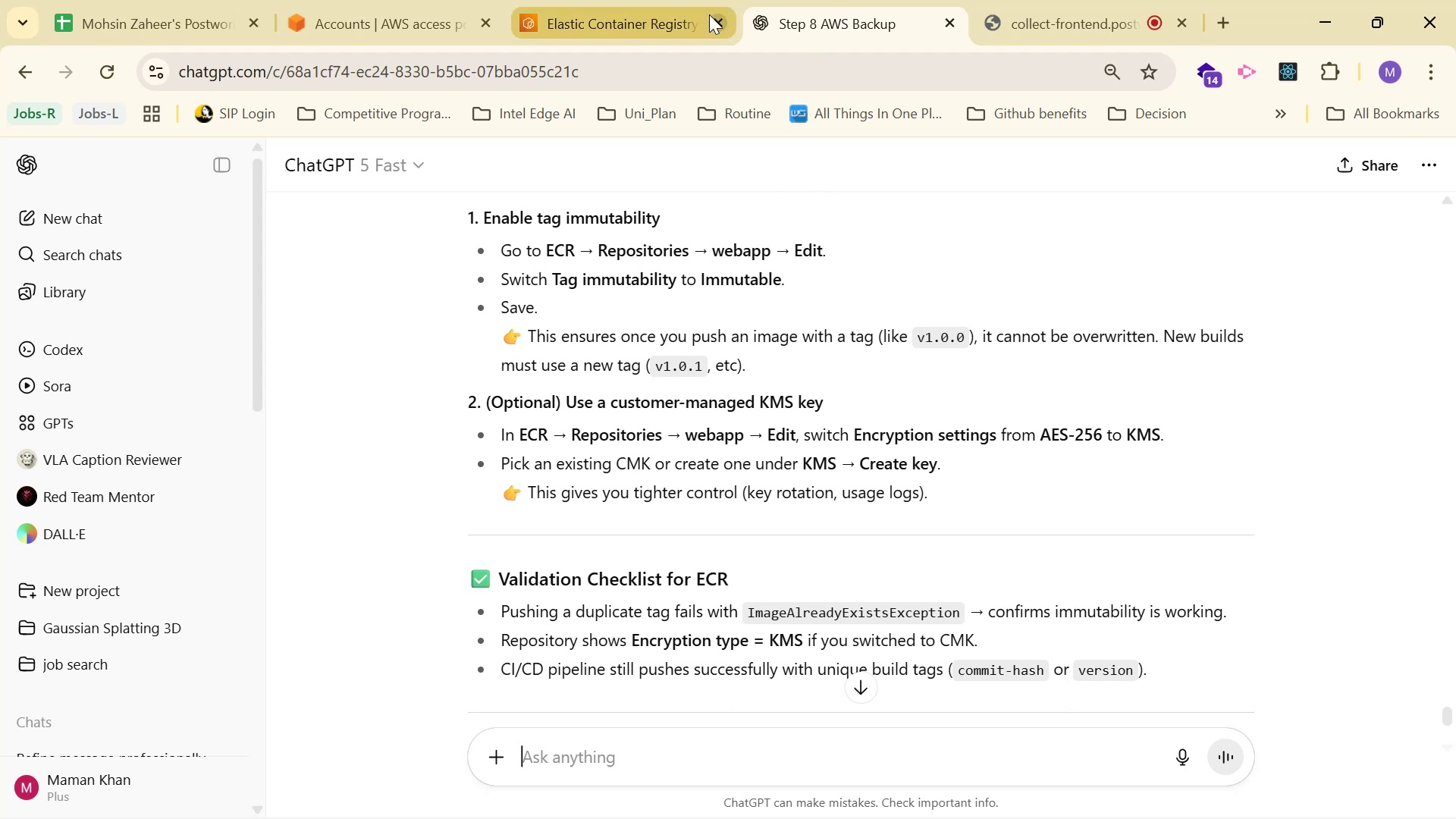 
left_click([701, 4])
 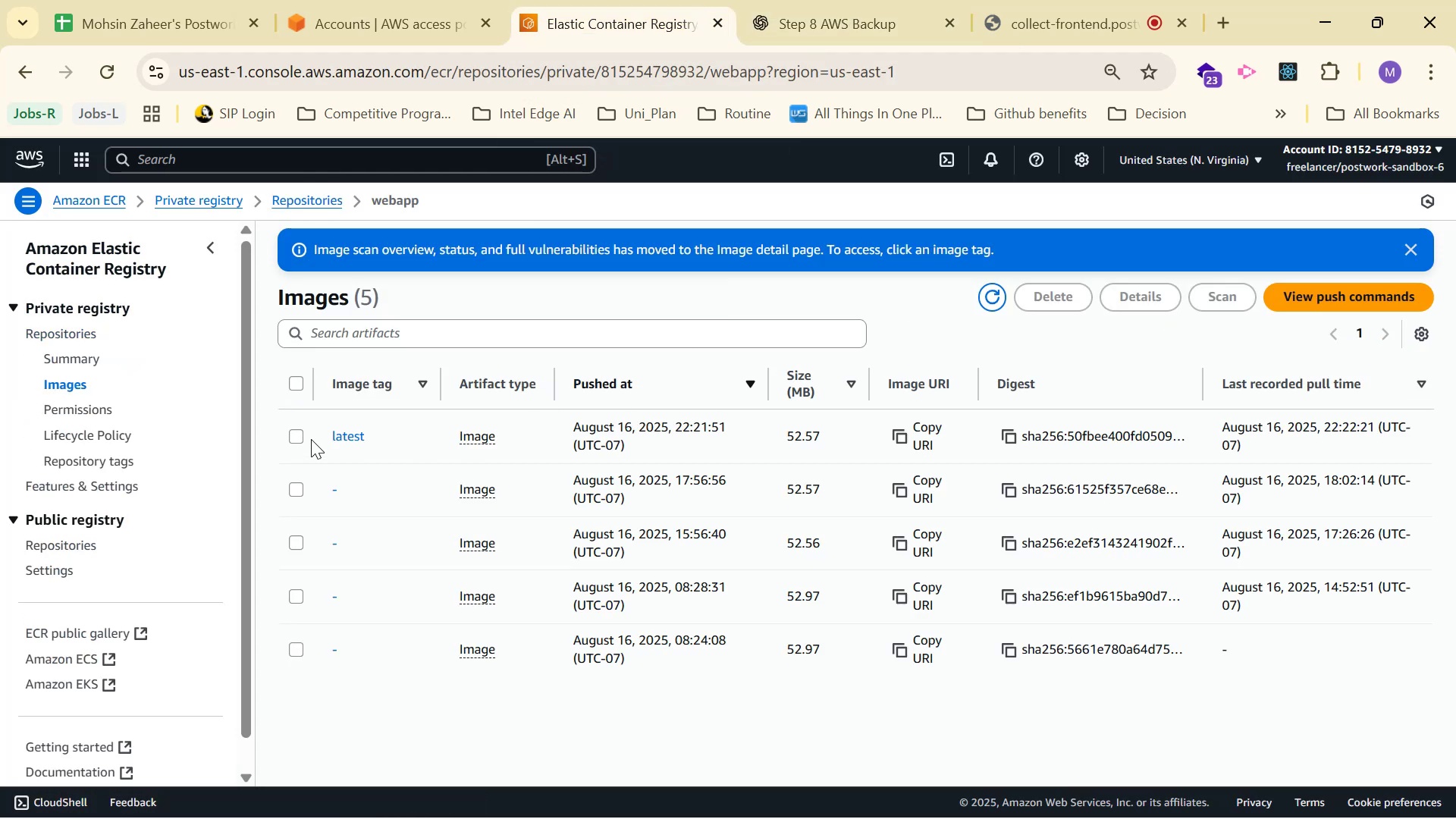 
left_click([306, 438])
 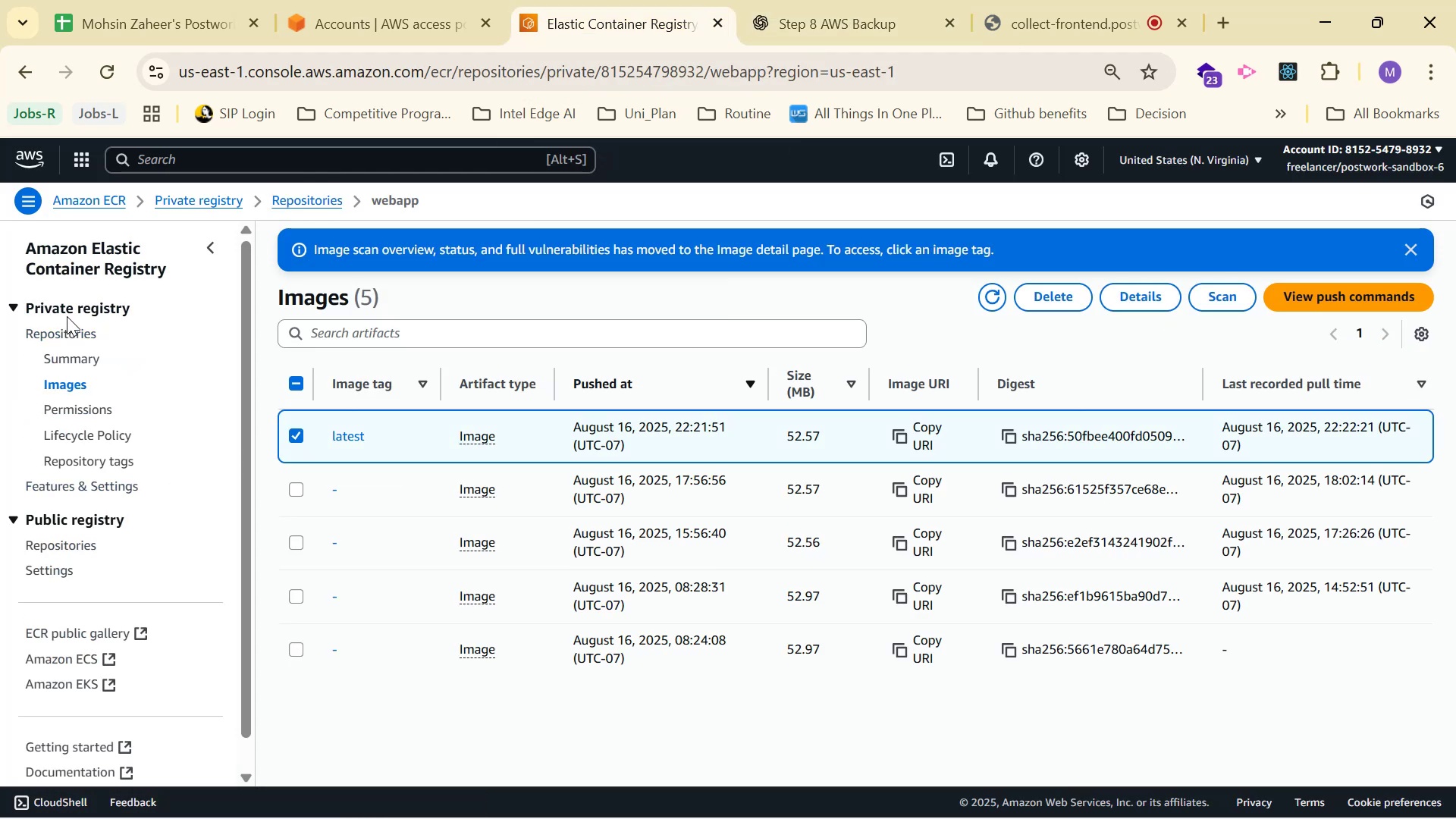 
left_click([80, 362])
 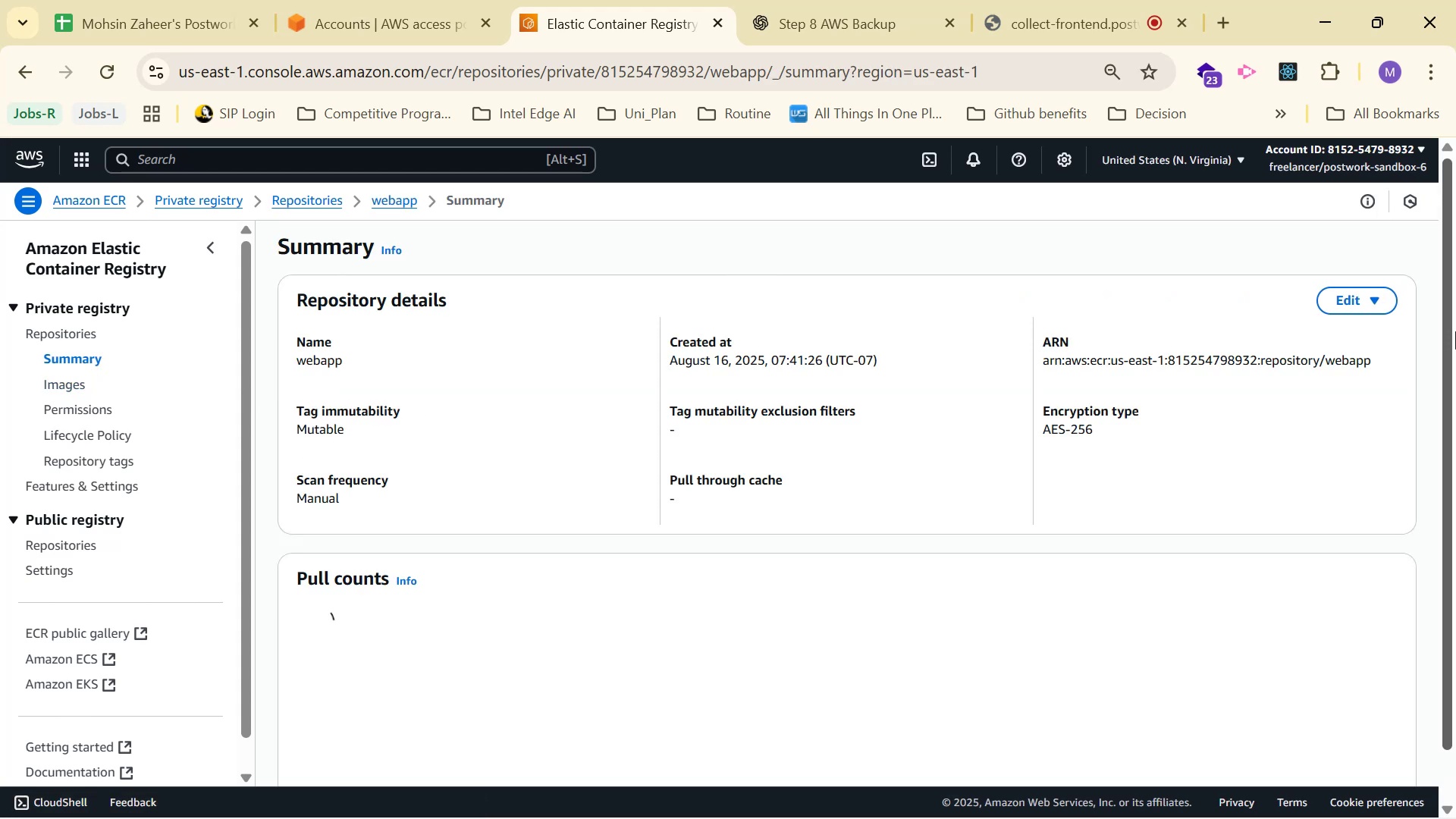 
left_click([1335, 298])
 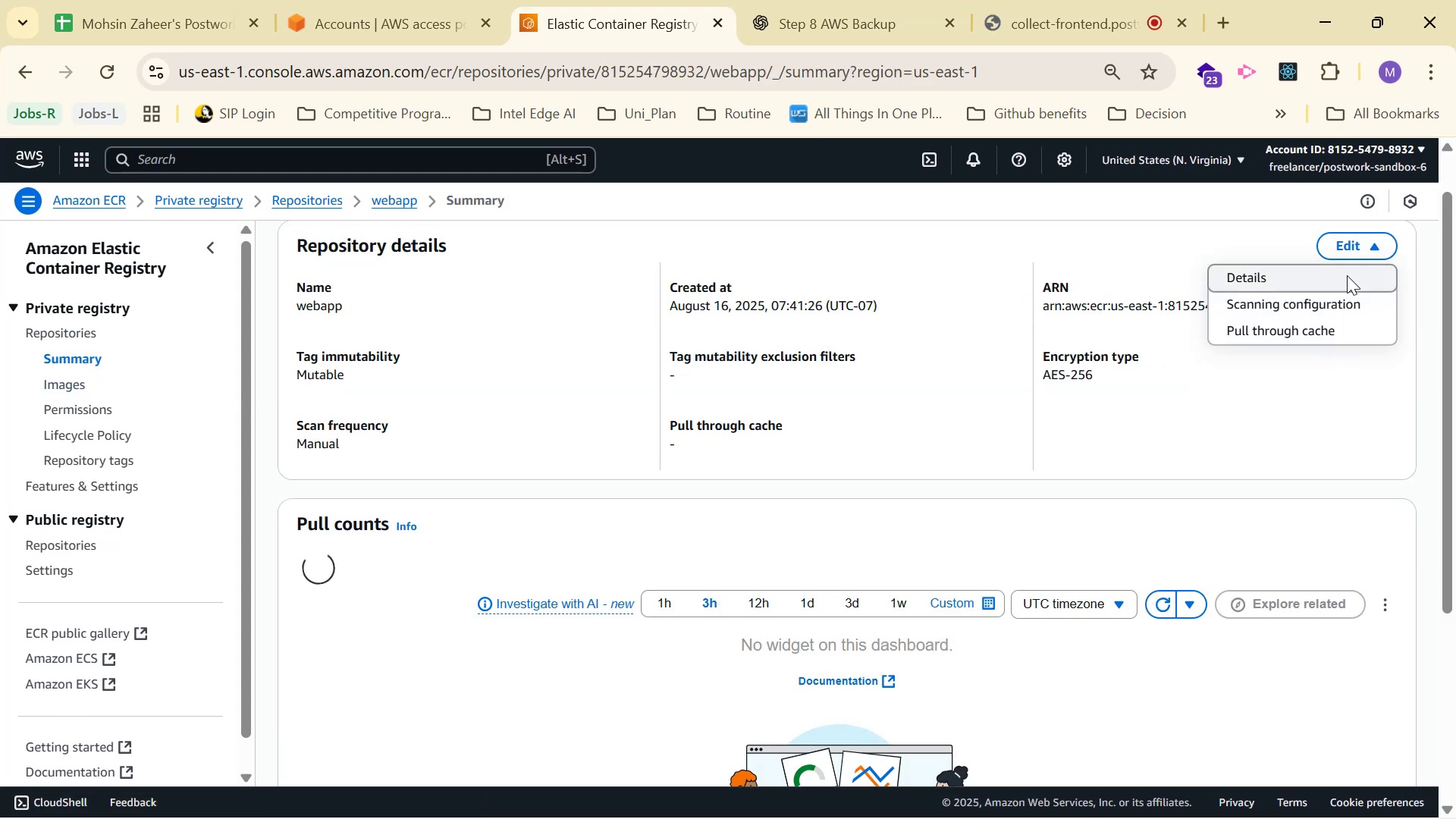 
left_click([1347, 275])
 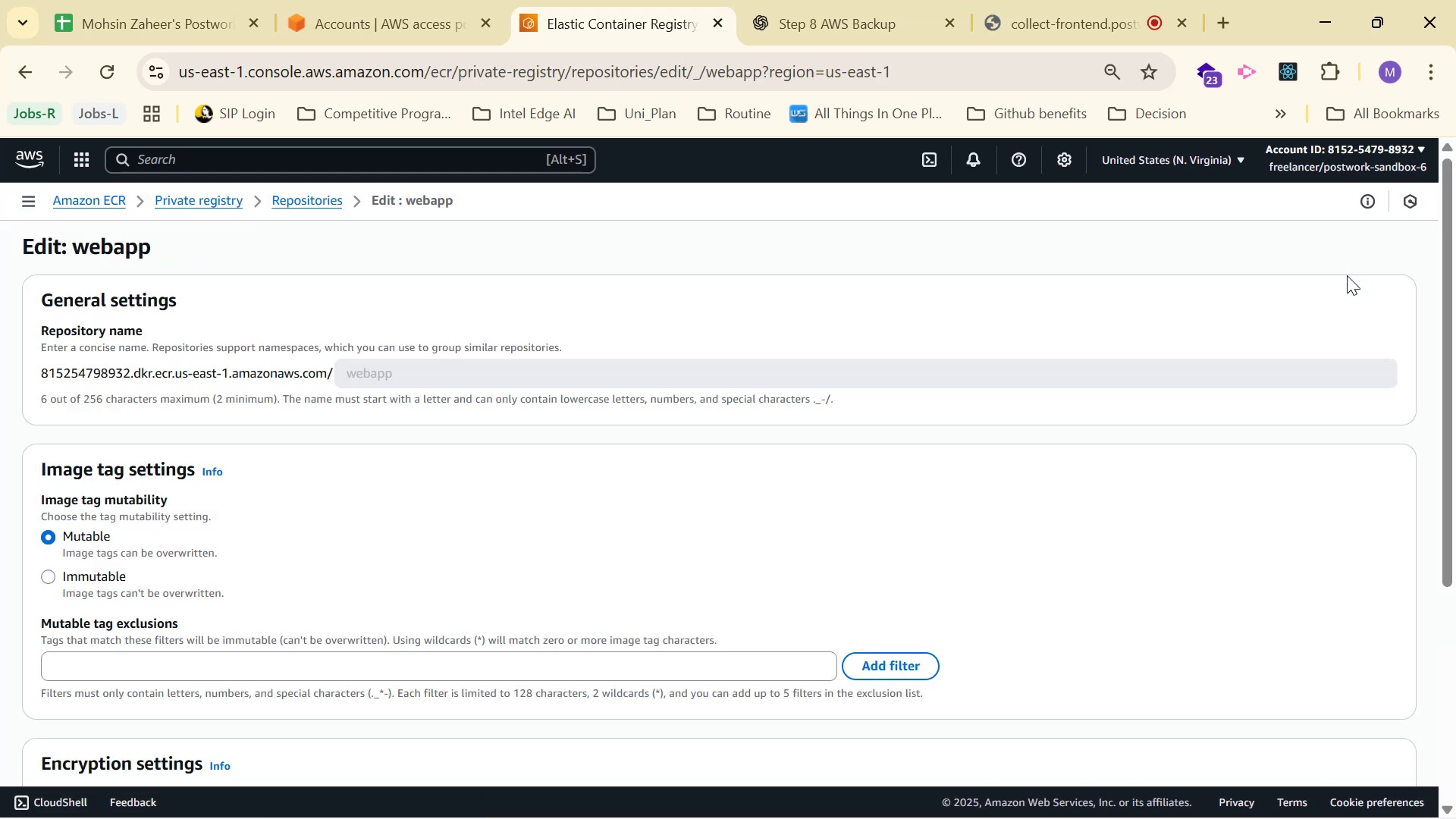 
scroll: coordinate [1249, 327], scroll_direction: down, amount: 4.0
 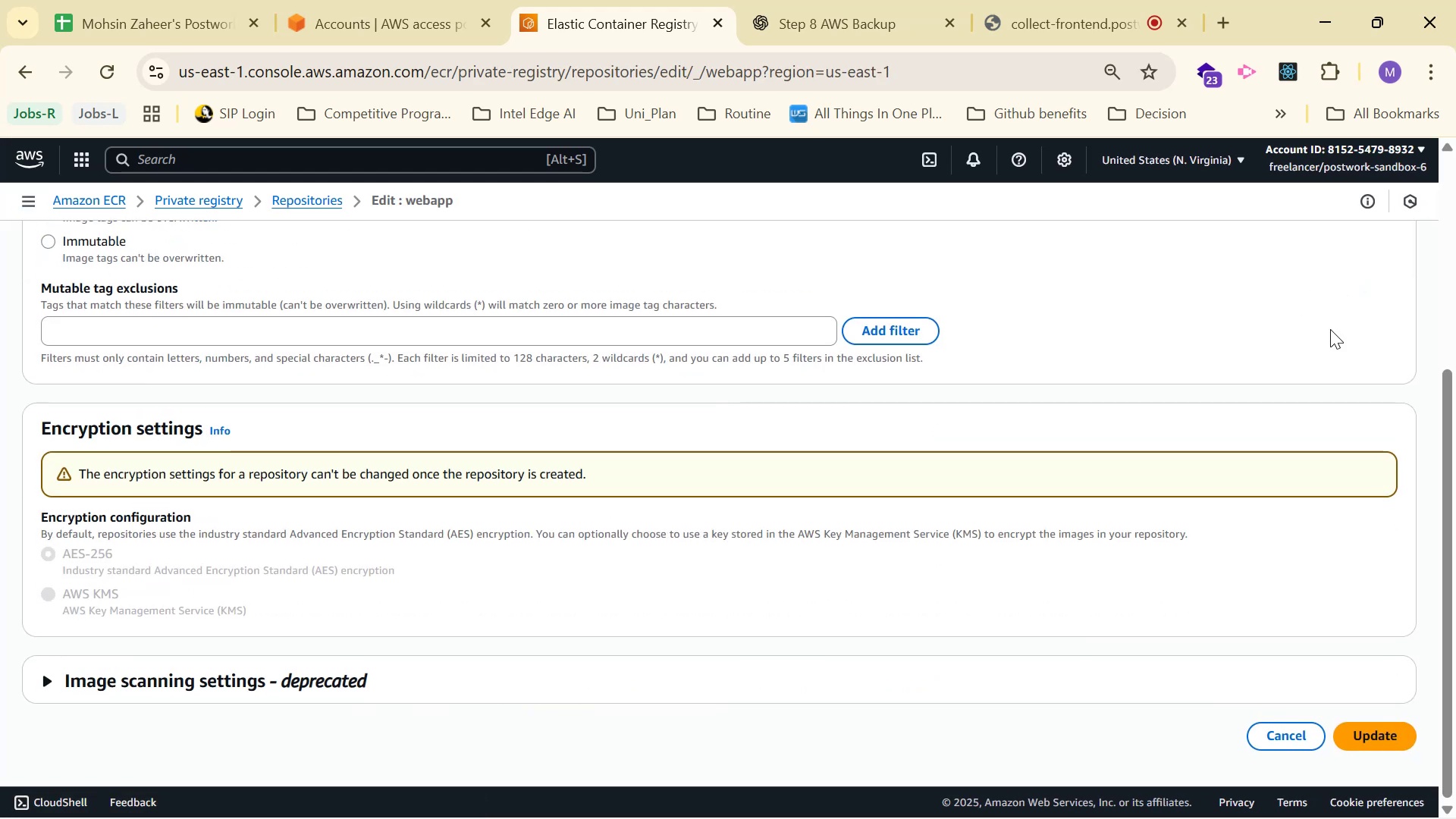 
scroll: coordinate [1298, 347], scroll_direction: up, amount: 1.0
 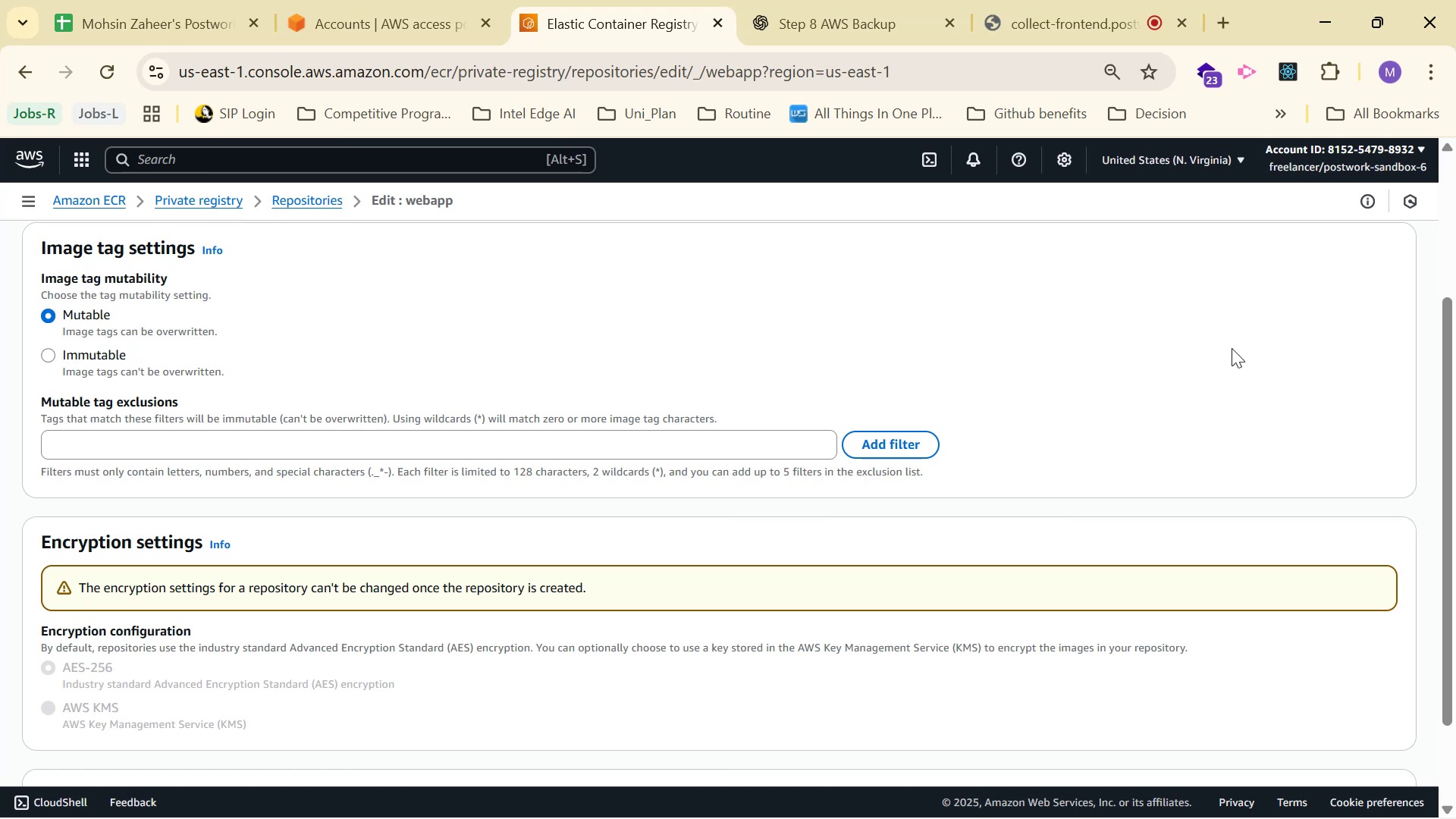 
scroll: coordinate [1232, 347], scroll_direction: down, amount: 2.0
 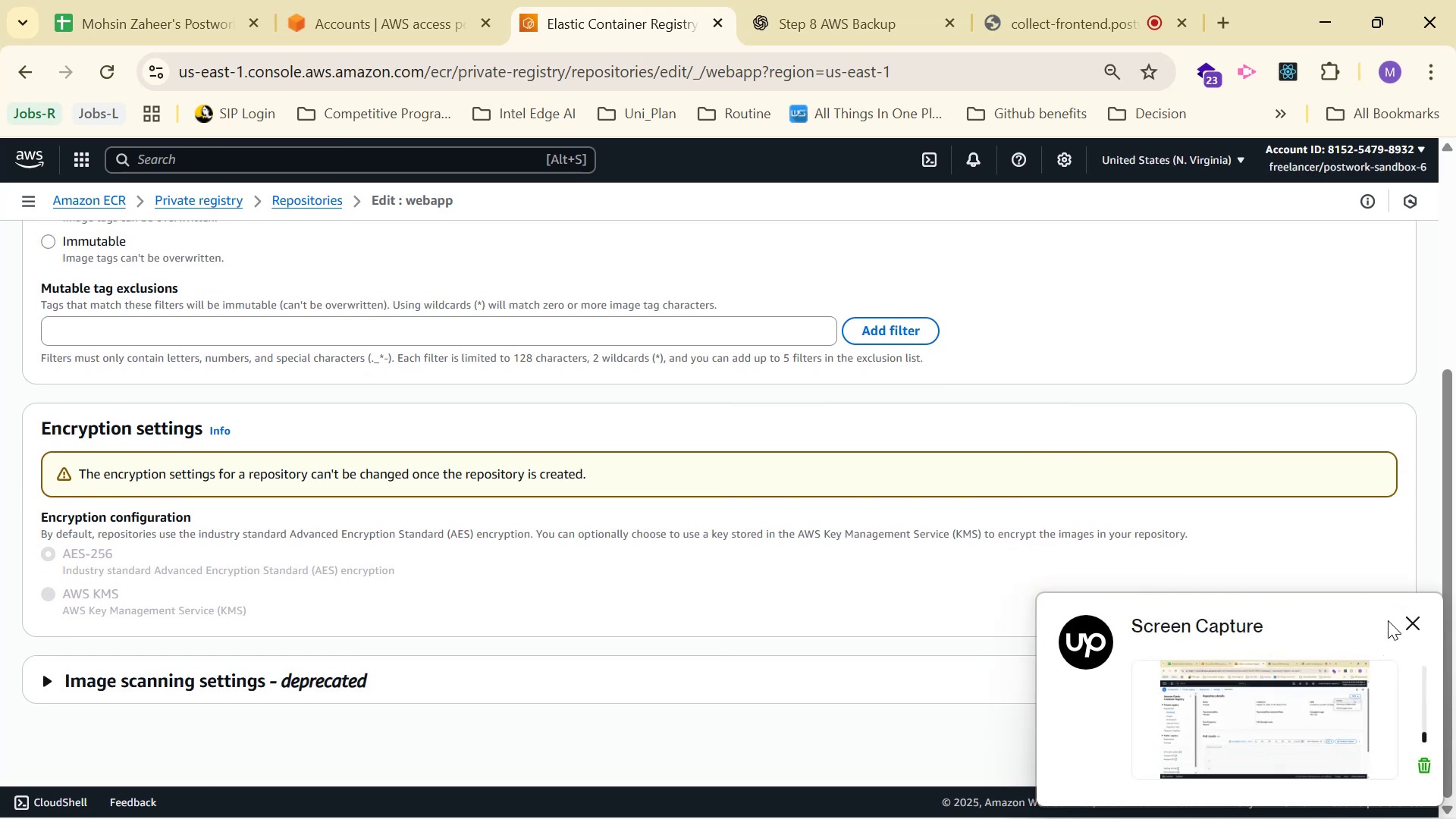 
left_click([1412, 624])
 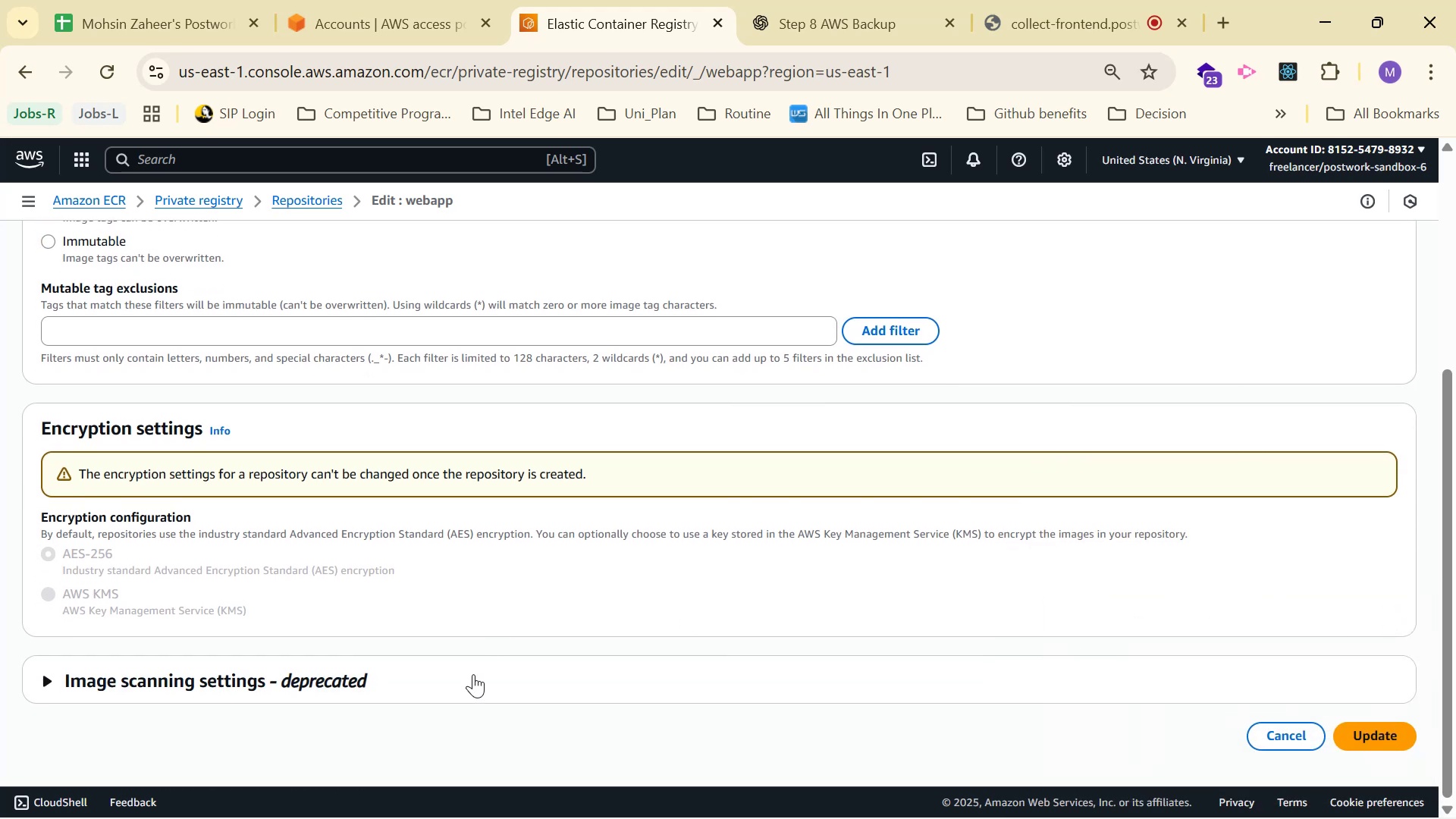 
left_click([473, 674])
 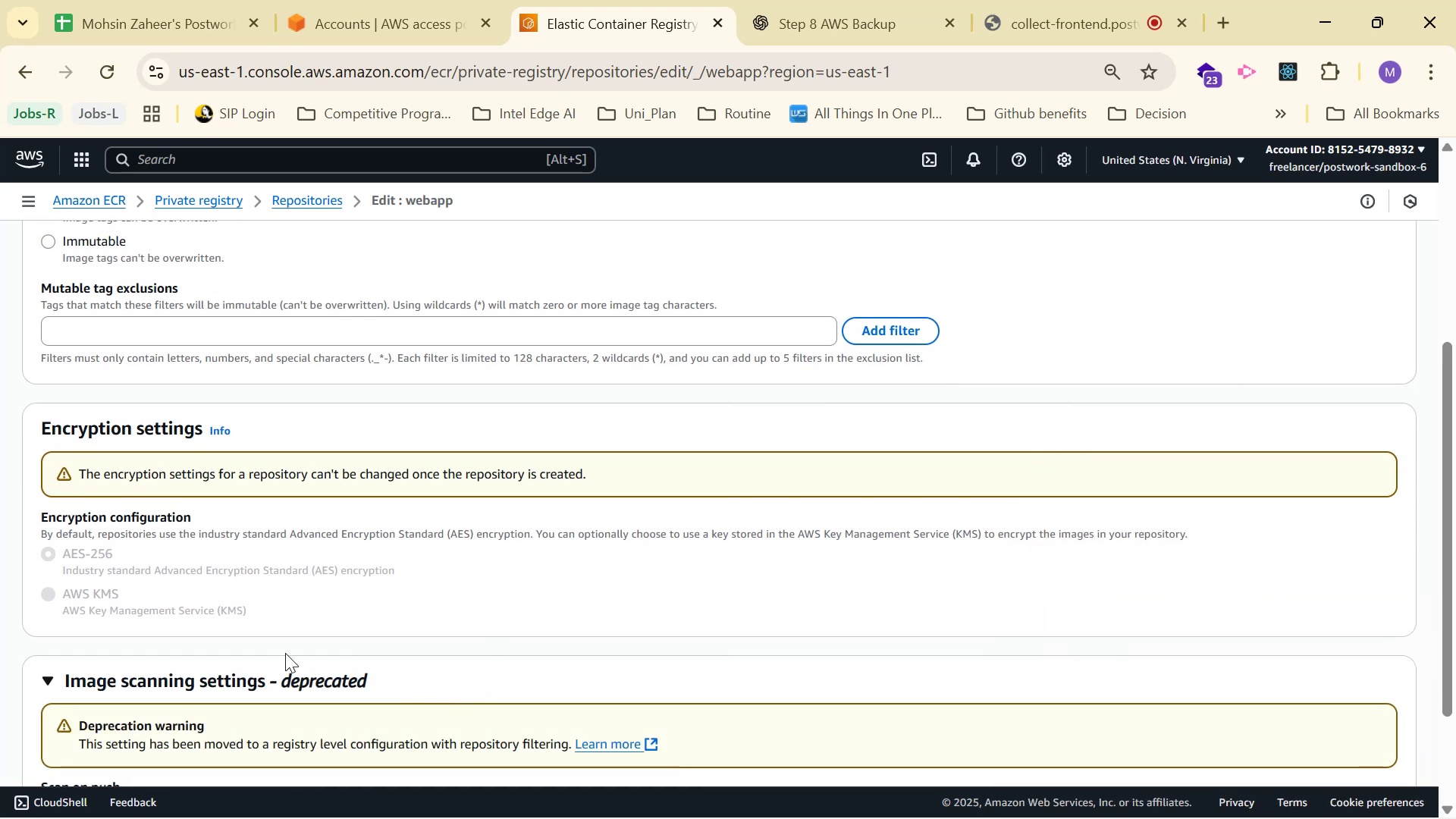 
left_click([281, 666])
 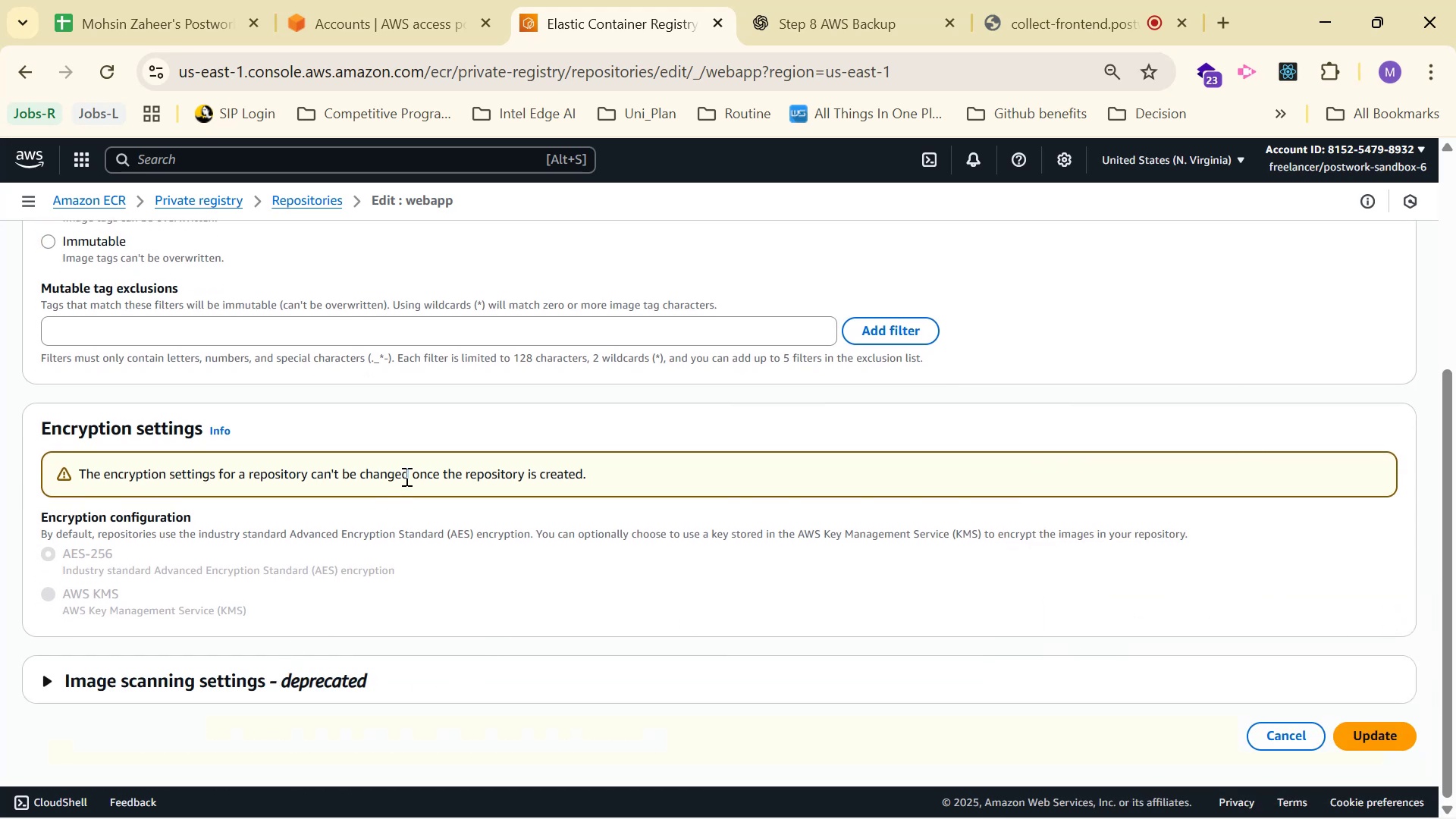 
double_click([405, 476])
 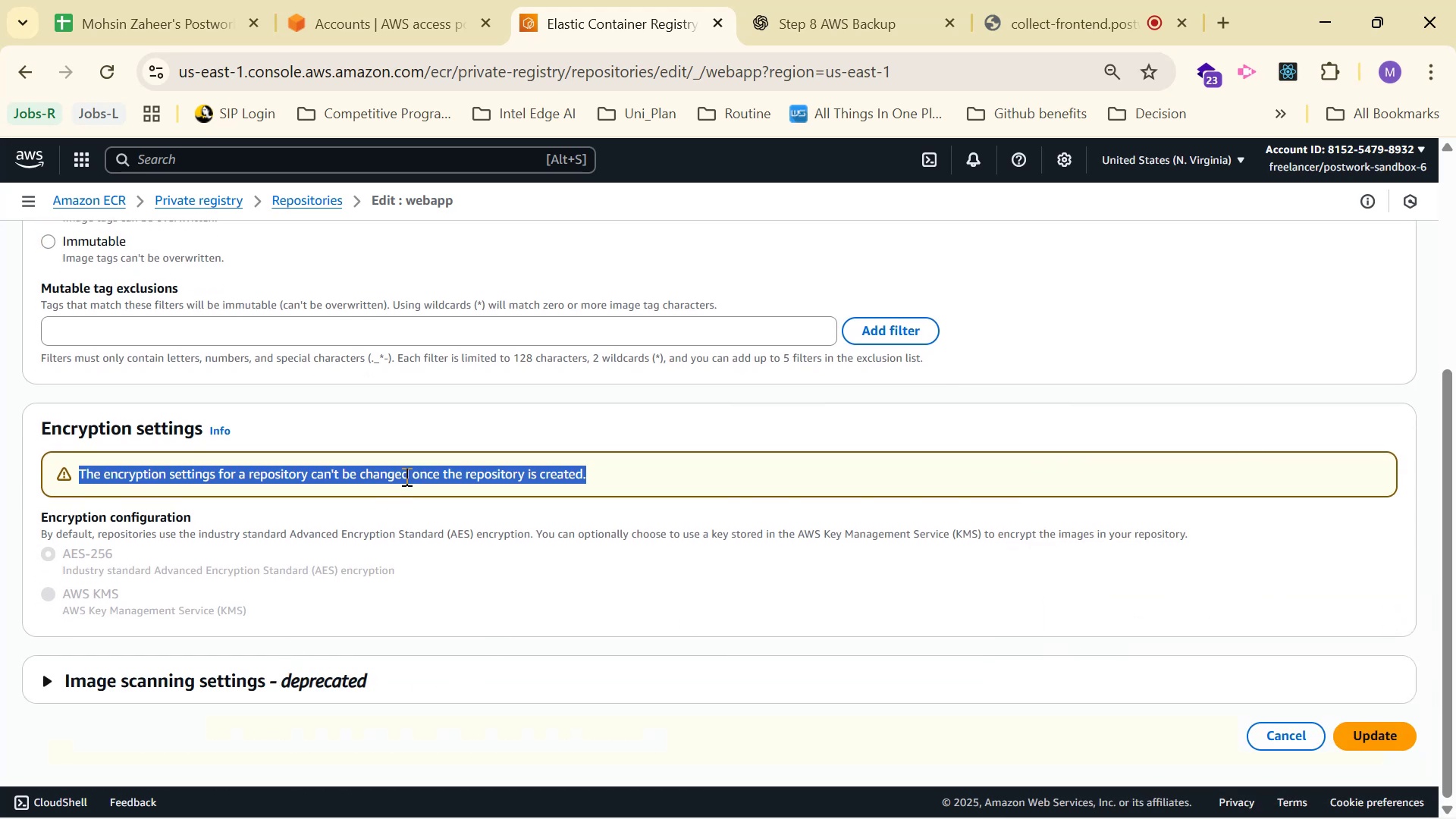 
triple_click([405, 476])
 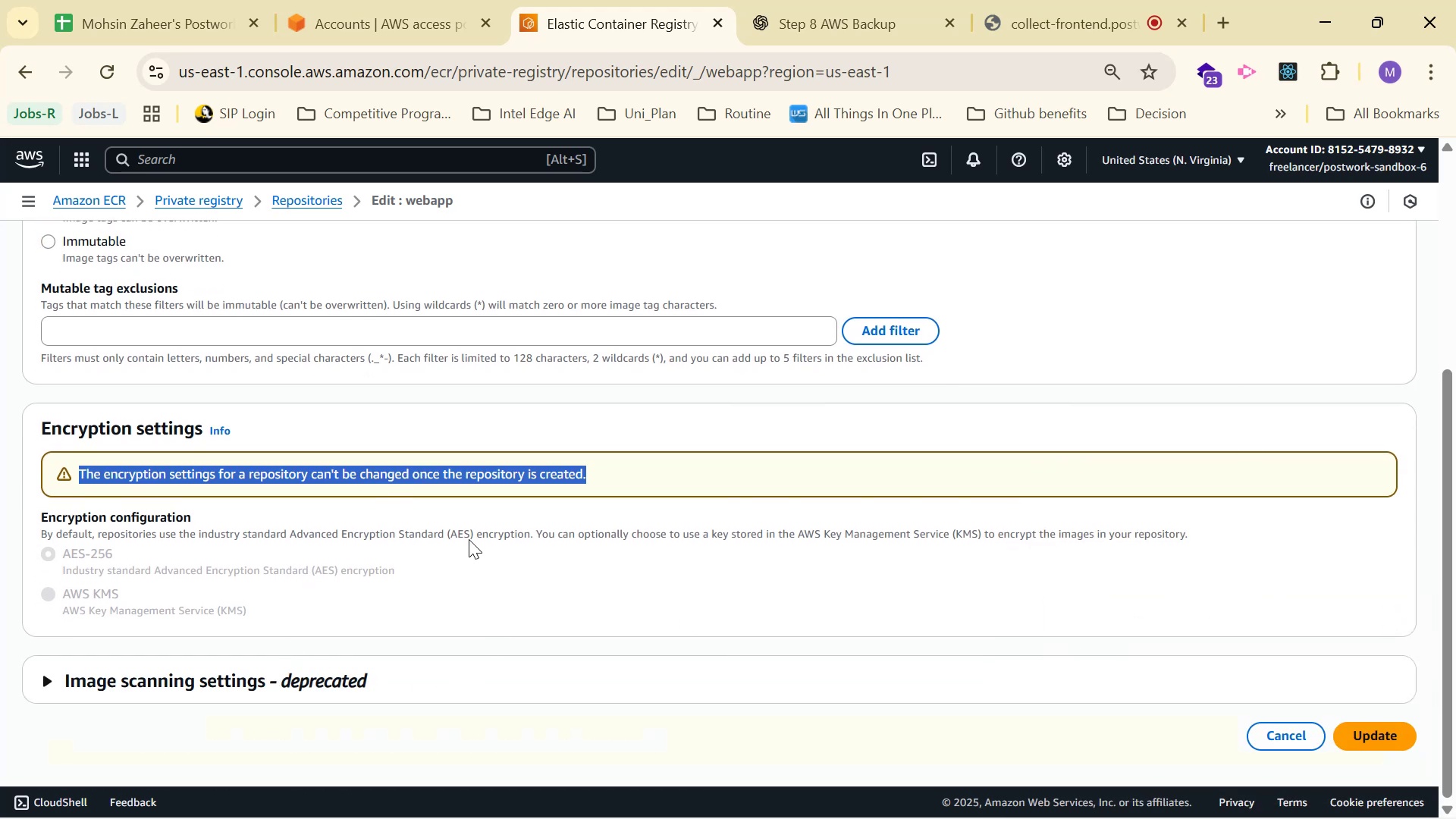 
key(Alt+Tab)
 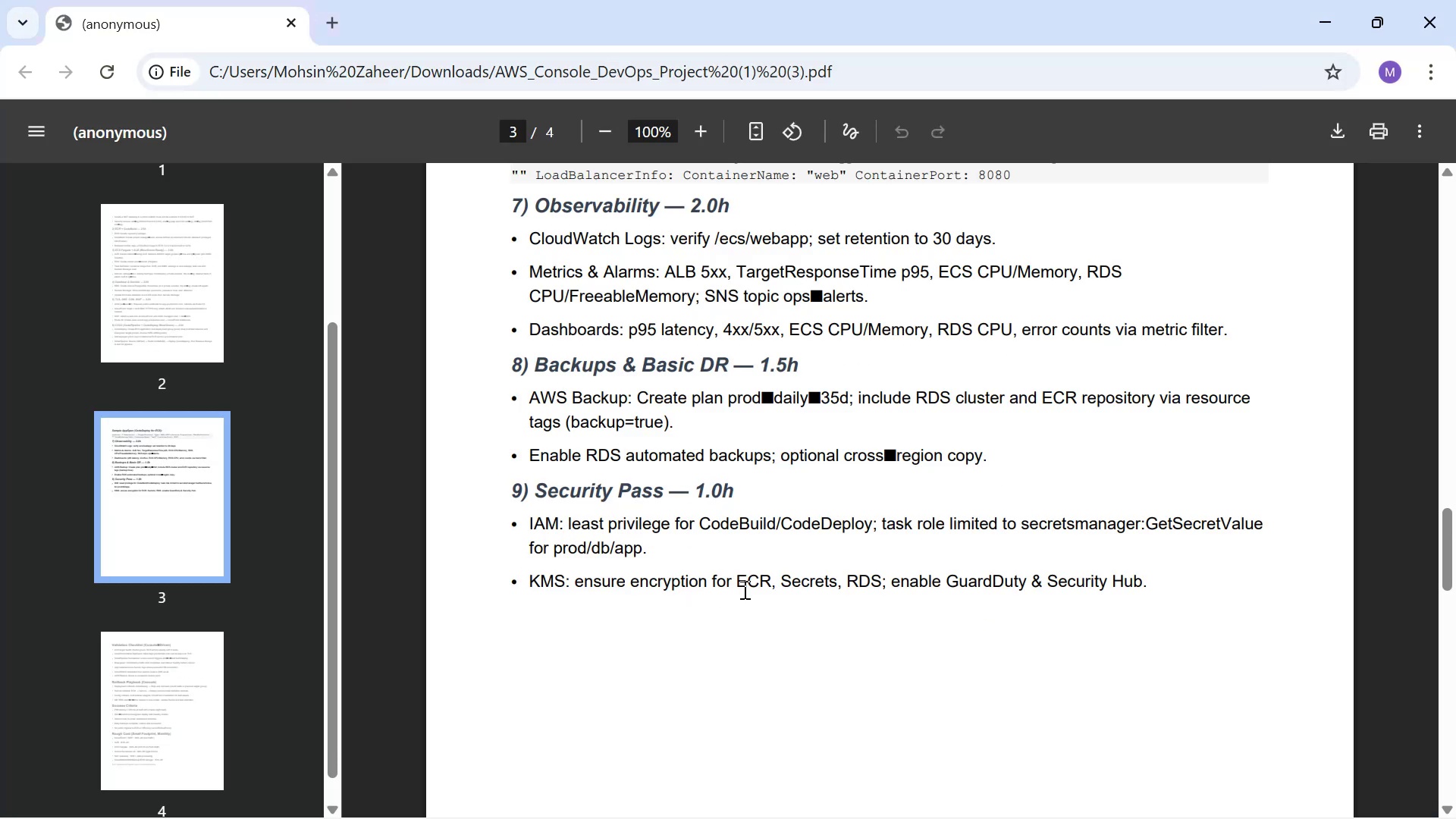 
wait(9.73)
 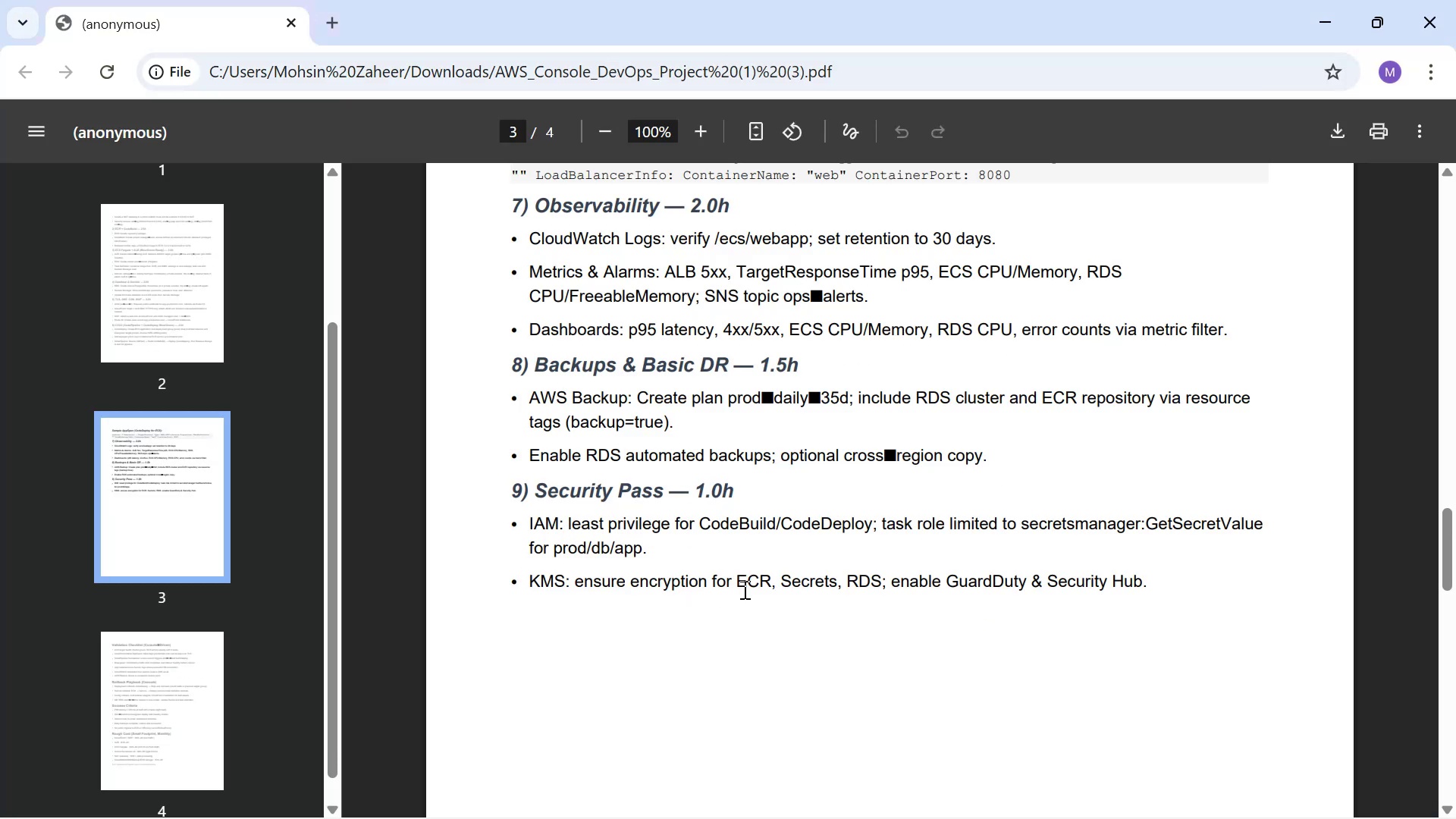 
key(Alt+AltLeft)
 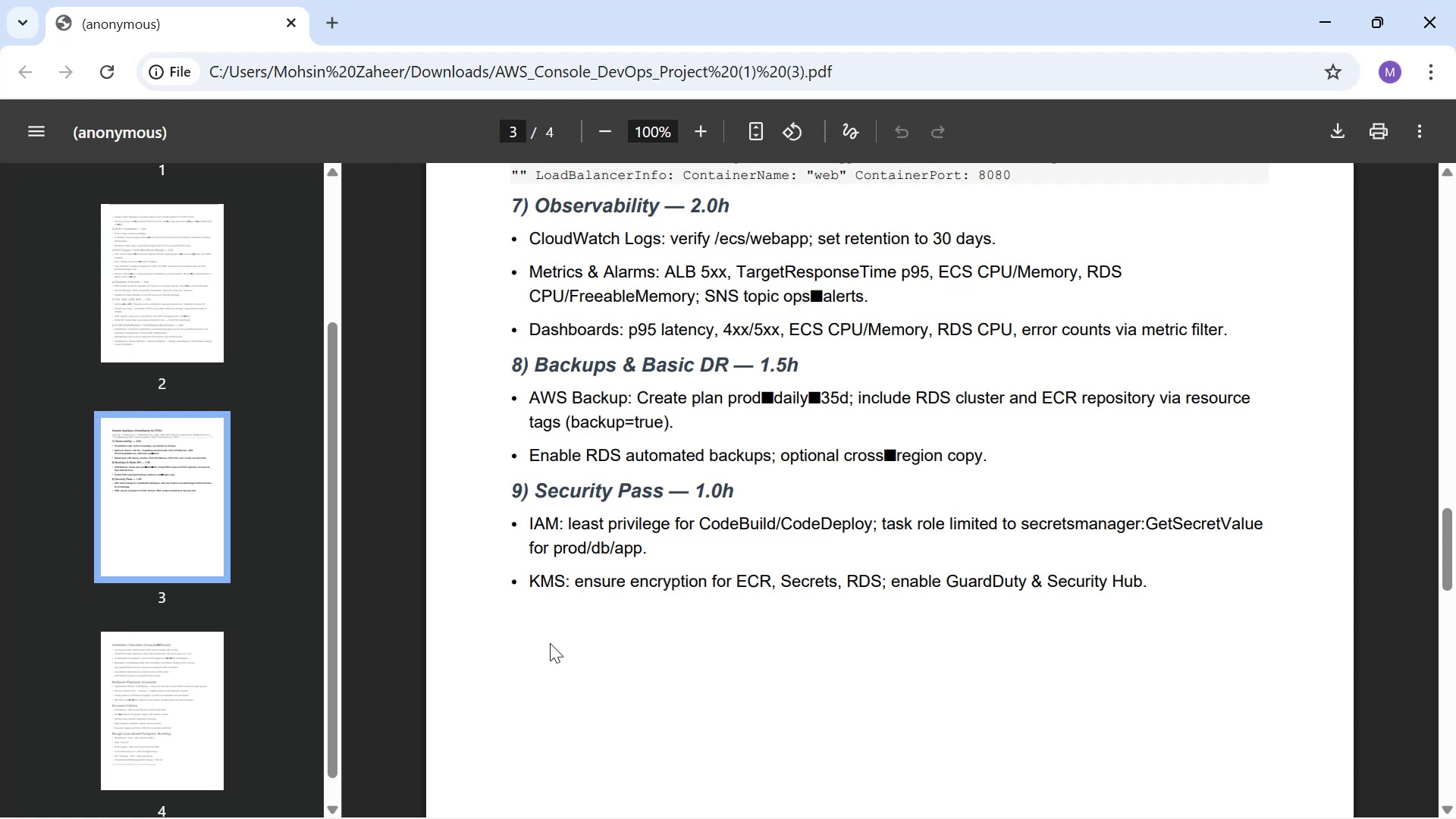 
key(Alt+Tab)
 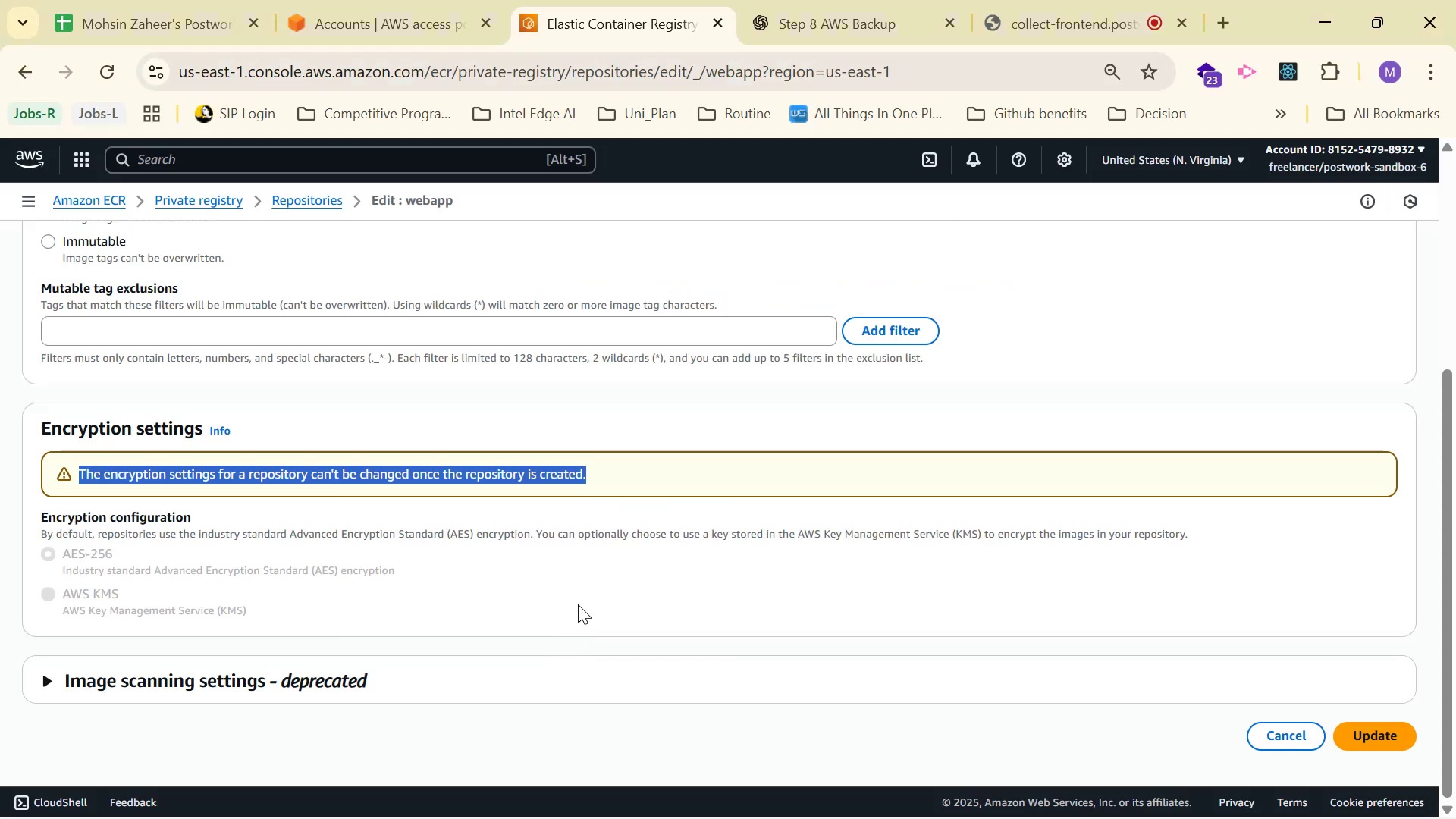 
key(Control+C)
 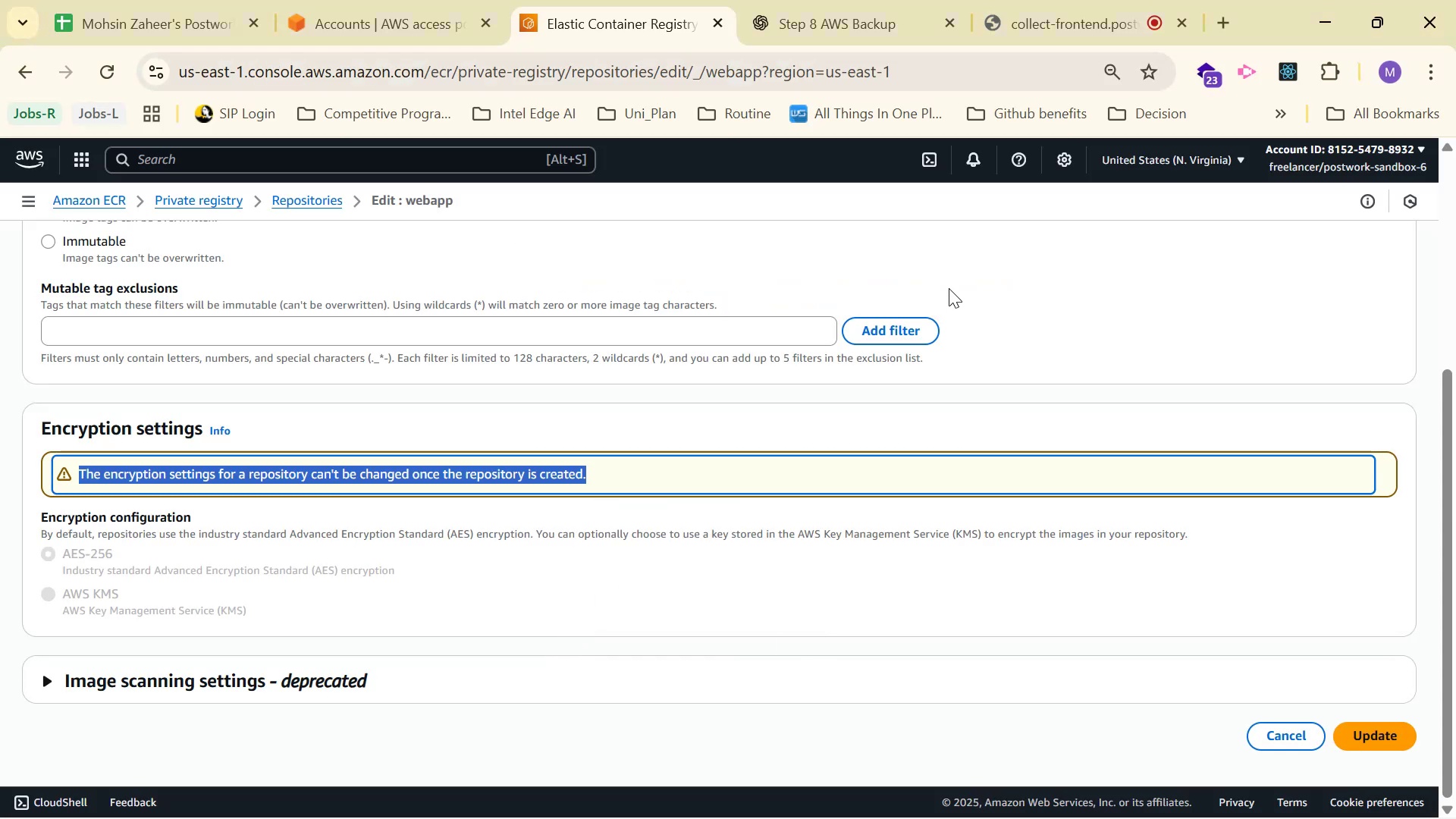 
key(Control+C)
 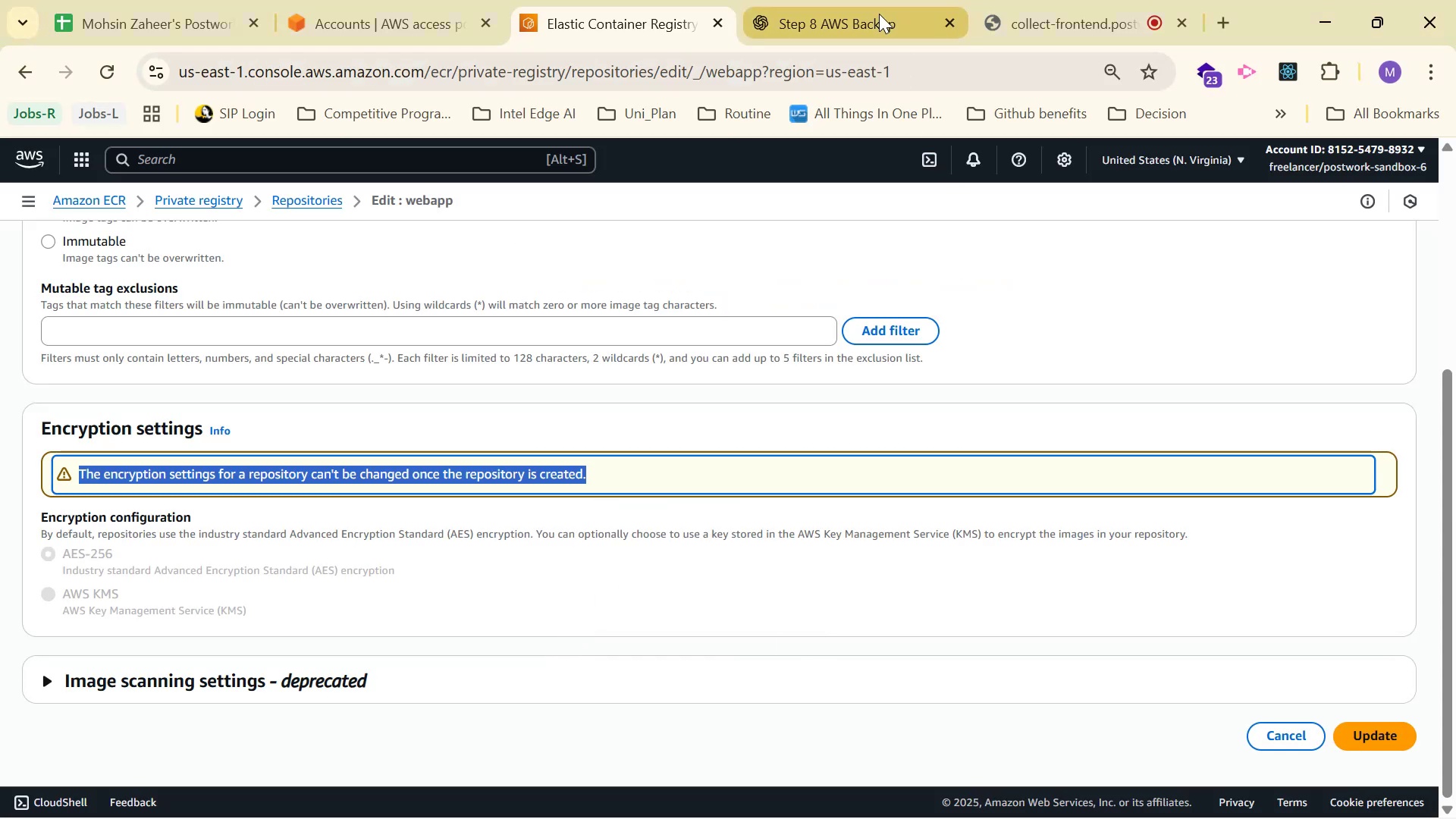 
left_click([879, 14])
 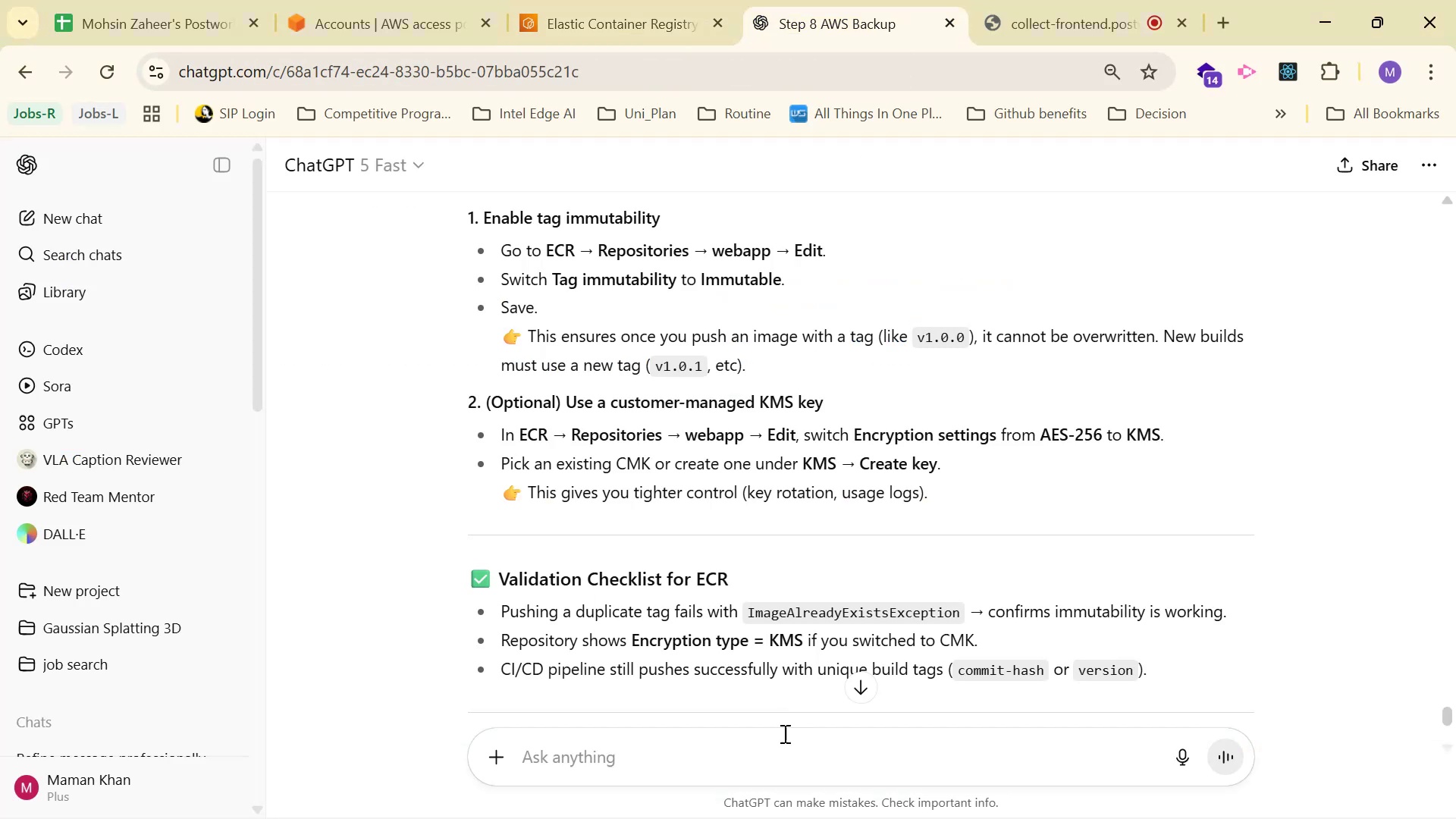 
key(Control+ControlLeft)
 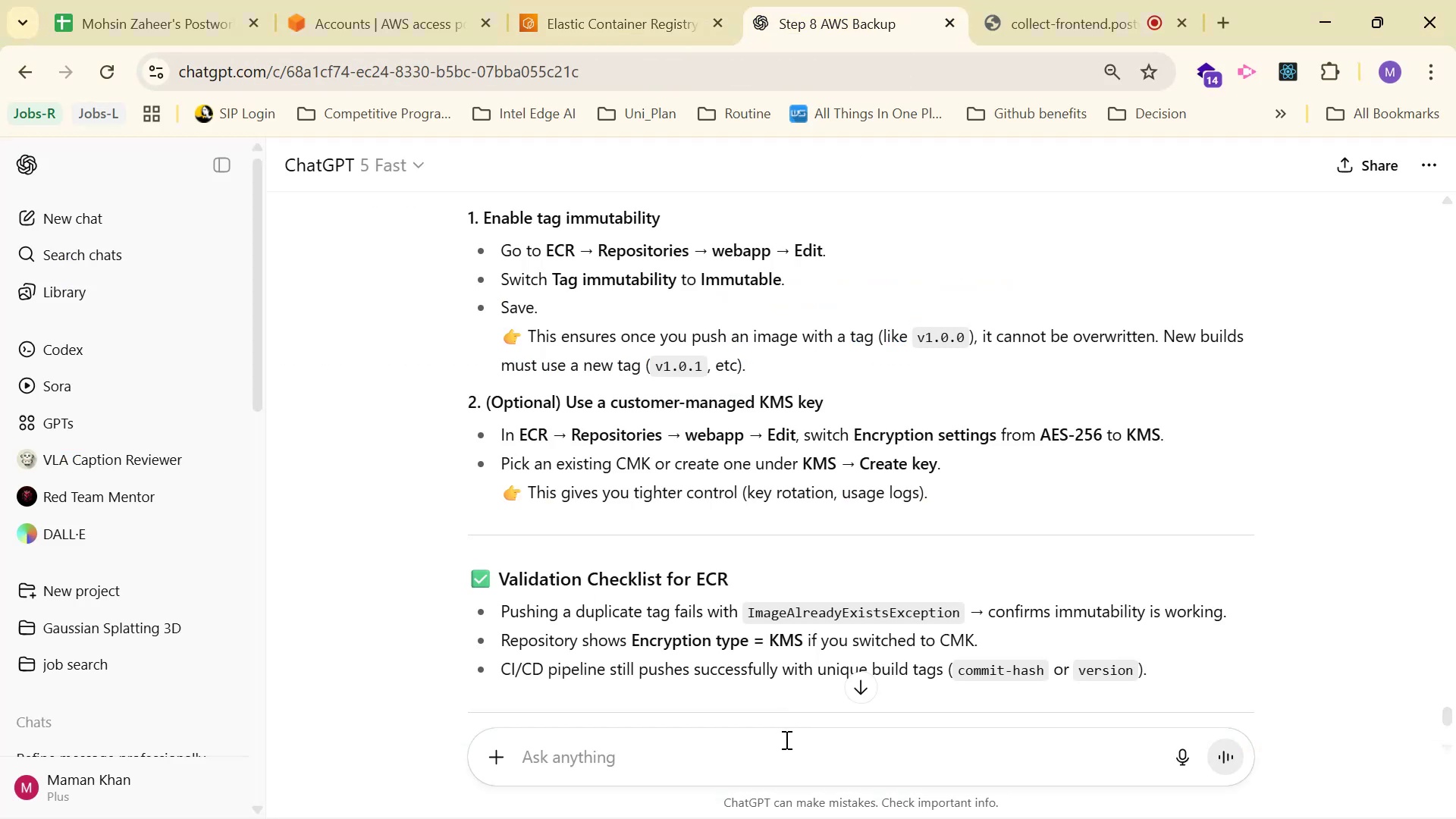 
left_click([785, 739])
 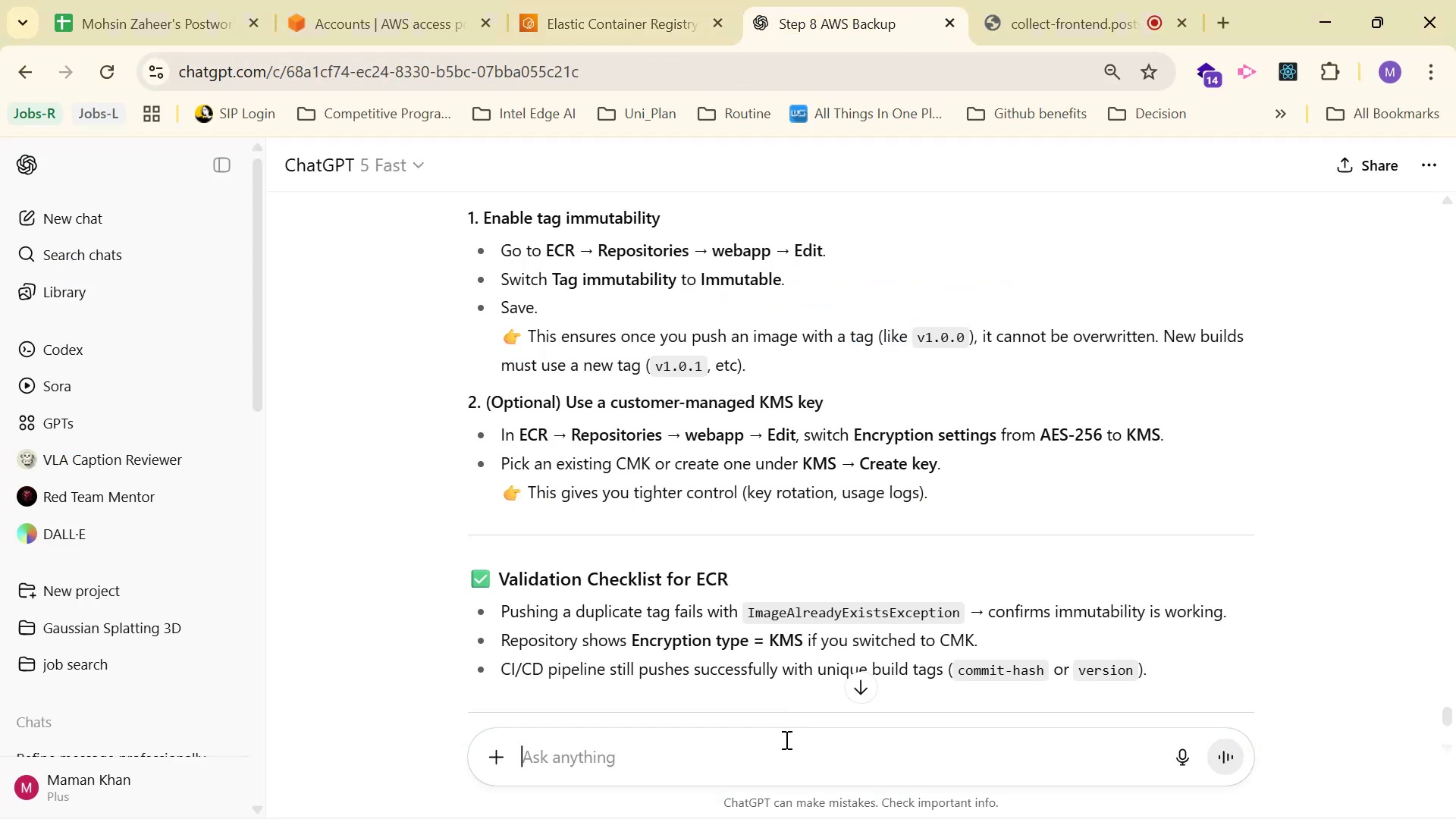 
key(Control+V)
 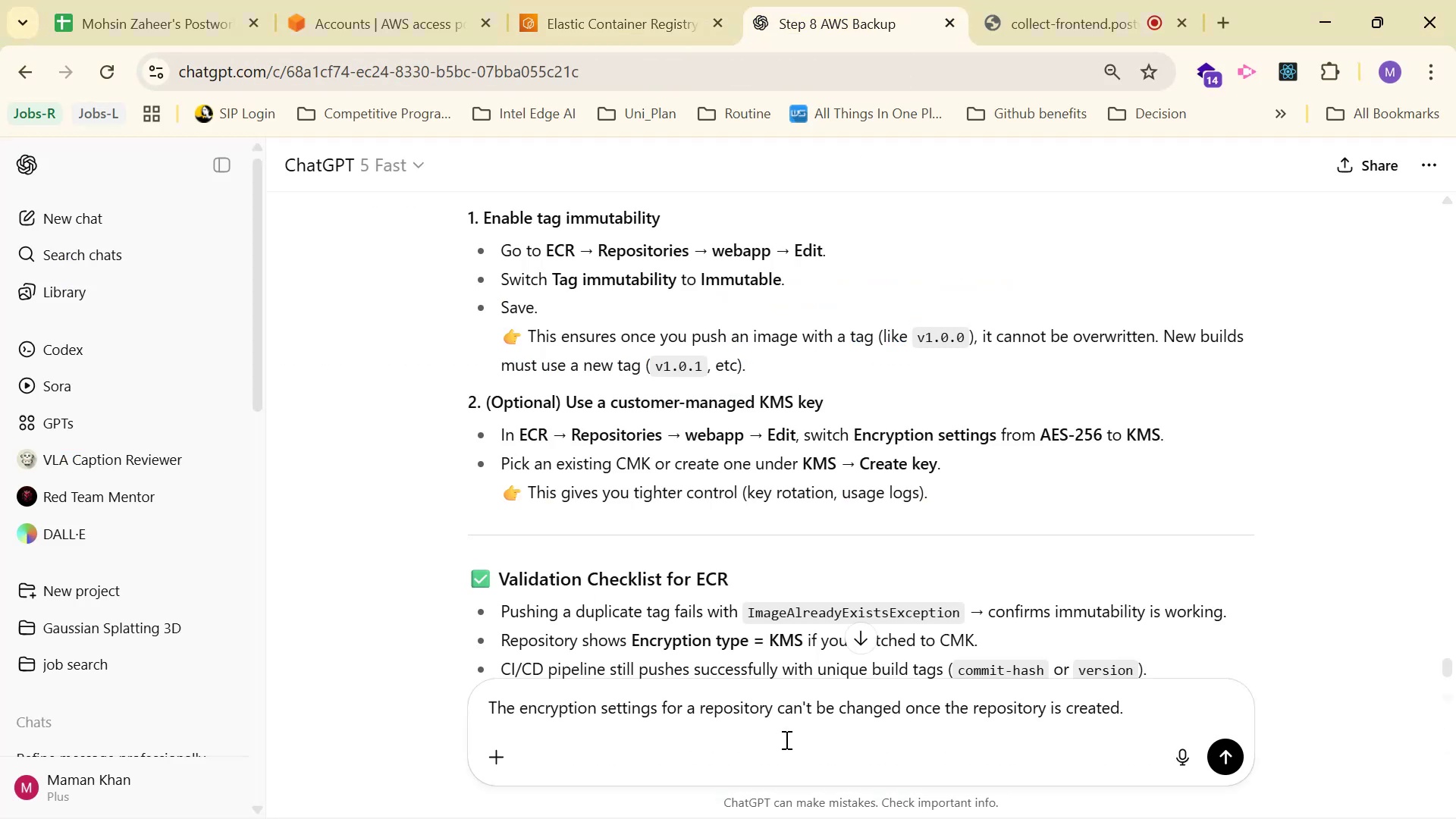 
key(Enter)
 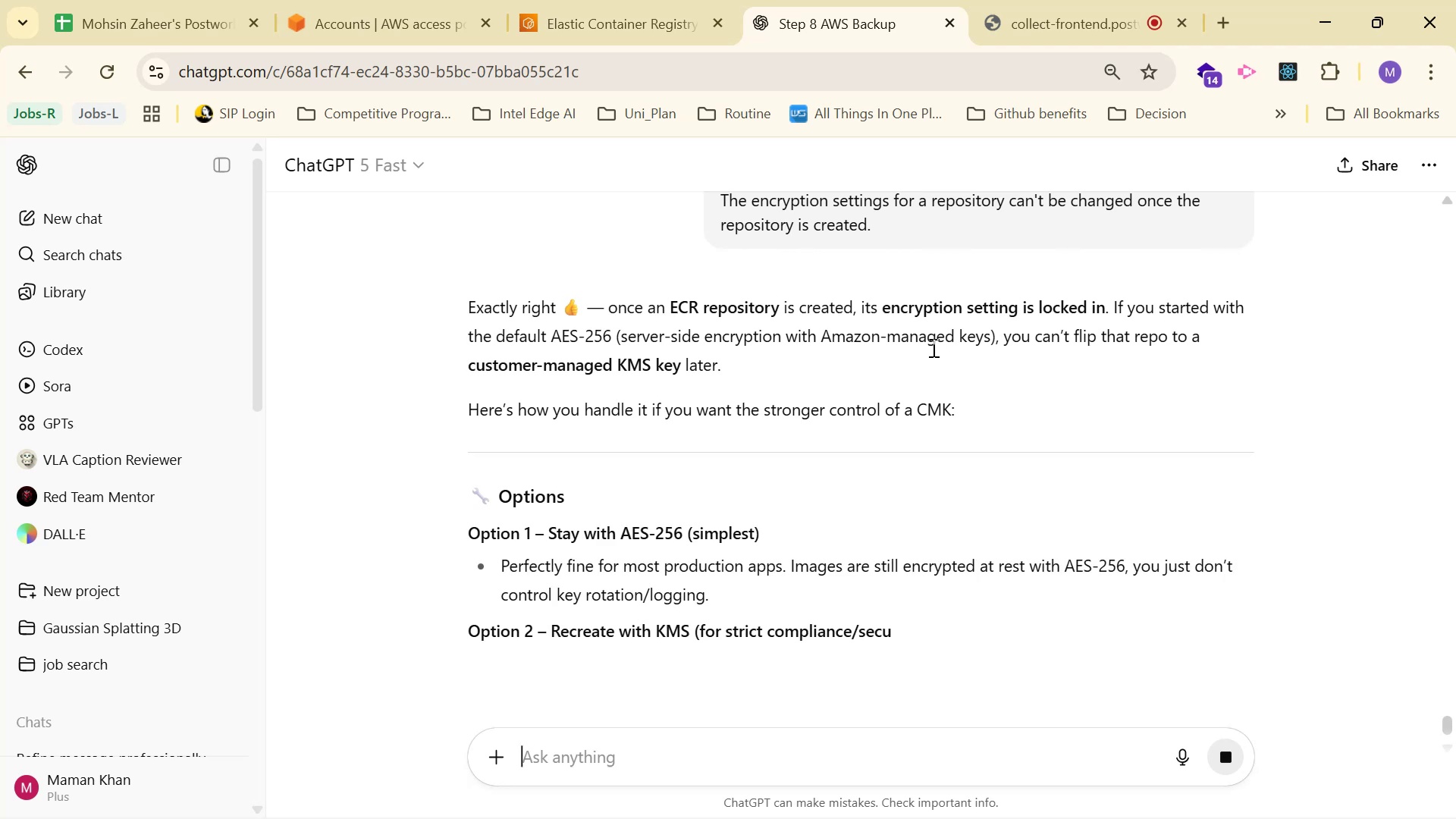 
wait(5.32)
 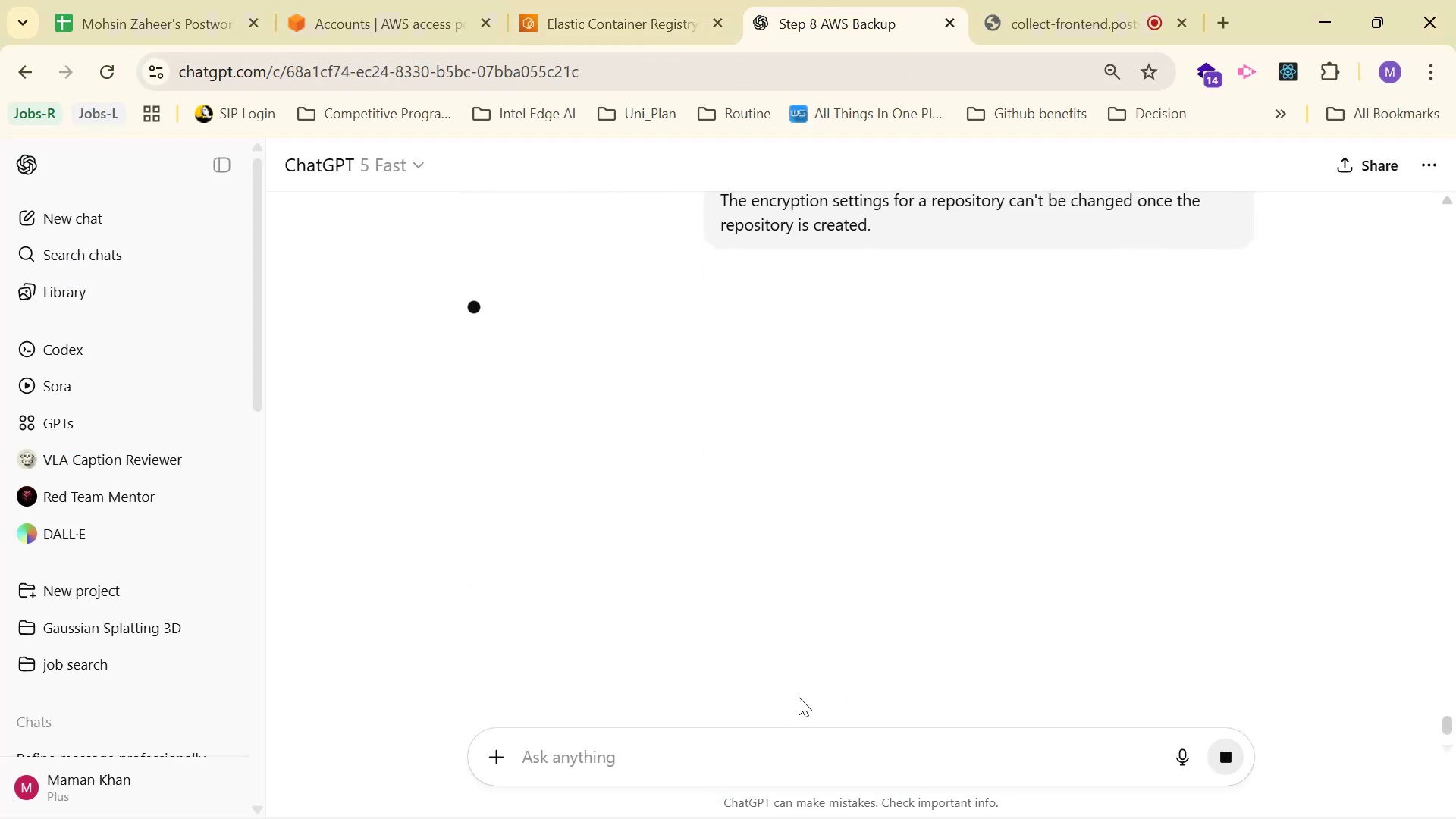 
scroll: coordinate [776, 412], scroll_direction: down, amount: 2.0
 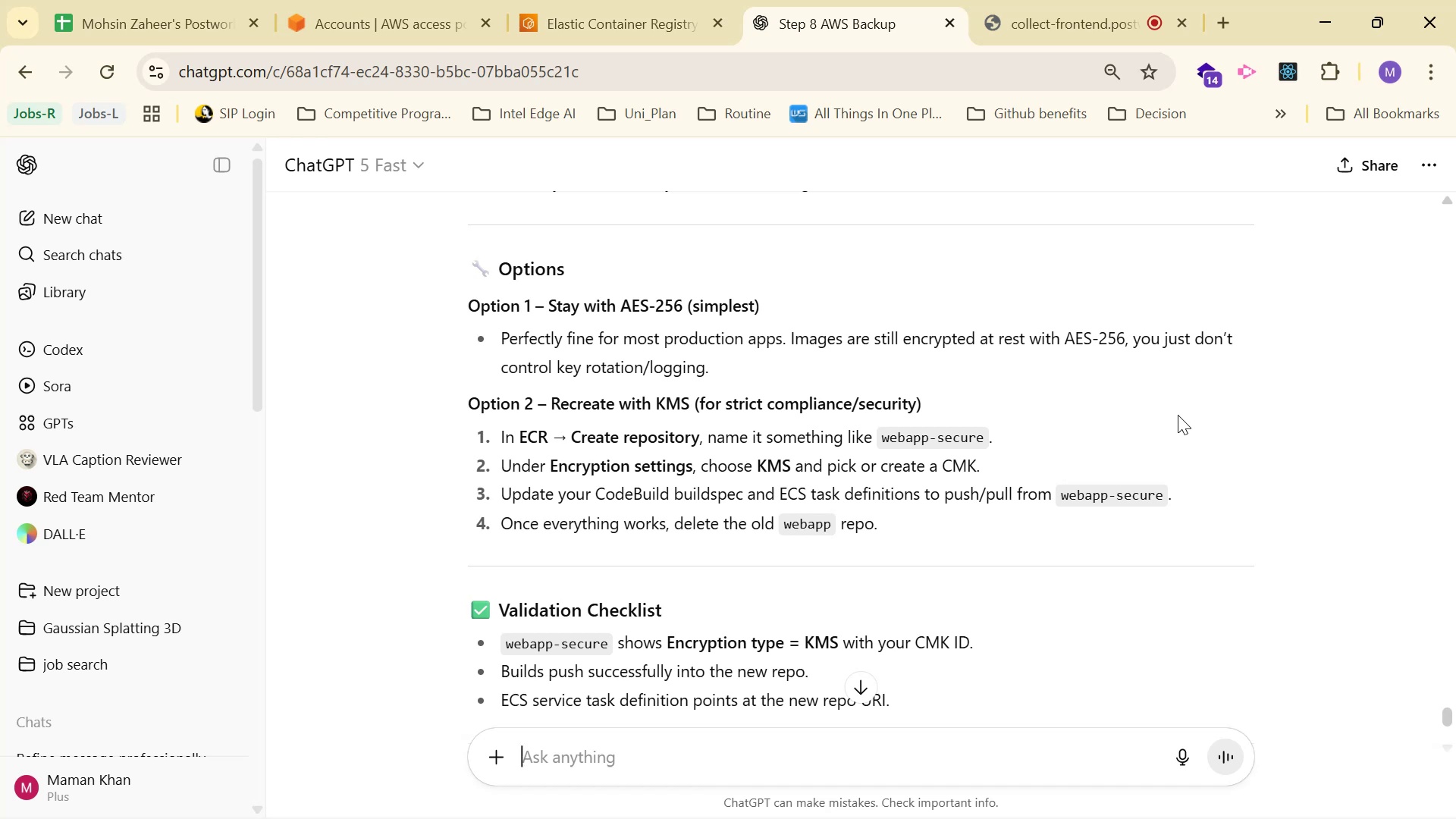 
wait(19.28)
 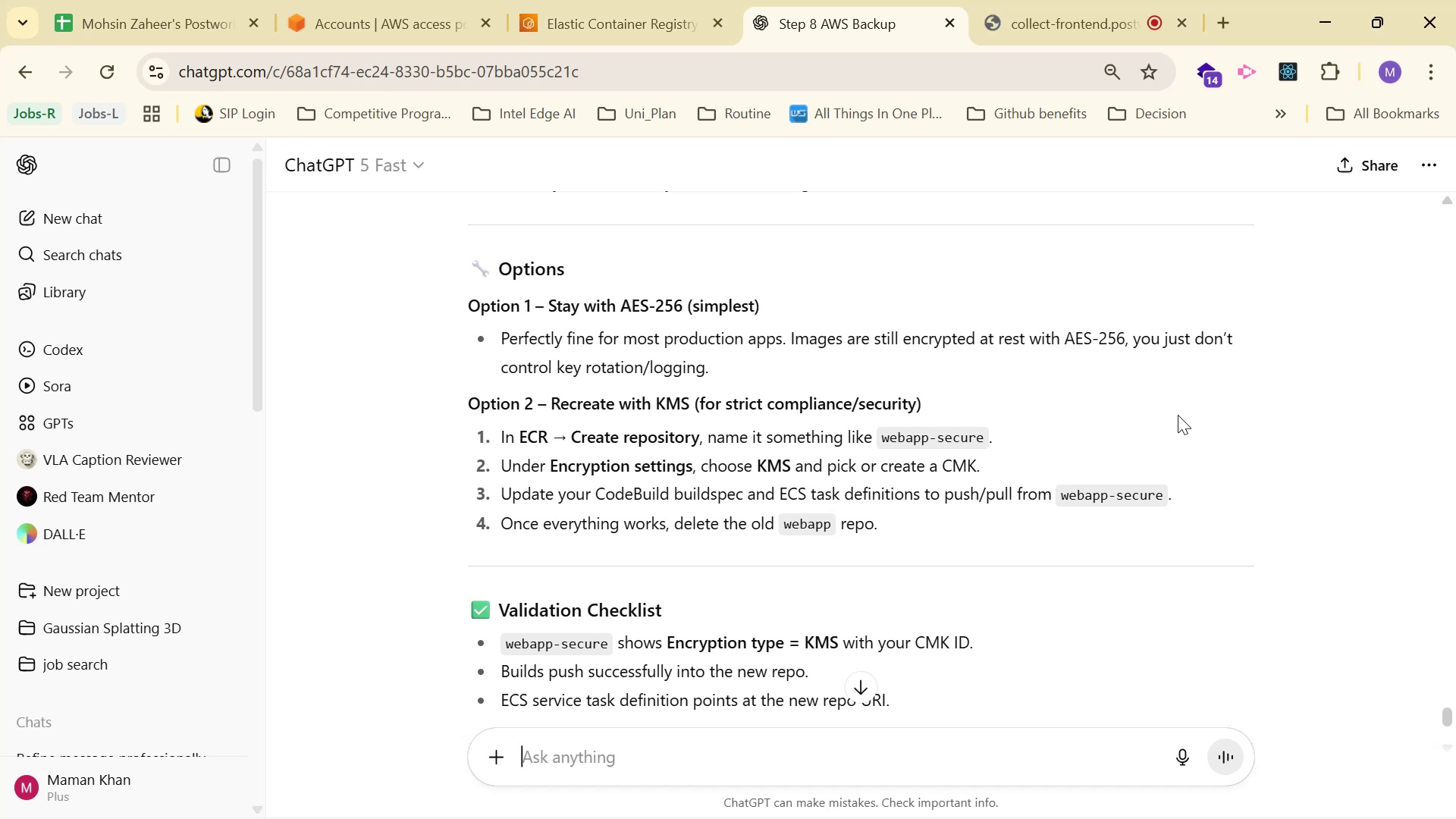 
scroll: coordinate [1162, 447], scroll_direction: down, amount: 5.0
 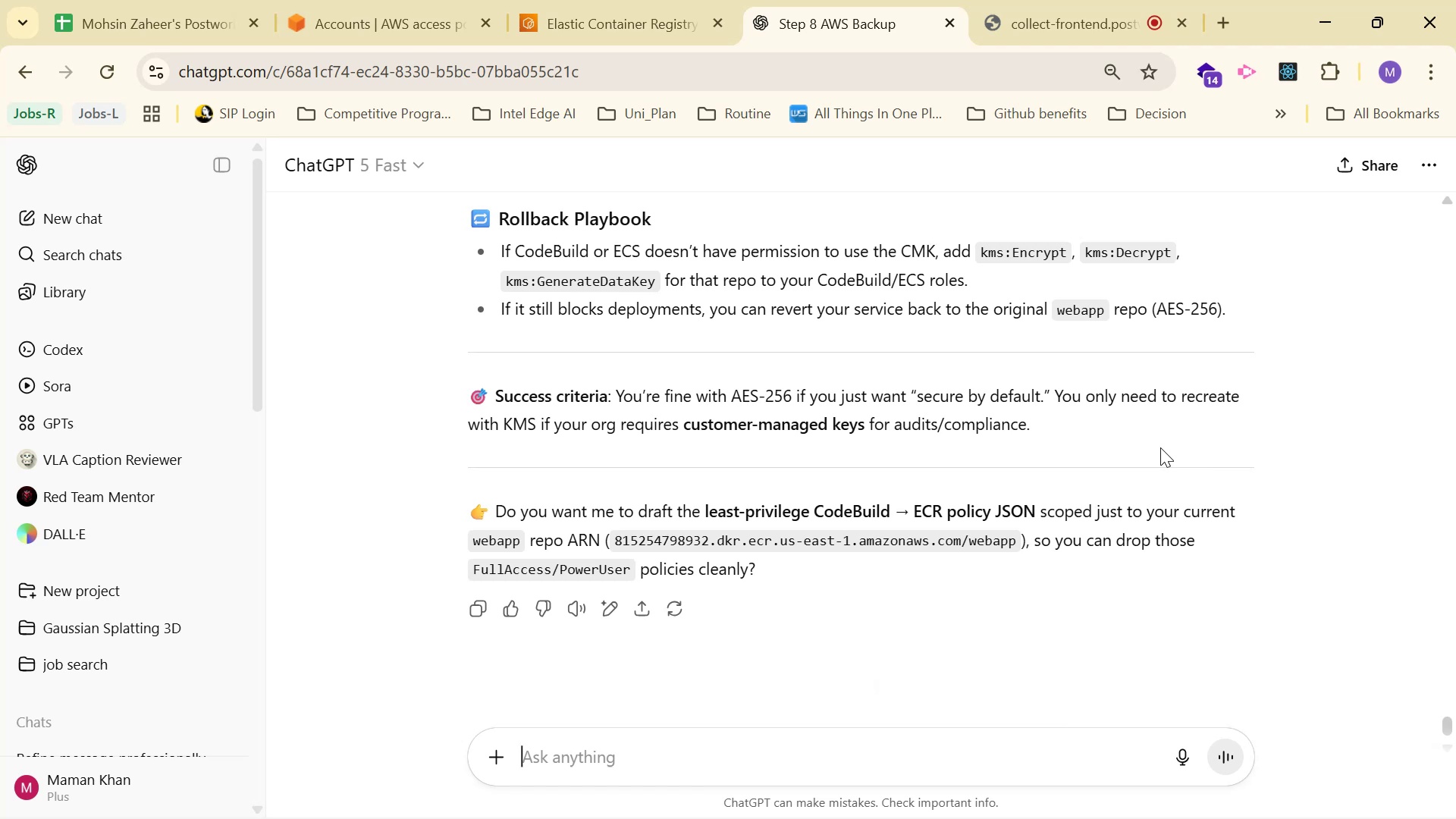 
wait(7.71)
 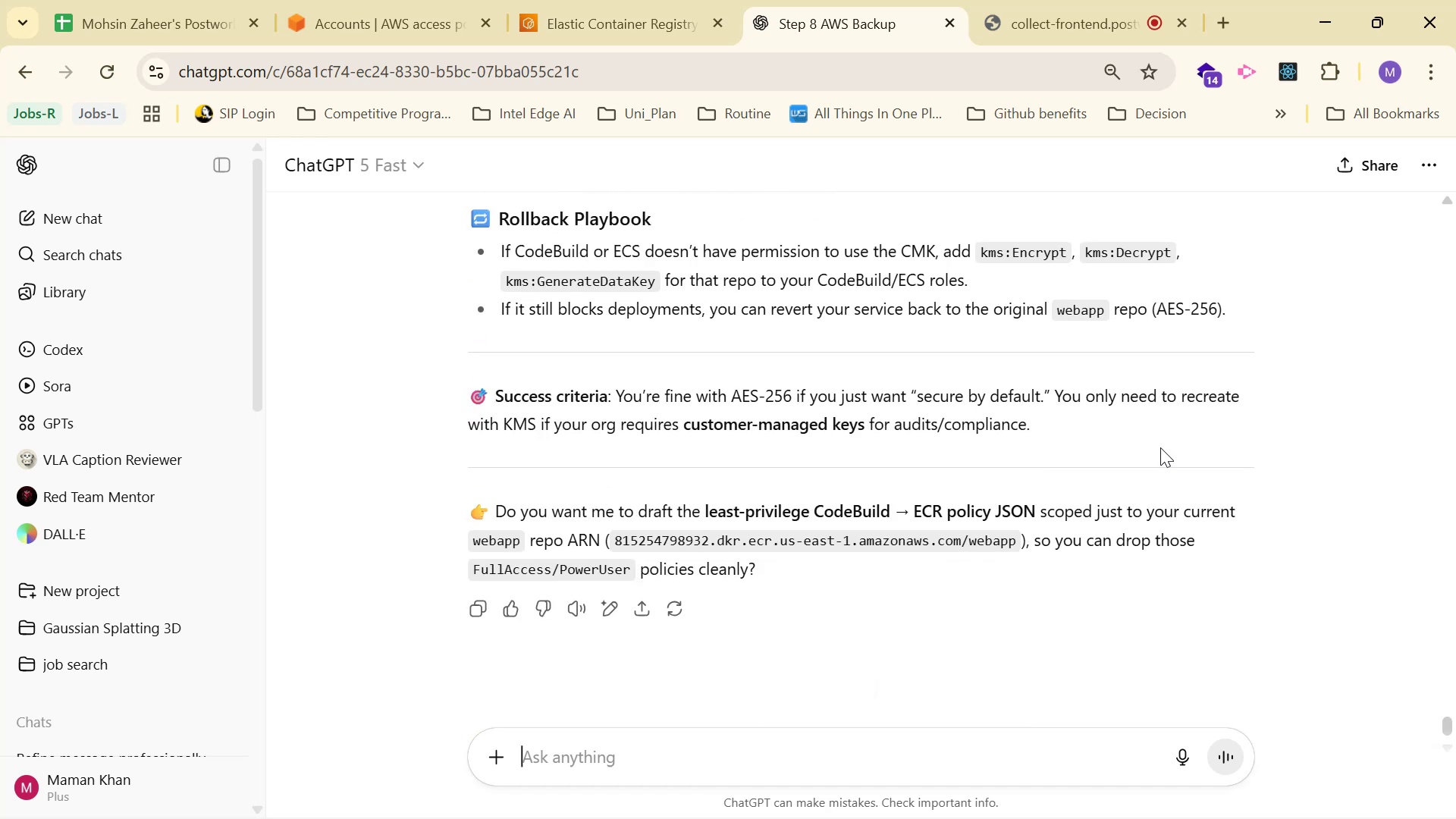 
scroll: coordinate [1289, 406], scroll_direction: up, amount: 84.0
 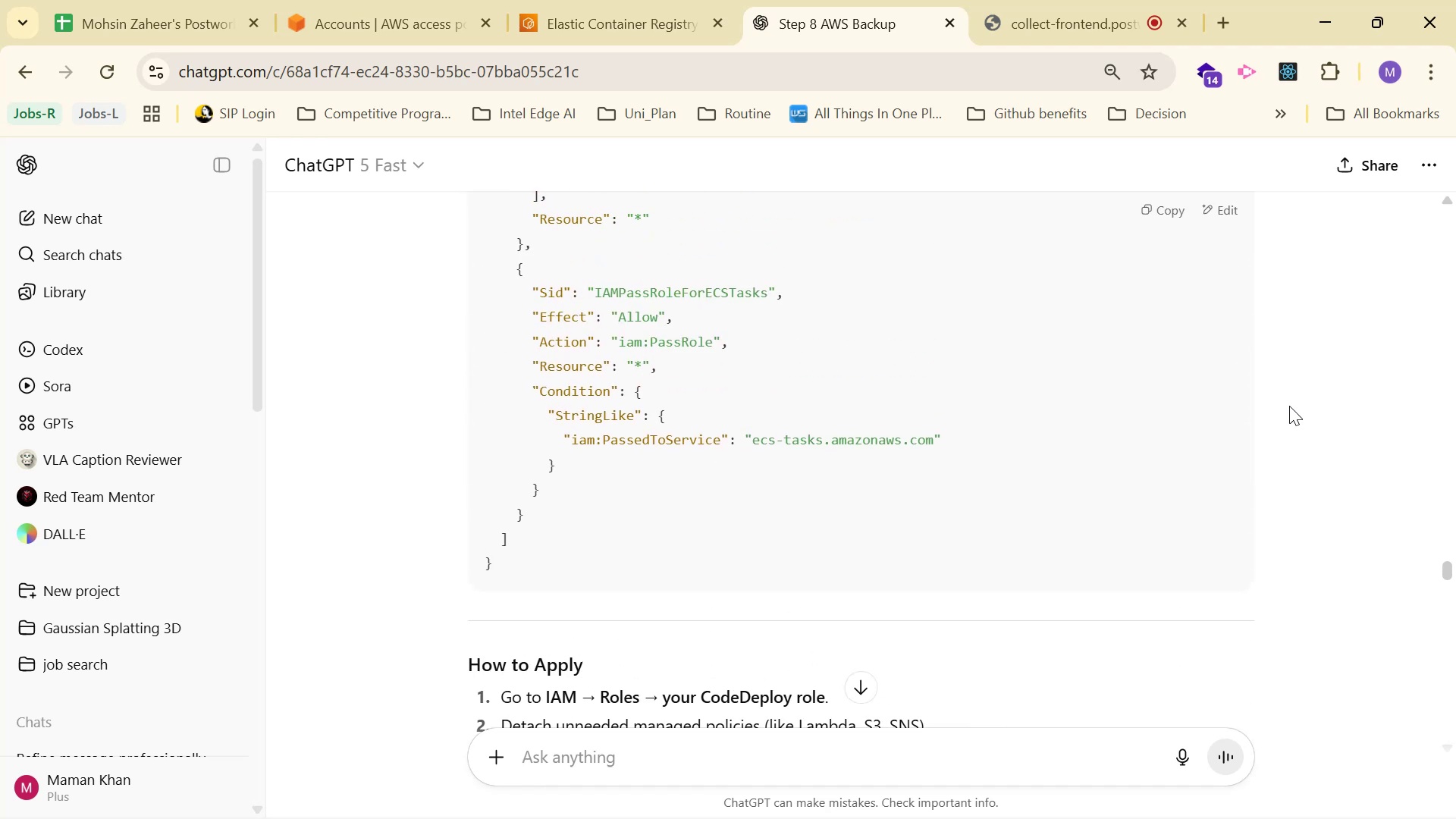 
scroll: coordinate [1285, 403], scroll_direction: up, amount: 17.0
 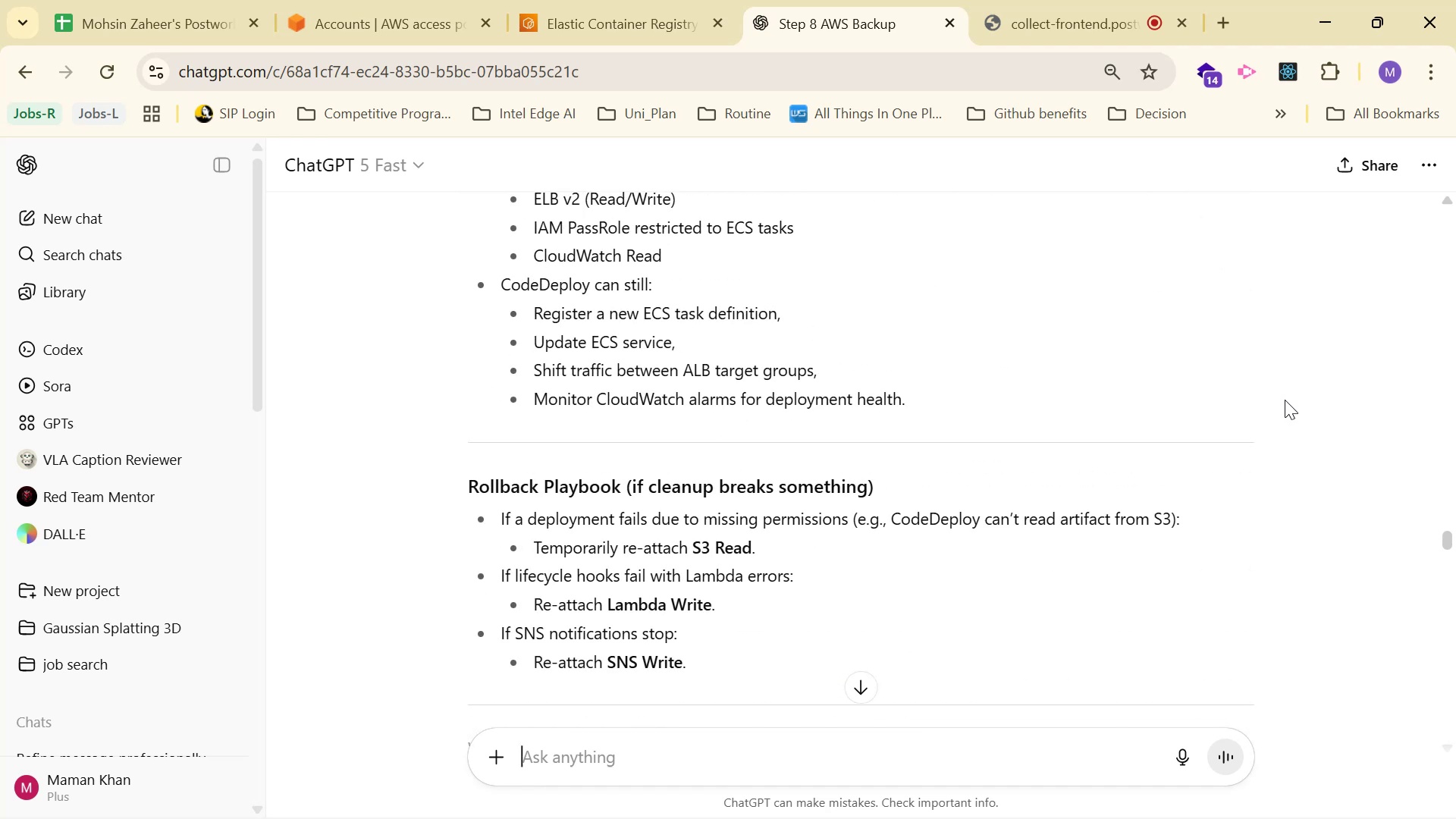 
scroll: coordinate [1211, 443], scroll_direction: down, amount: 28.0
 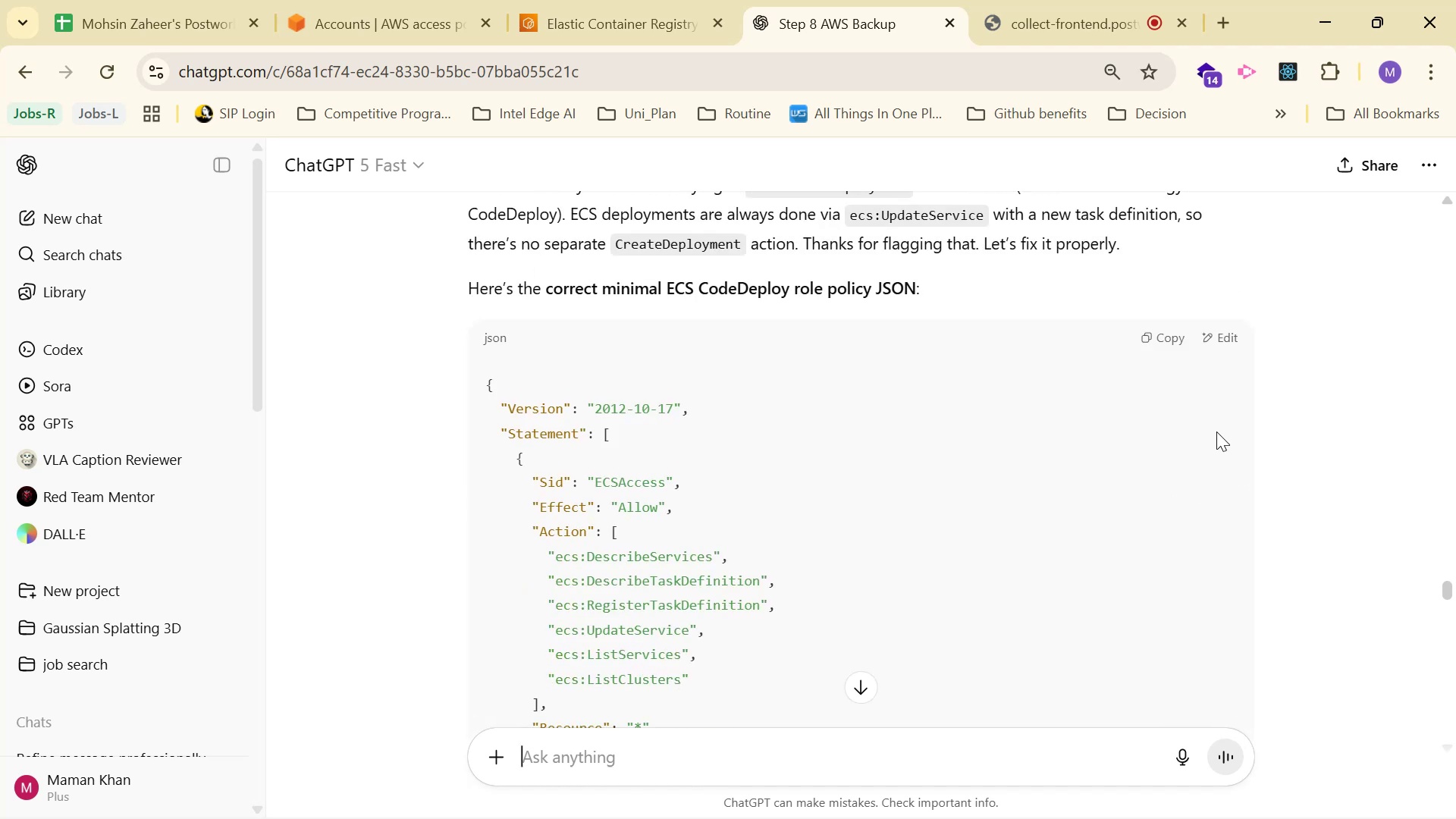 
scroll: coordinate [1229, 484], scroll_direction: up, amount: 36.0
 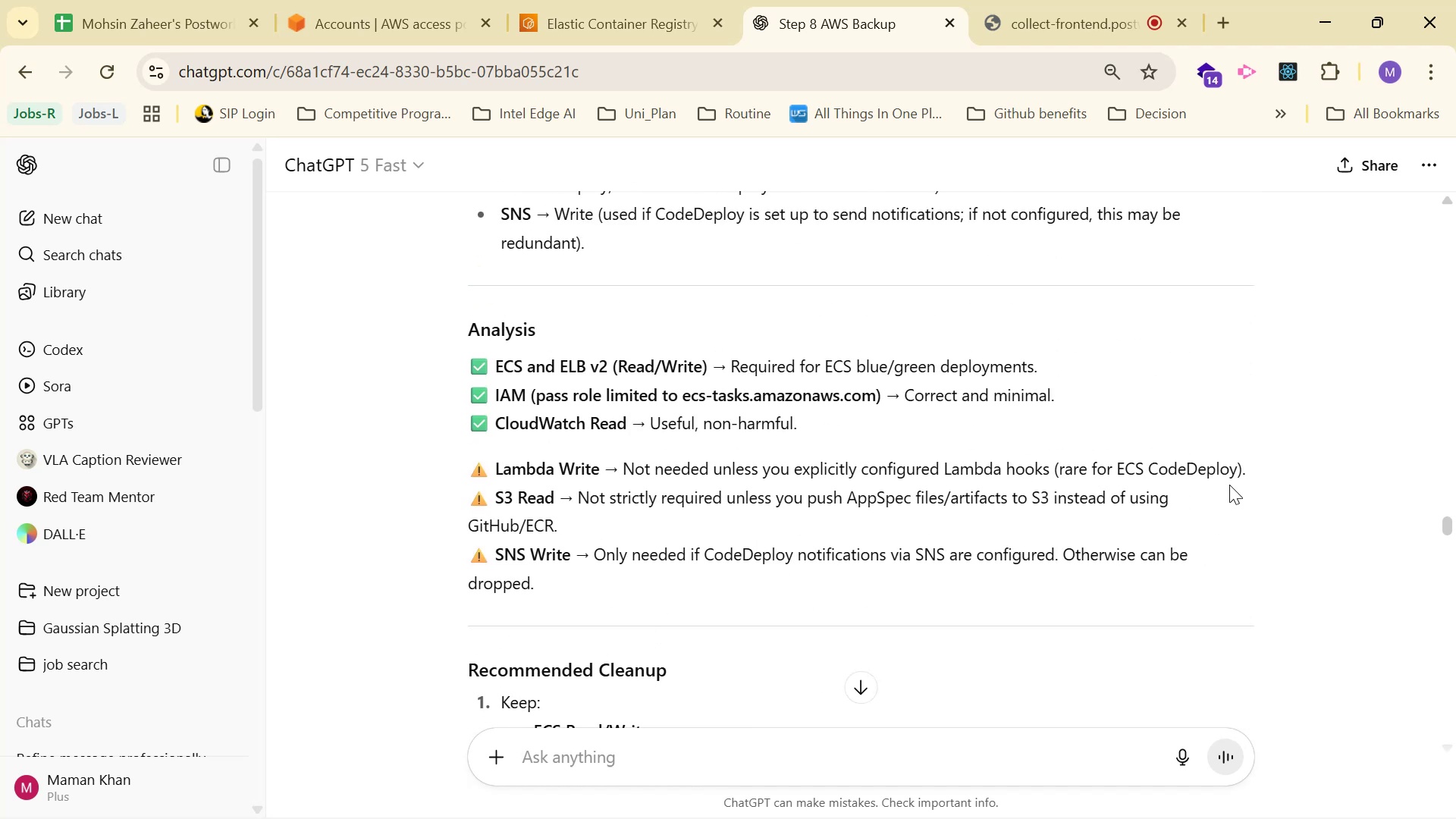 
scroll: coordinate [1229, 489], scroll_direction: down, amount: 3.0
 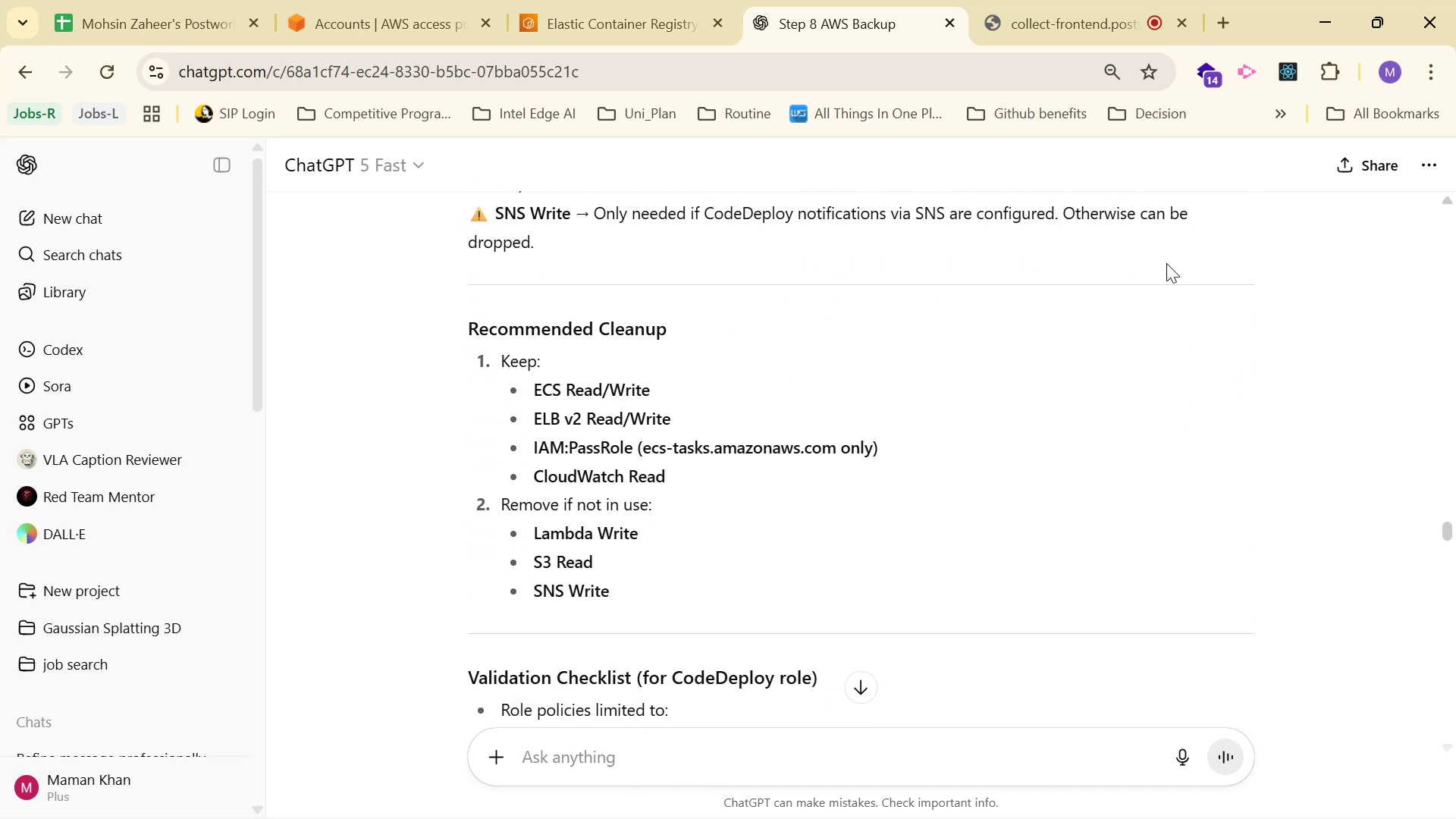 
scroll: coordinate [1083, 318], scroll_direction: up, amount: 20.0
 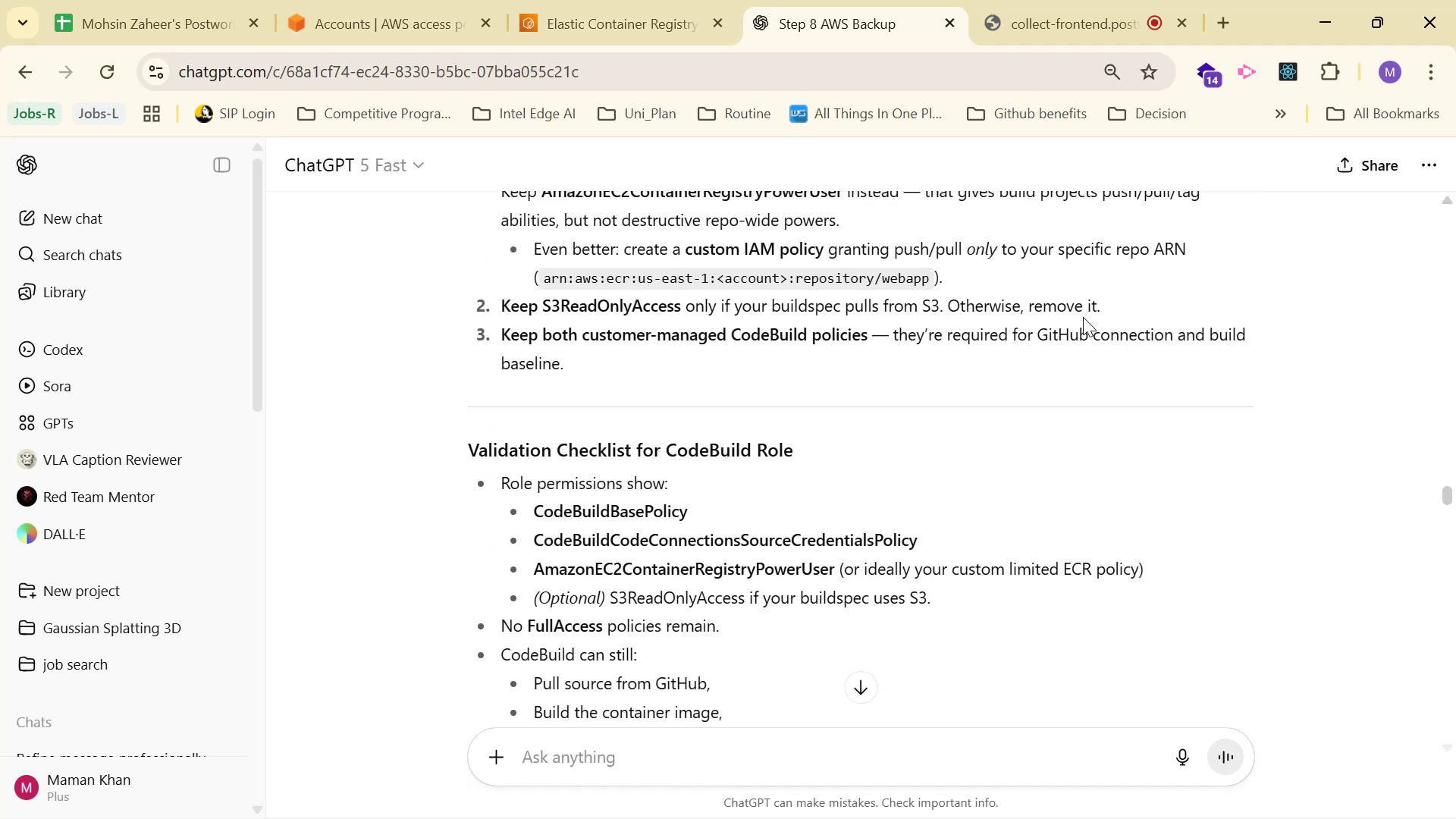 
scroll: coordinate [1083, 317], scroll_direction: down, amount: 1.0
 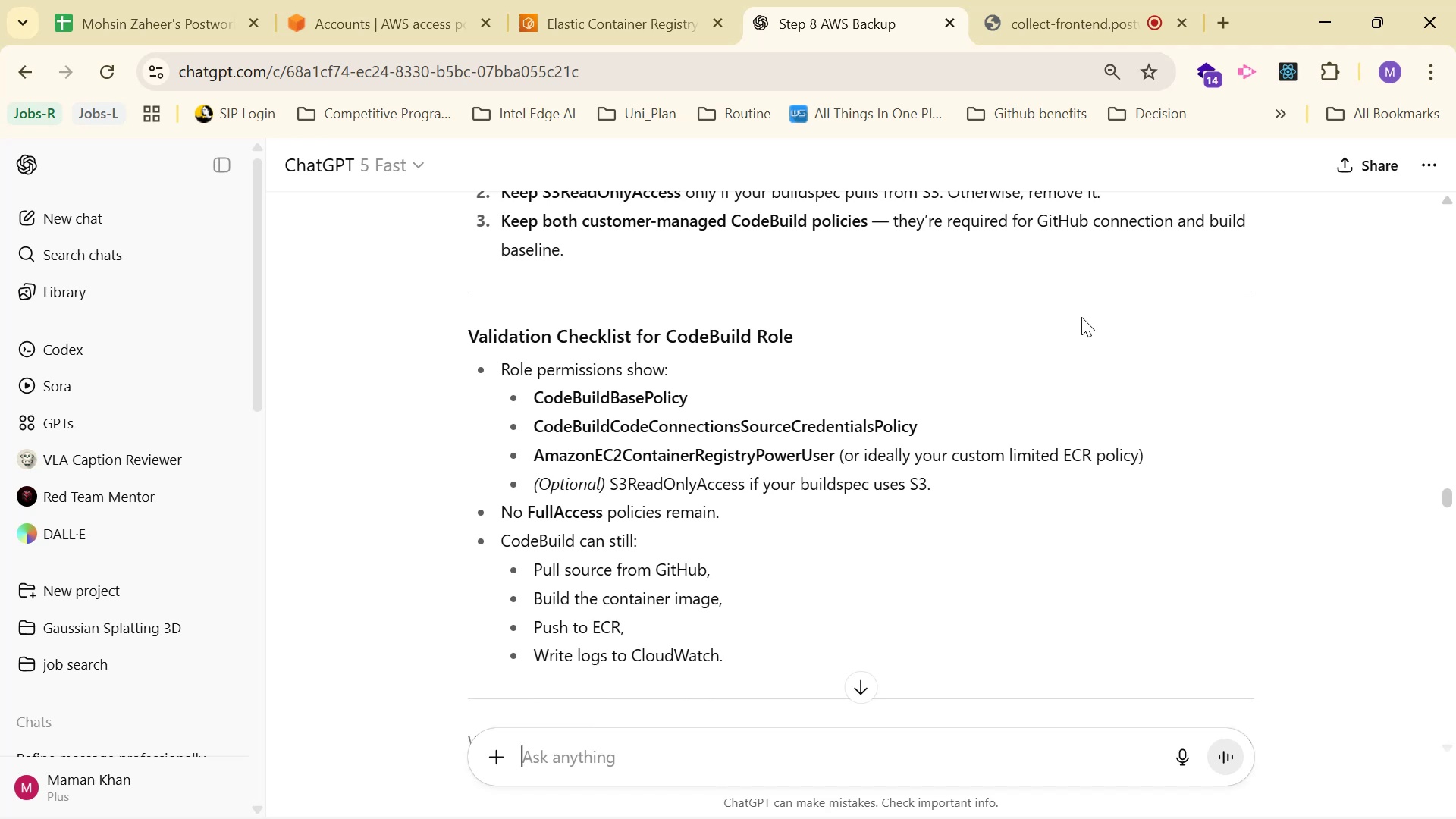 
scroll: coordinate [1083, 322], scroll_direction: up, amount: 21.0
 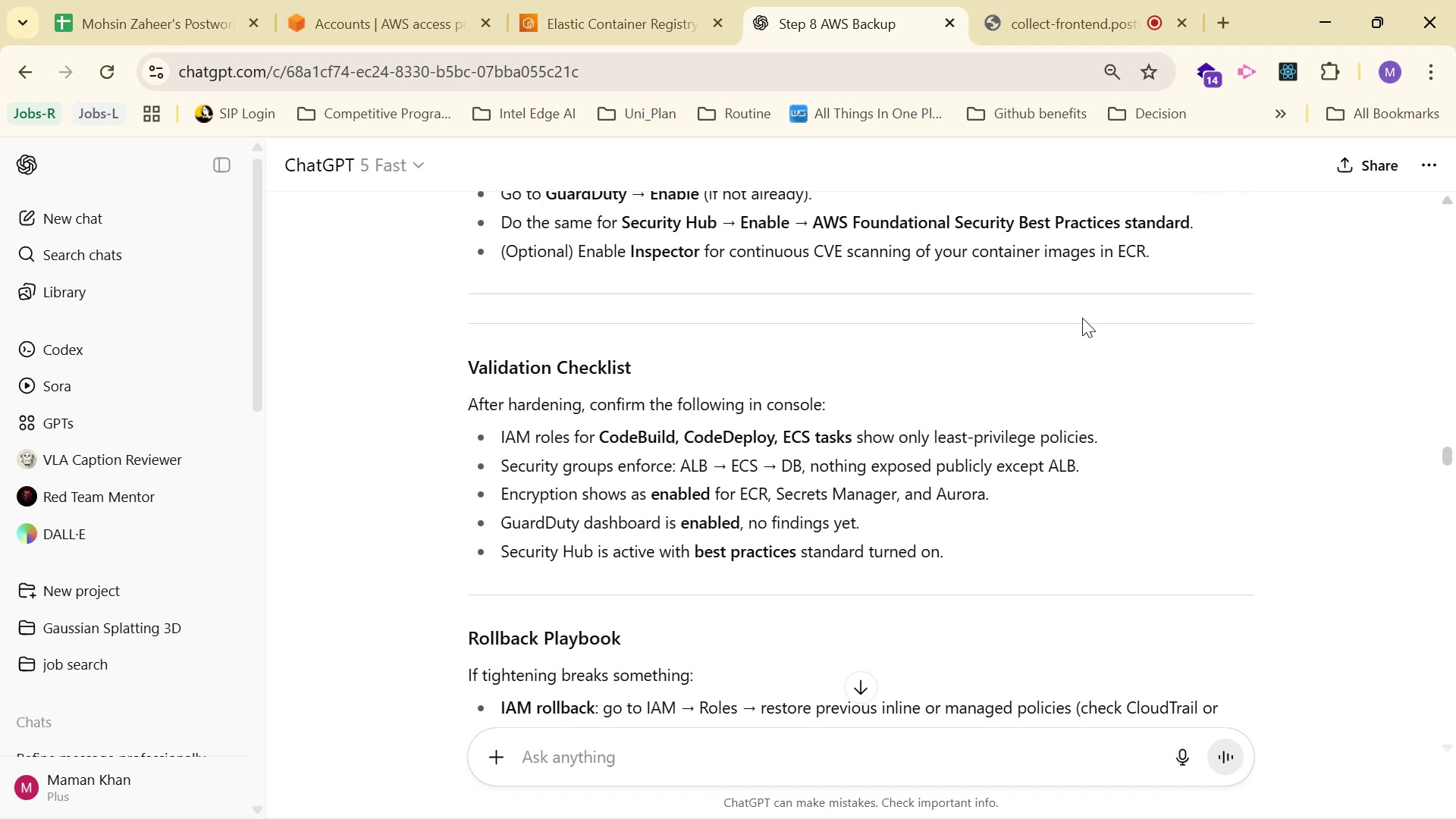 
scroll: coordinate [954, 344], scroll_direction: up, amount: 4.0
 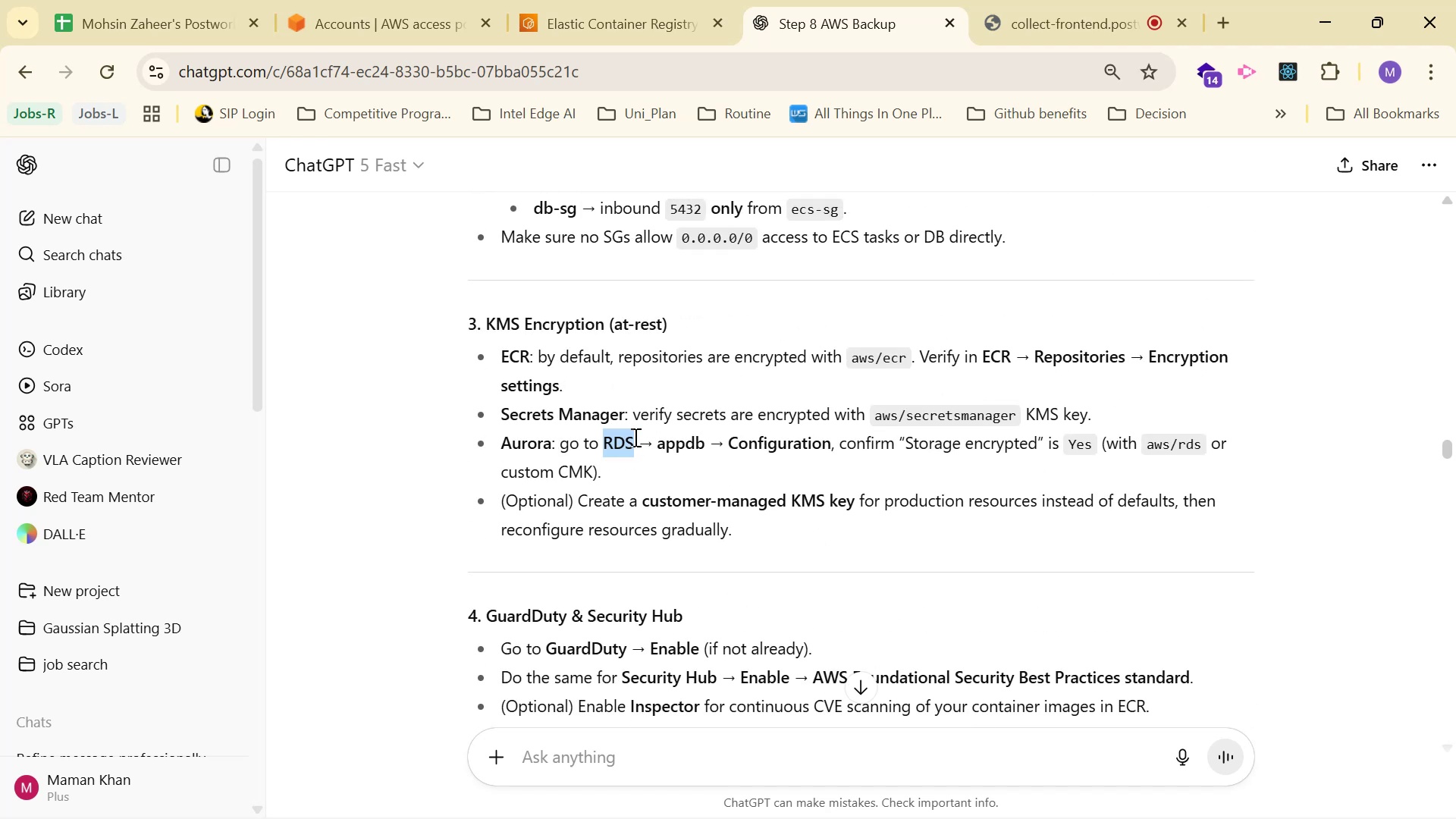 
wait(9.95)
 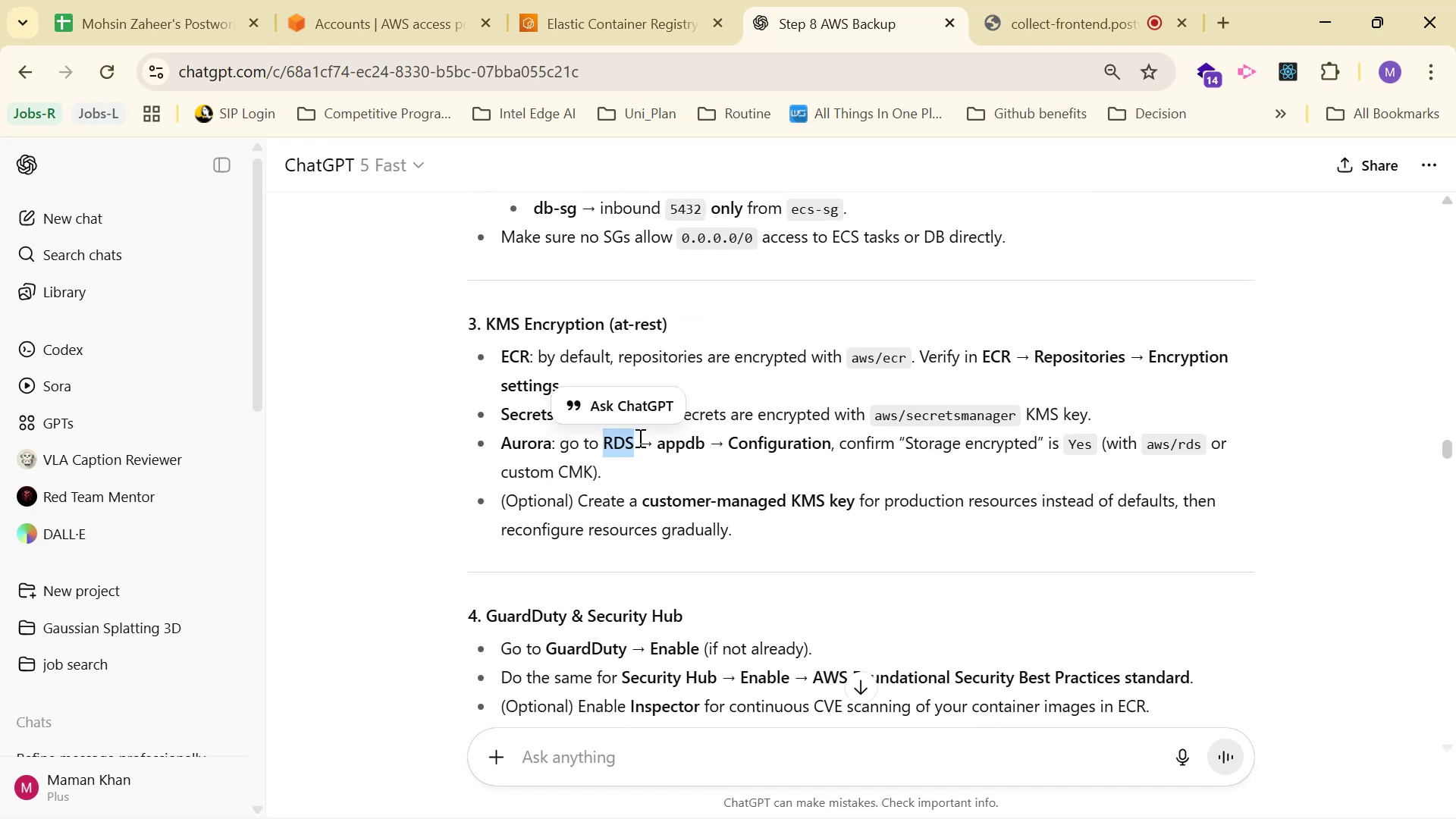 
key(Control+C)
 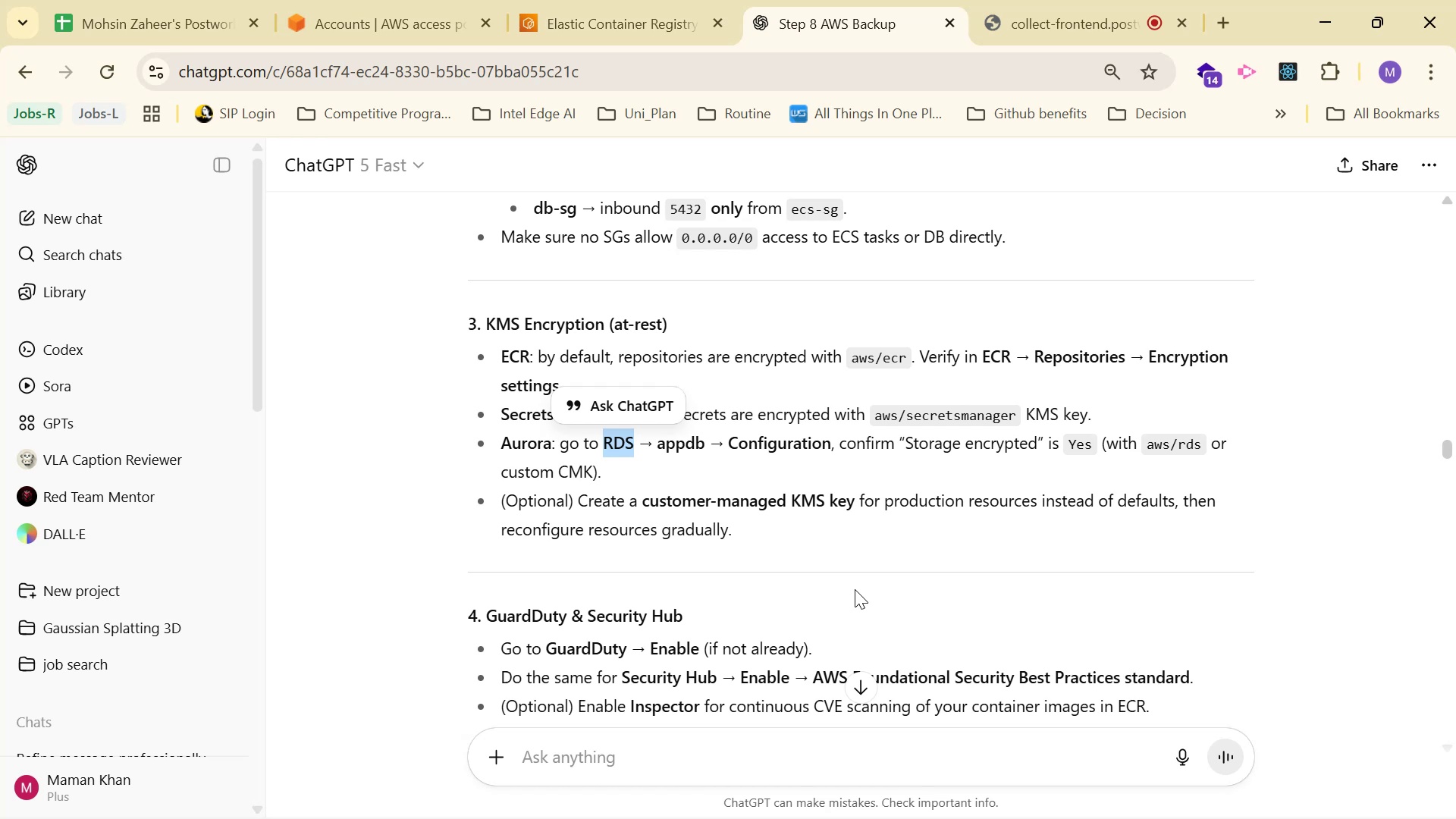 
key(Control+C)
 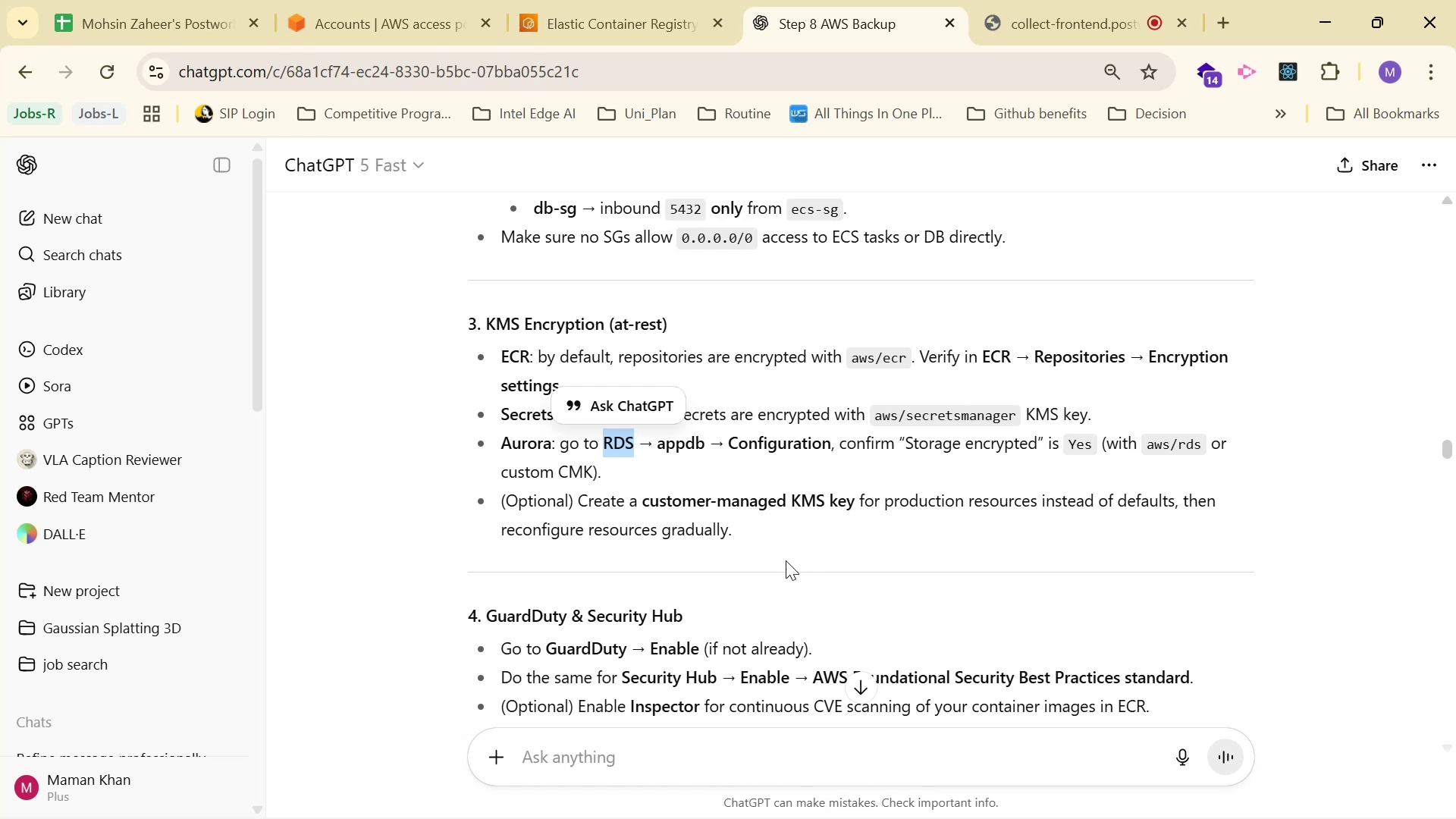 
key(Control+C)
 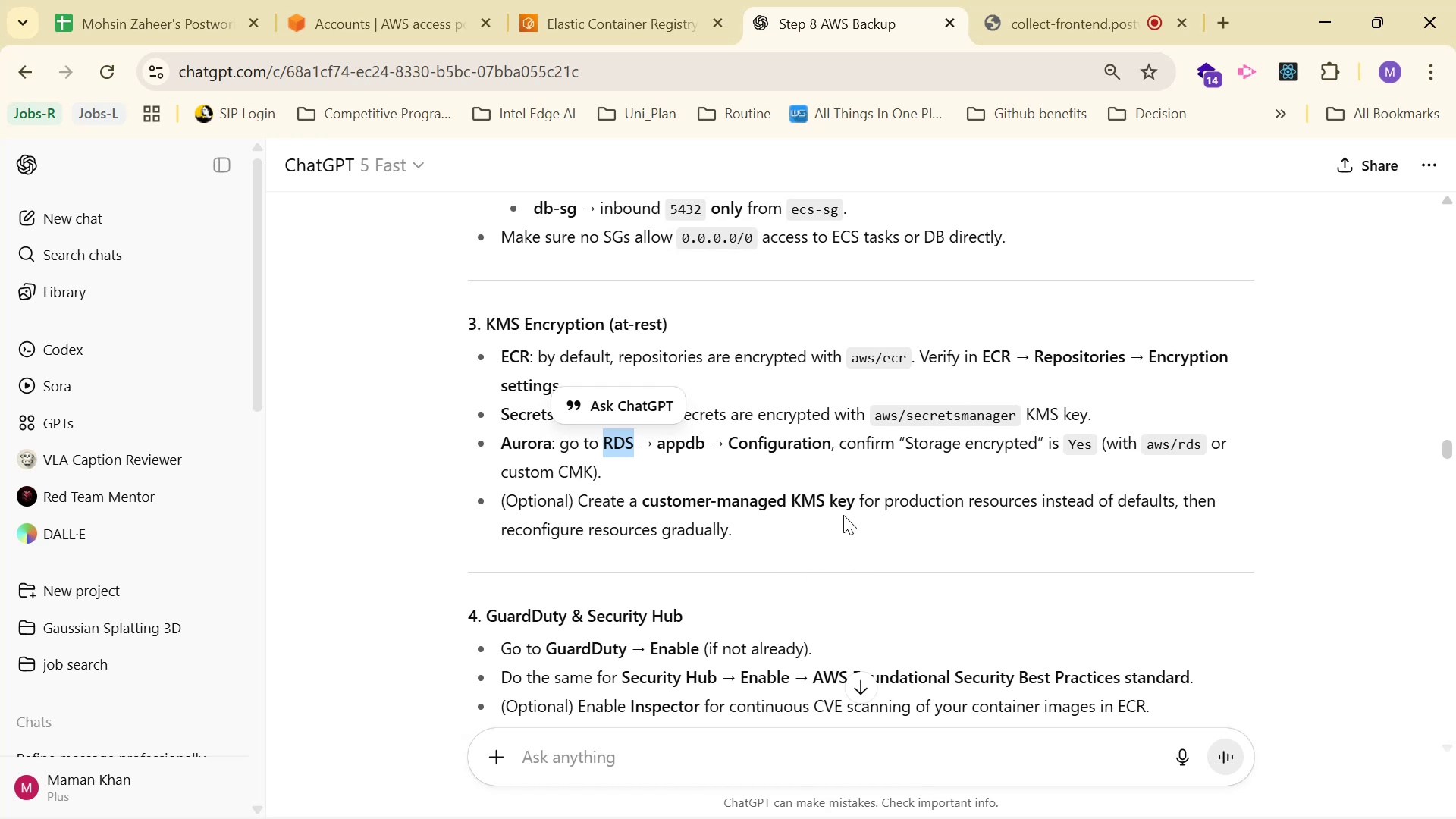 
key(Control+C)
 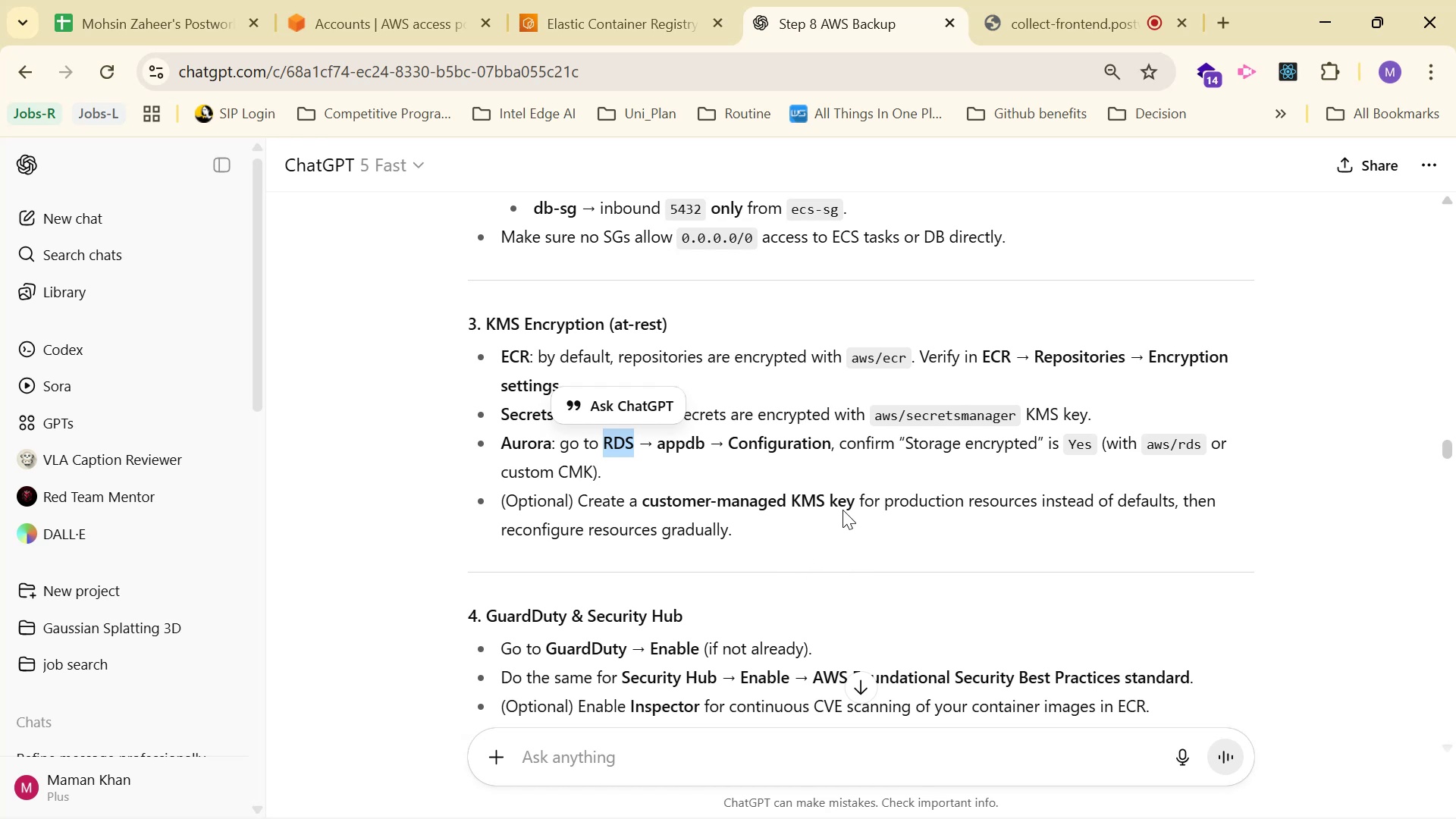 
key(Control+C)
 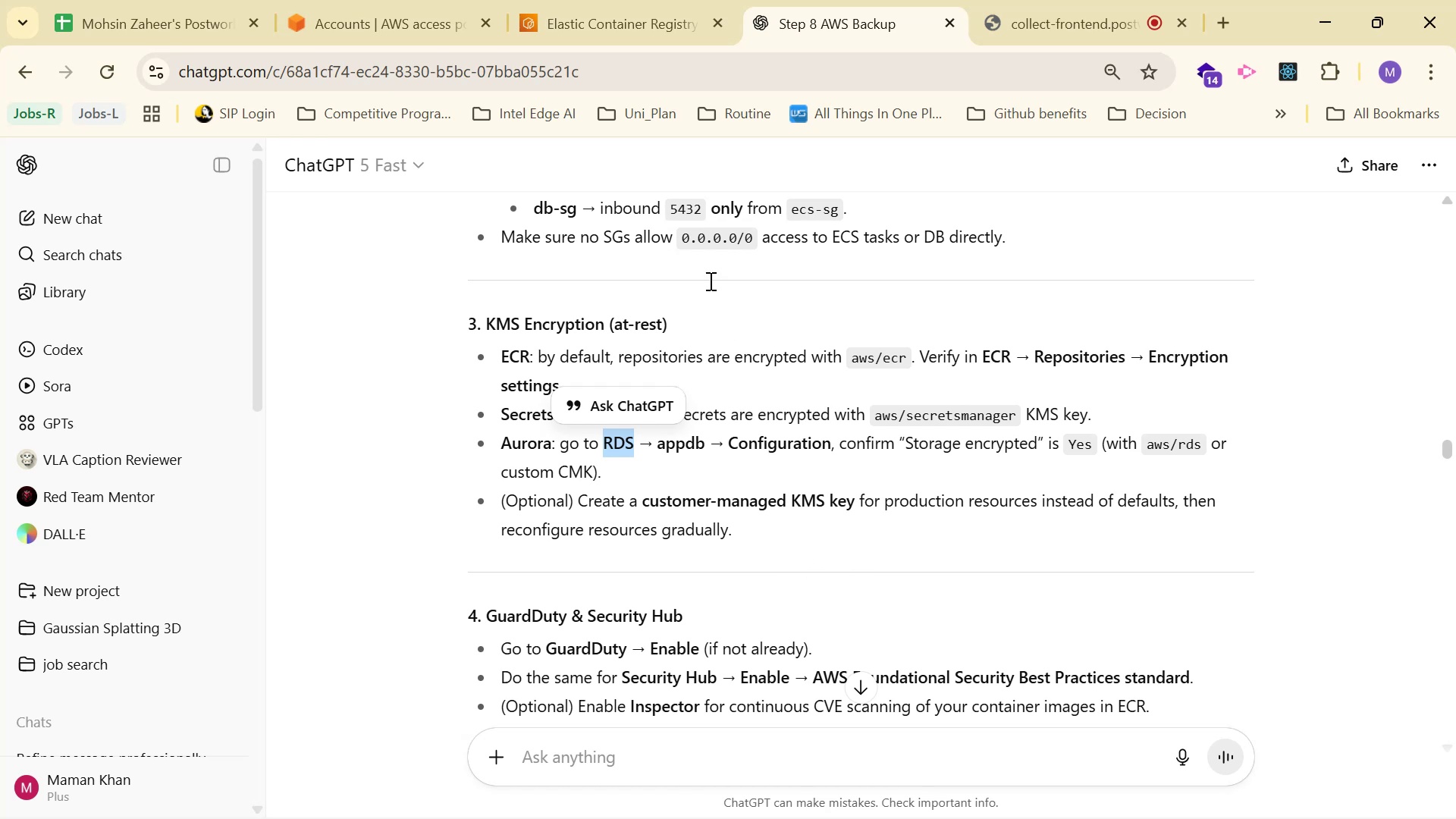 
key(Control+C)
 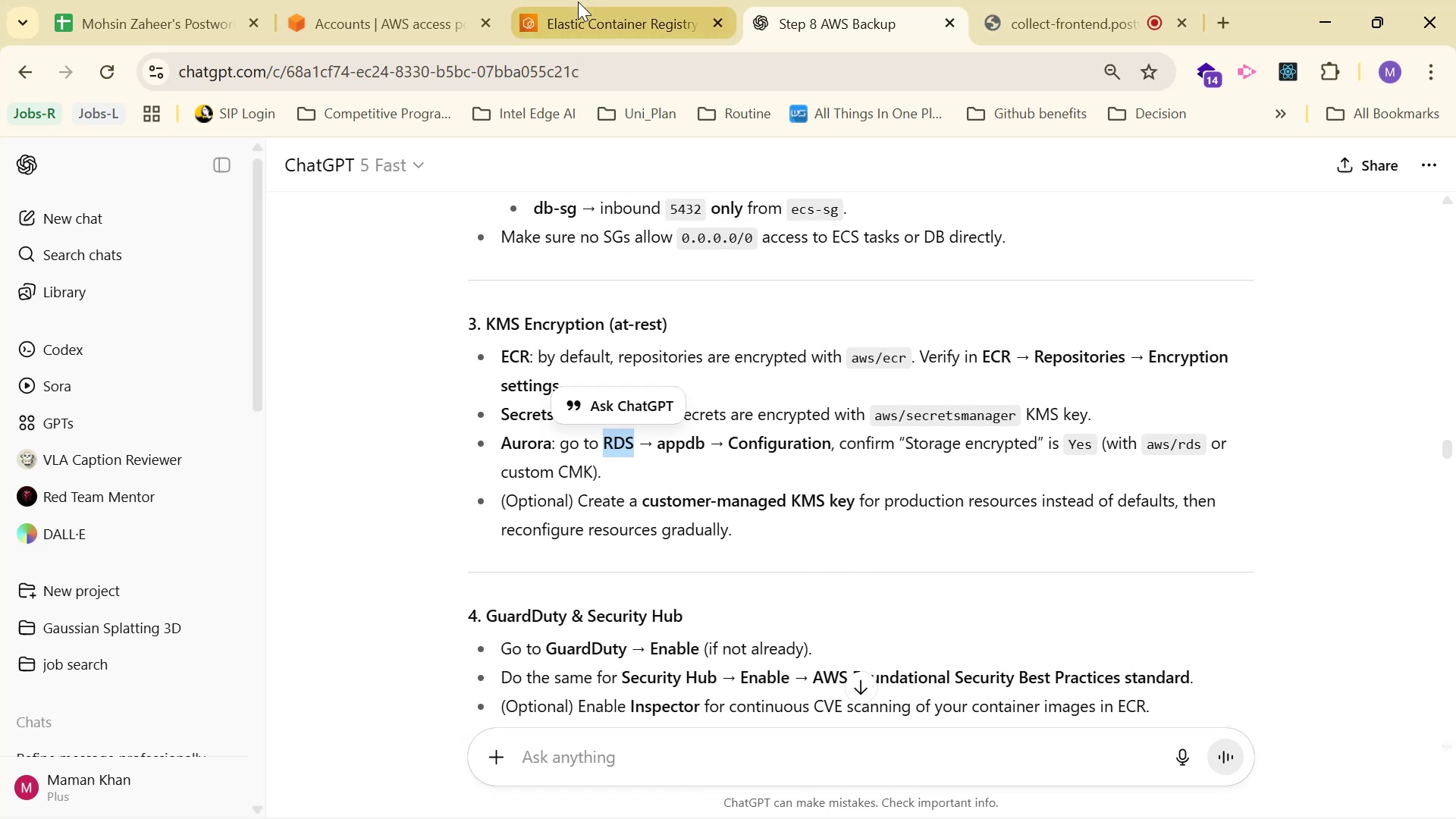 
left_click([579, 2])
 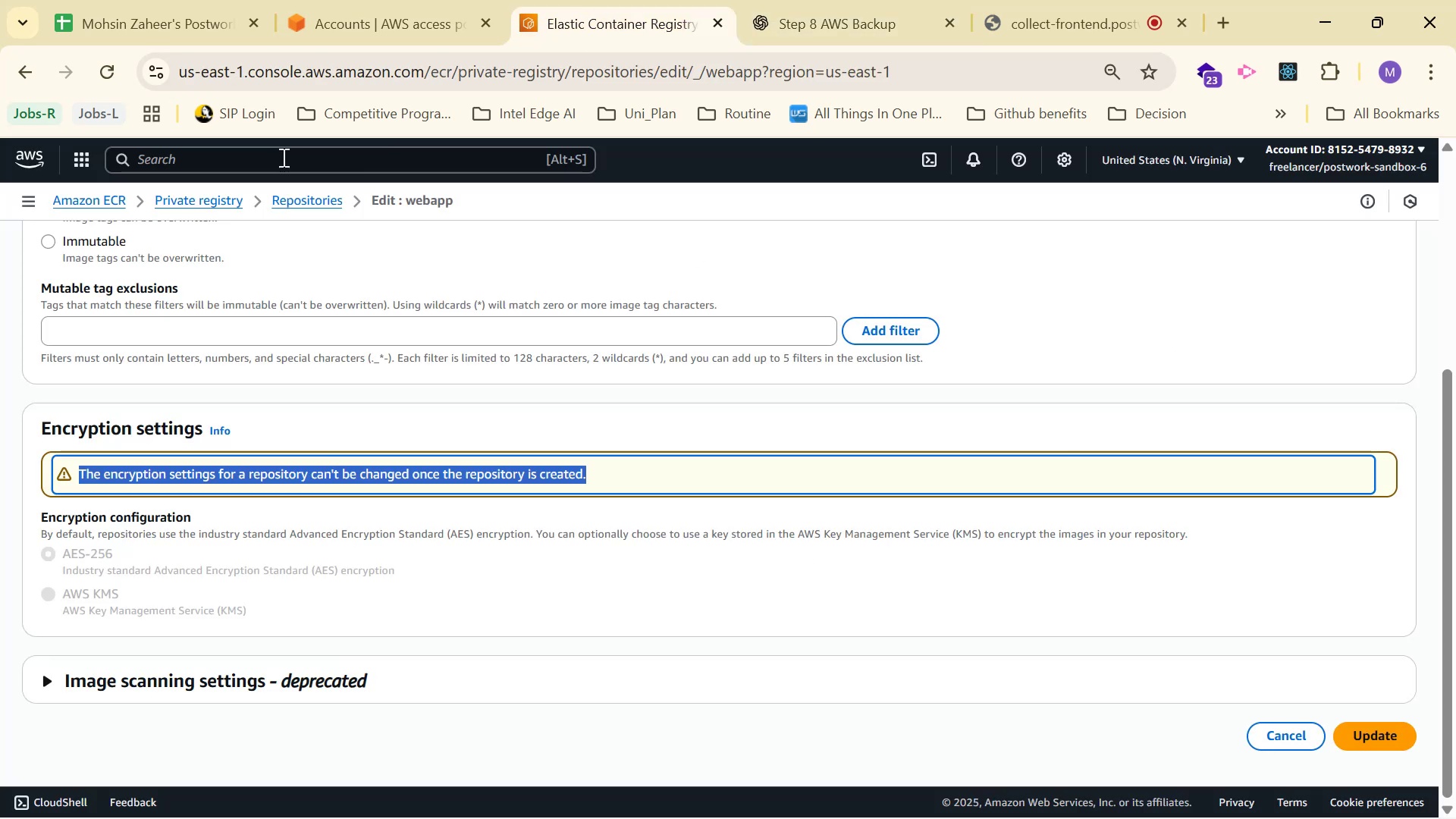 
key(Control+ControlLeft)
 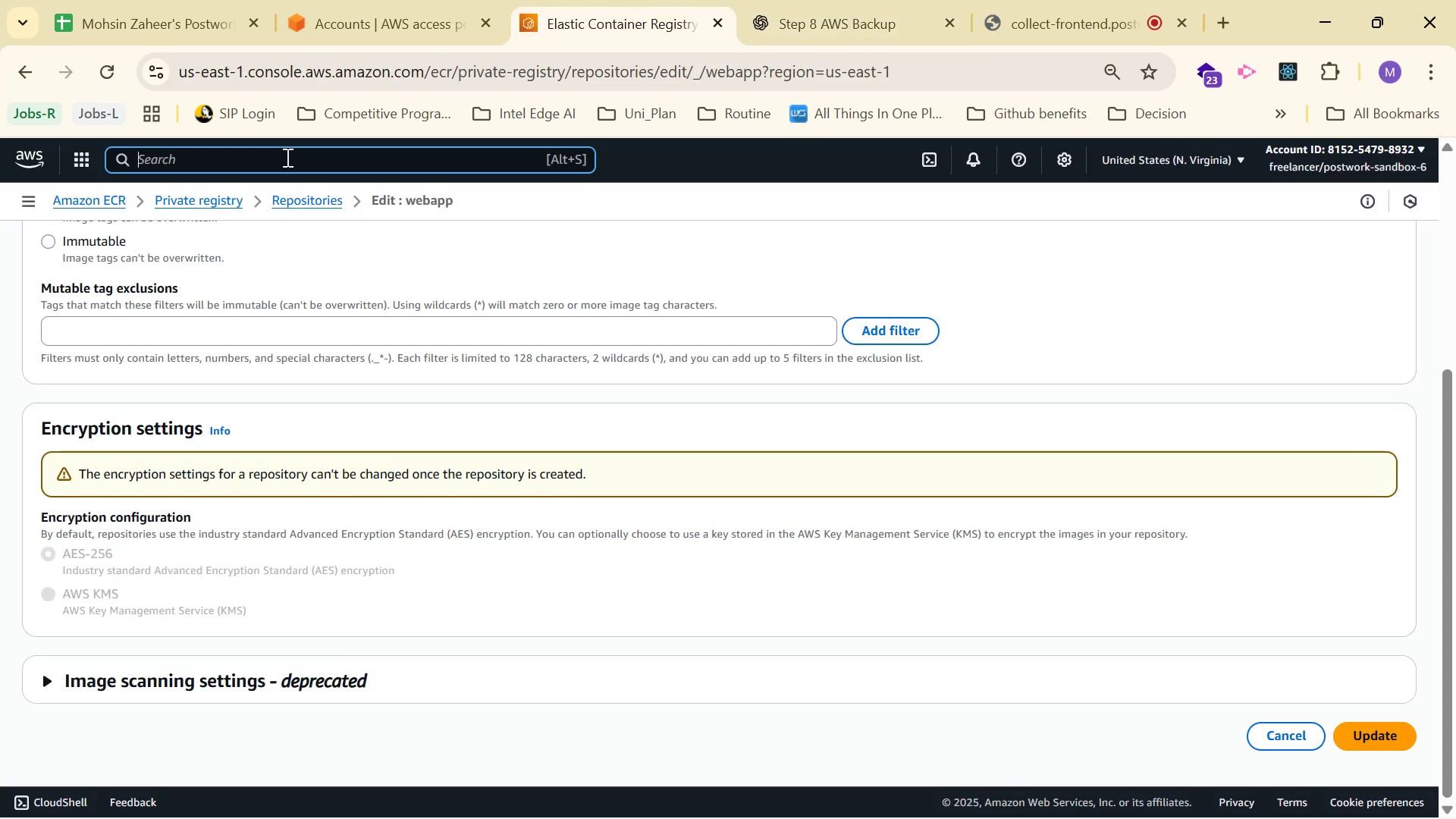 
key(V)
 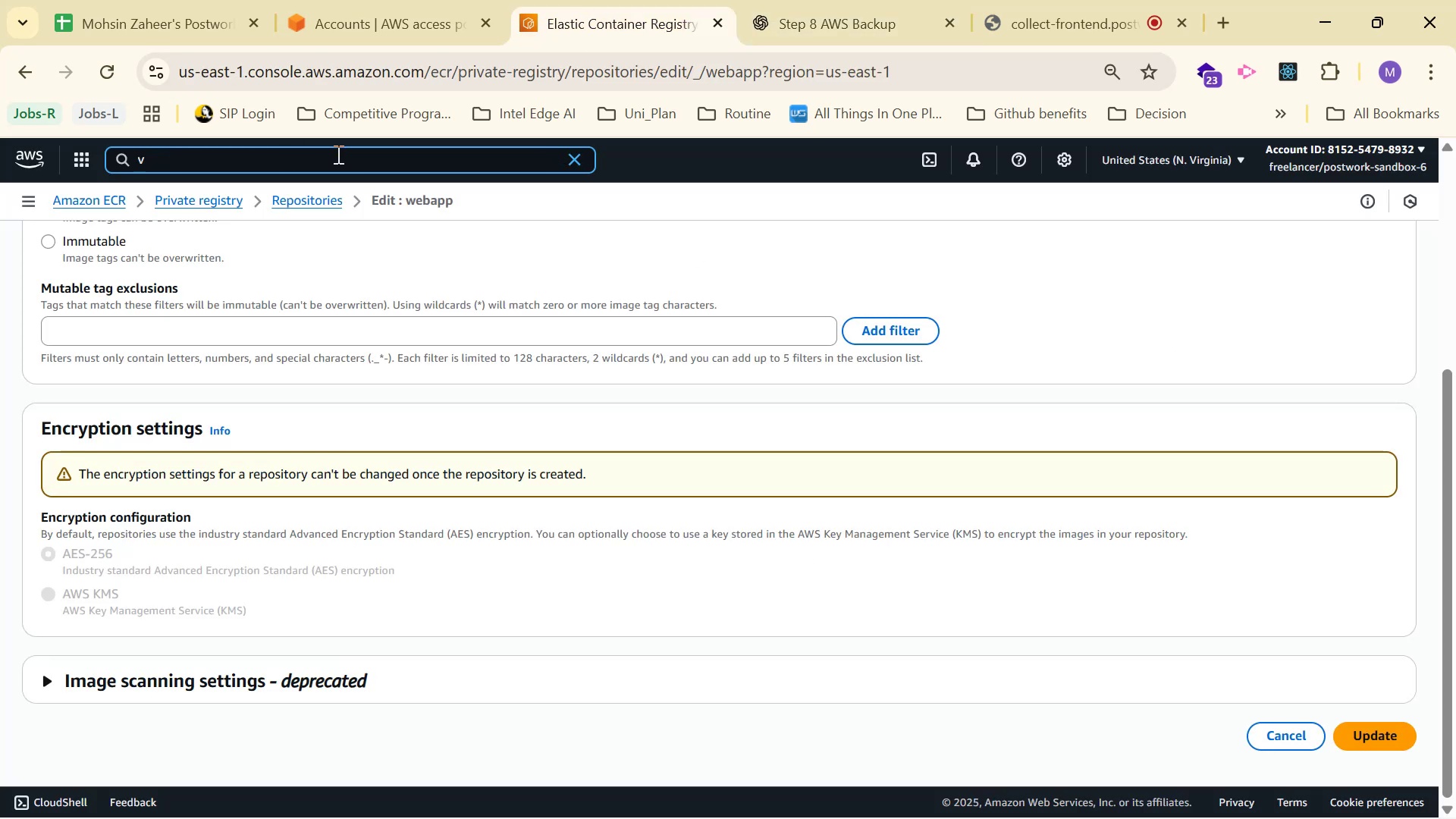 
key(Backspace)
 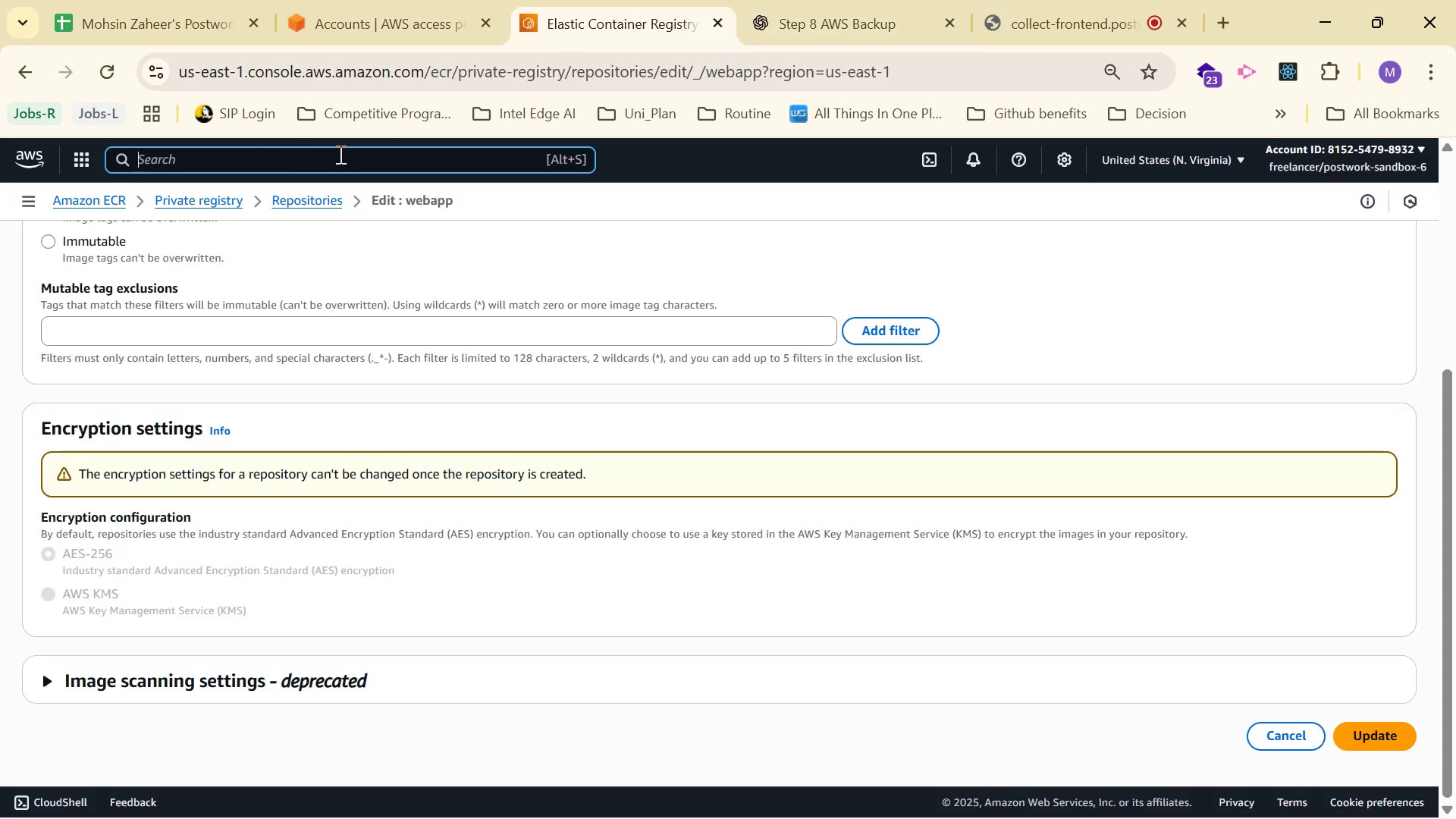 
key(Control+V)
 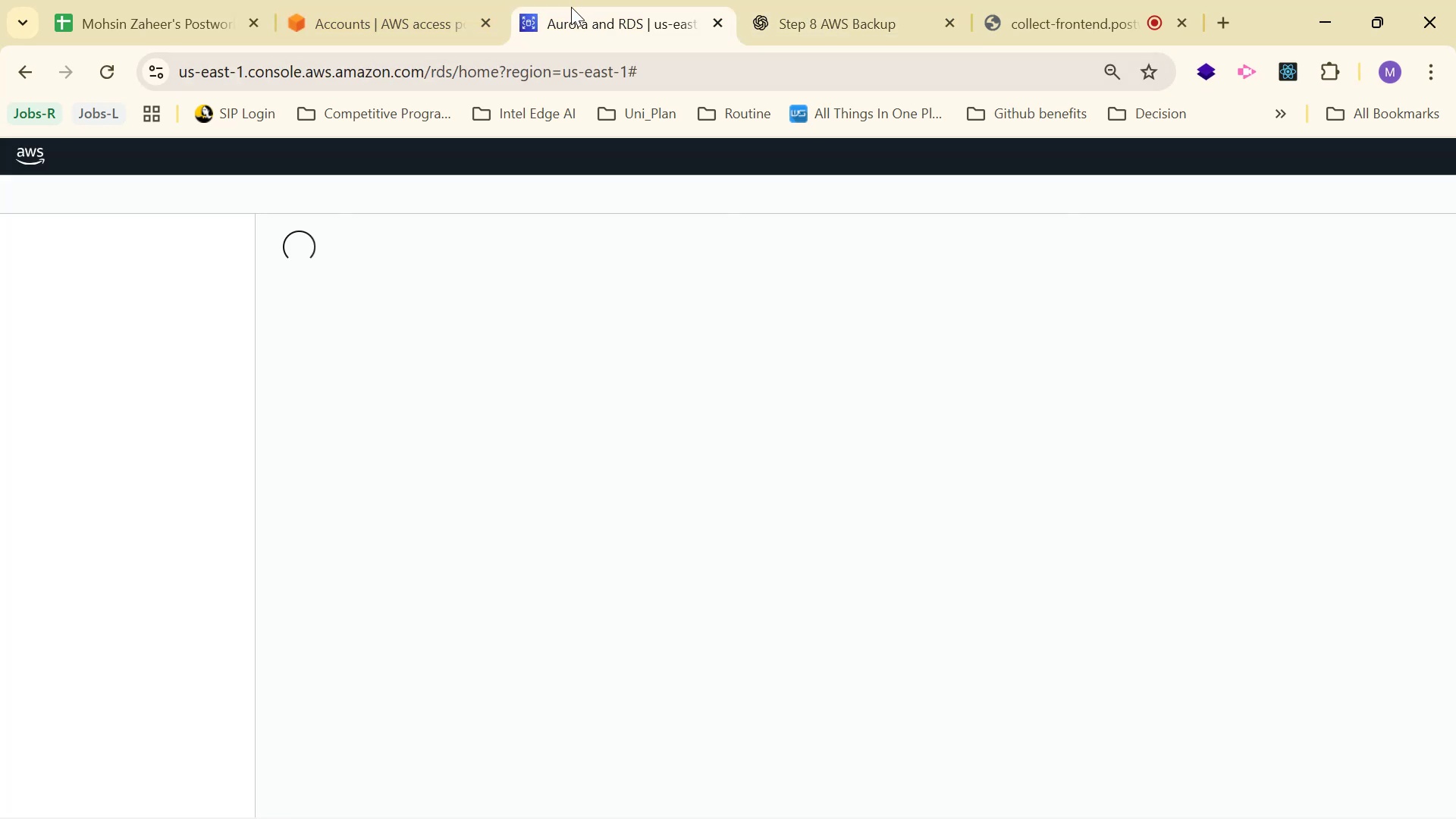 
wait(15.43)
 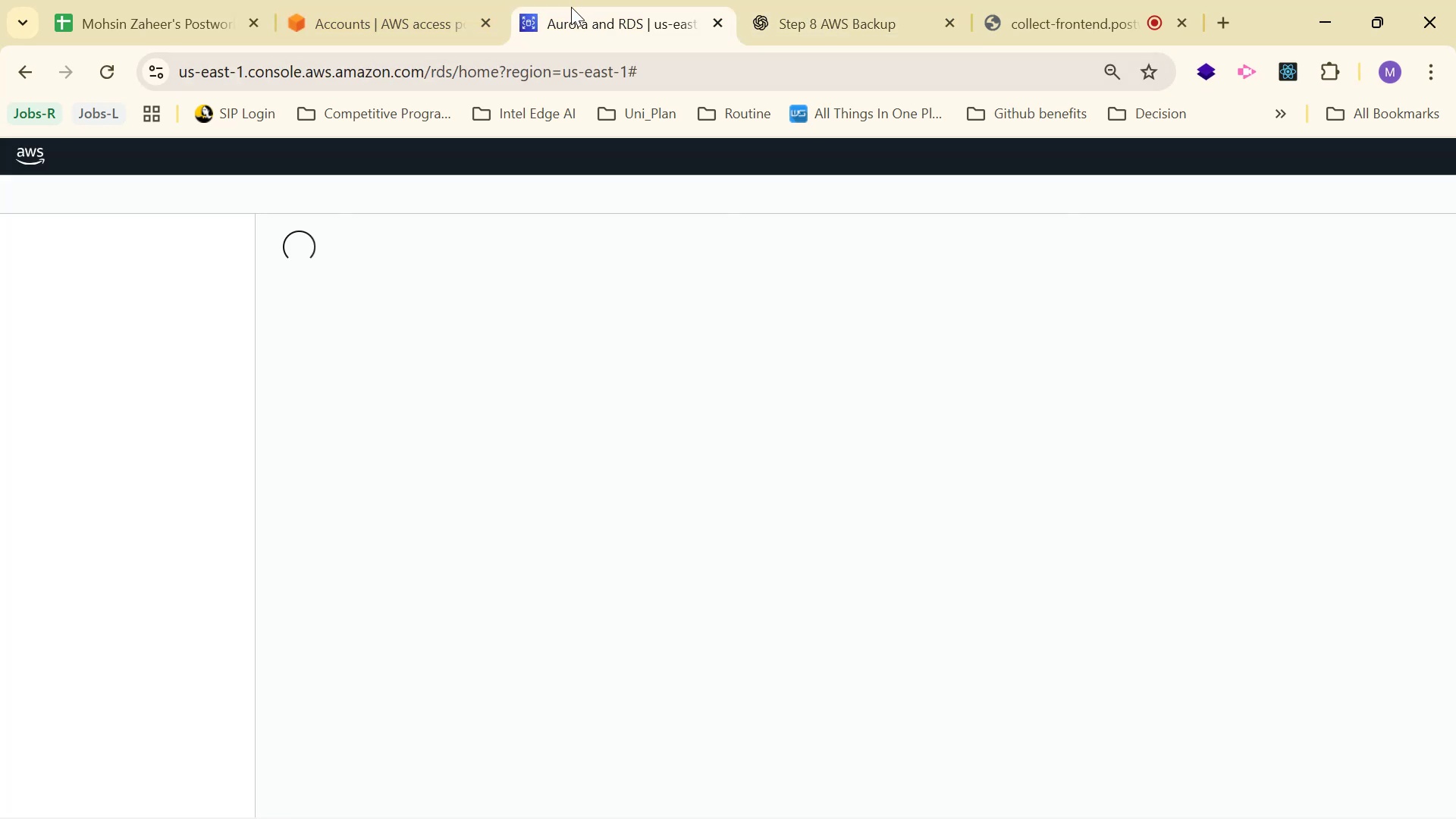 
scroll: coordinate [350, 430], scroll_direction: down, amount: 4.0
 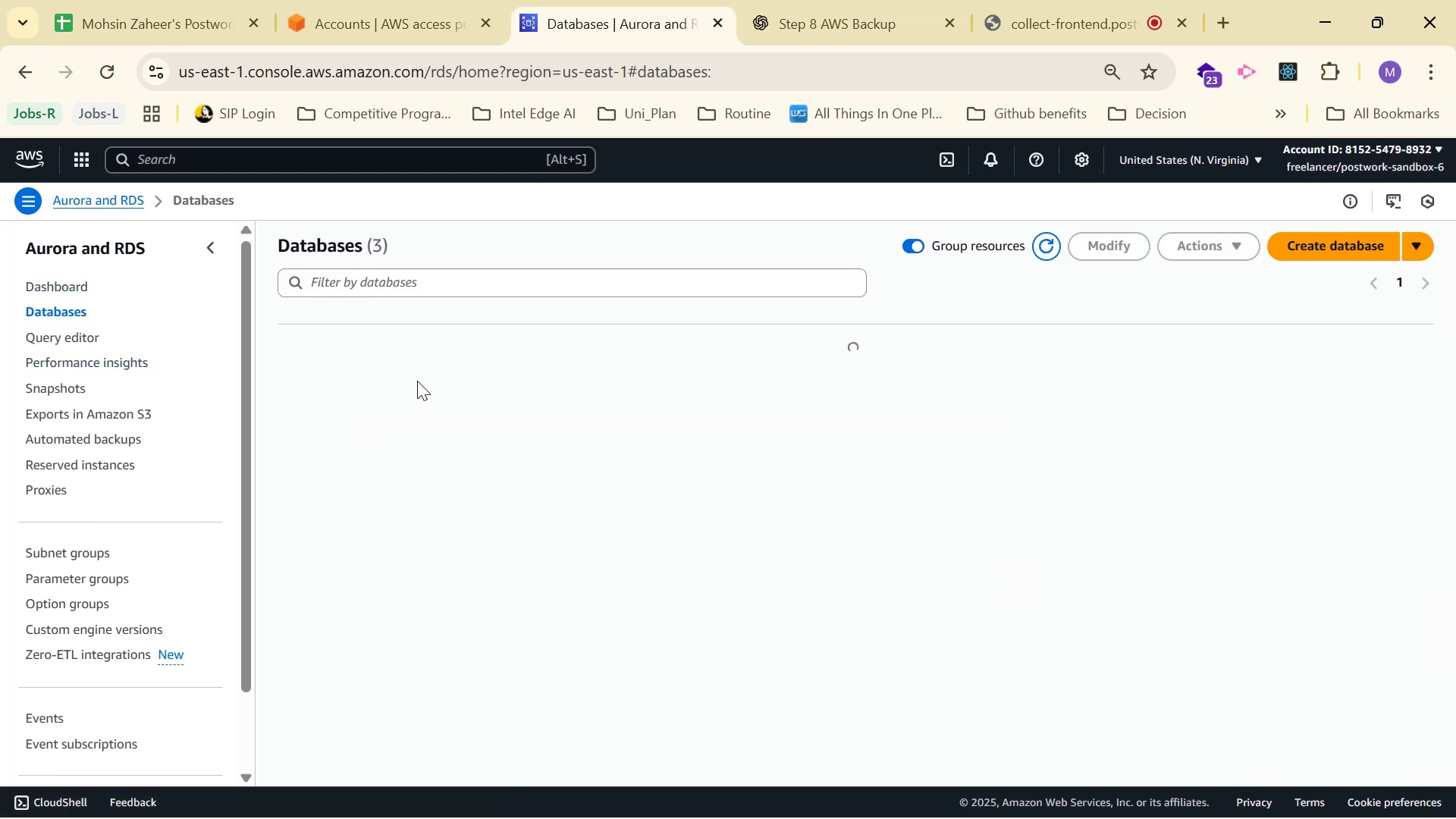 
wait(6.77)
 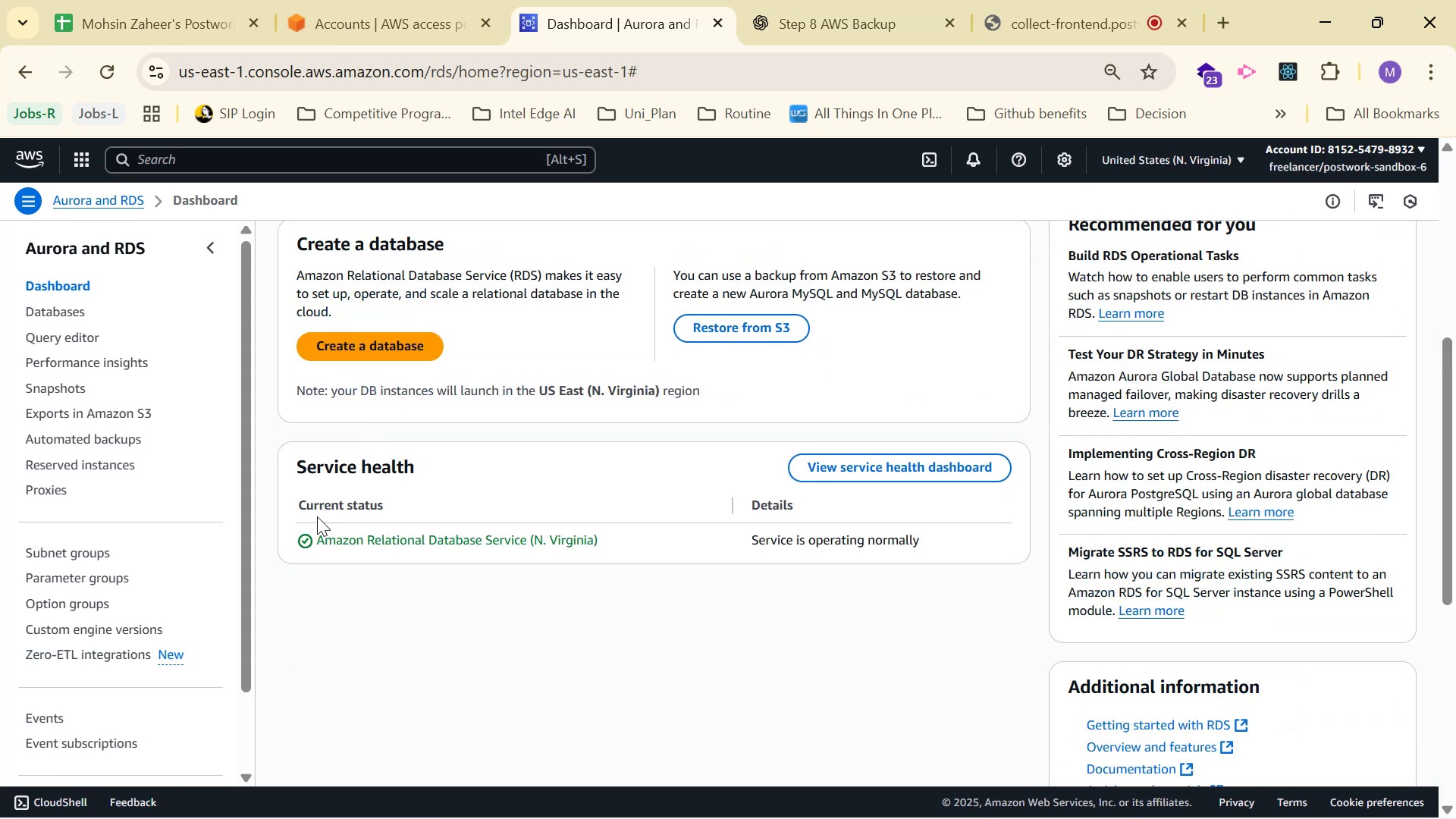 
left_click([387, 367])
 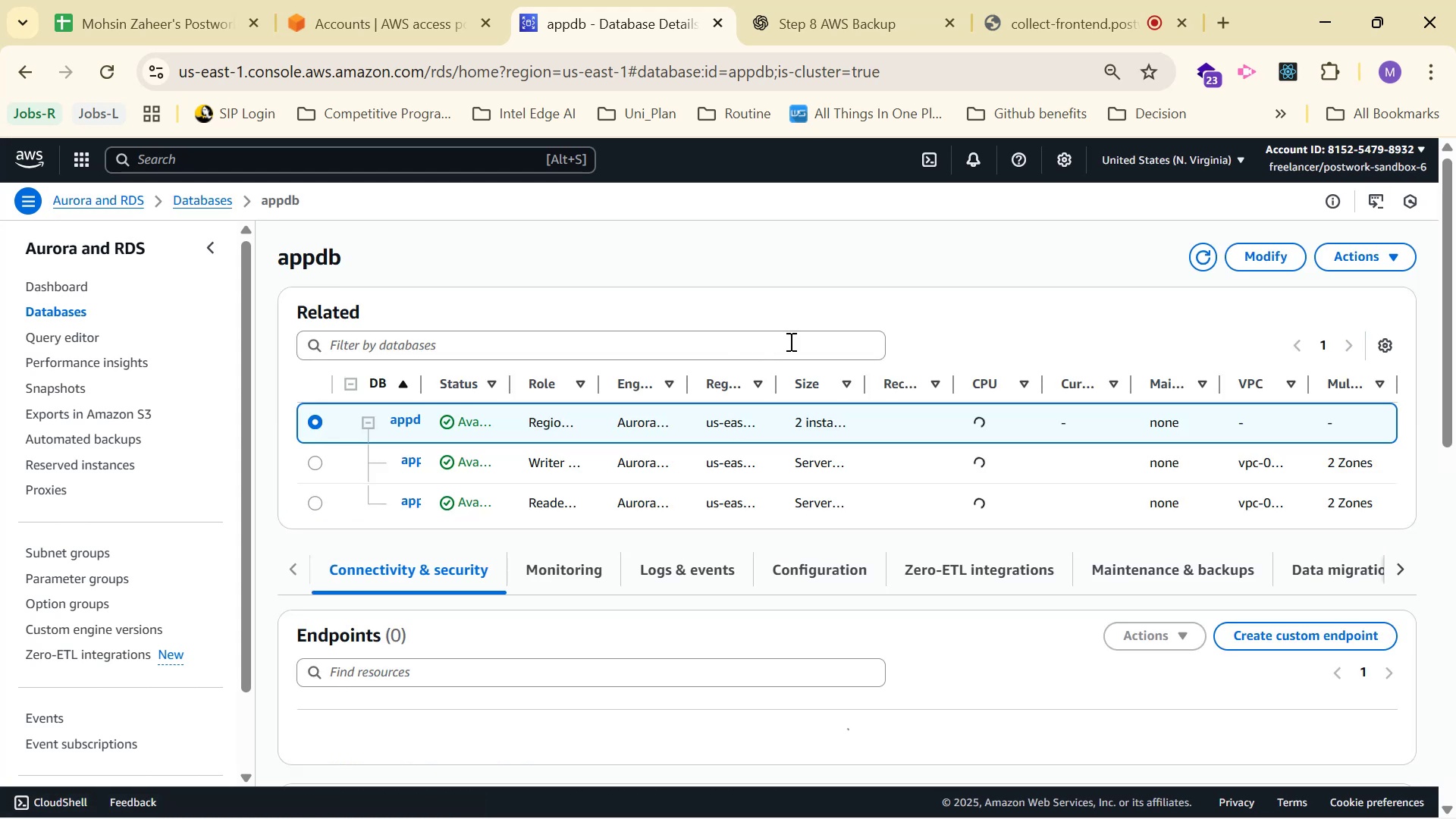 
scroll: coordinate [890, 362], scroll_direction: down, amount: 2.0
 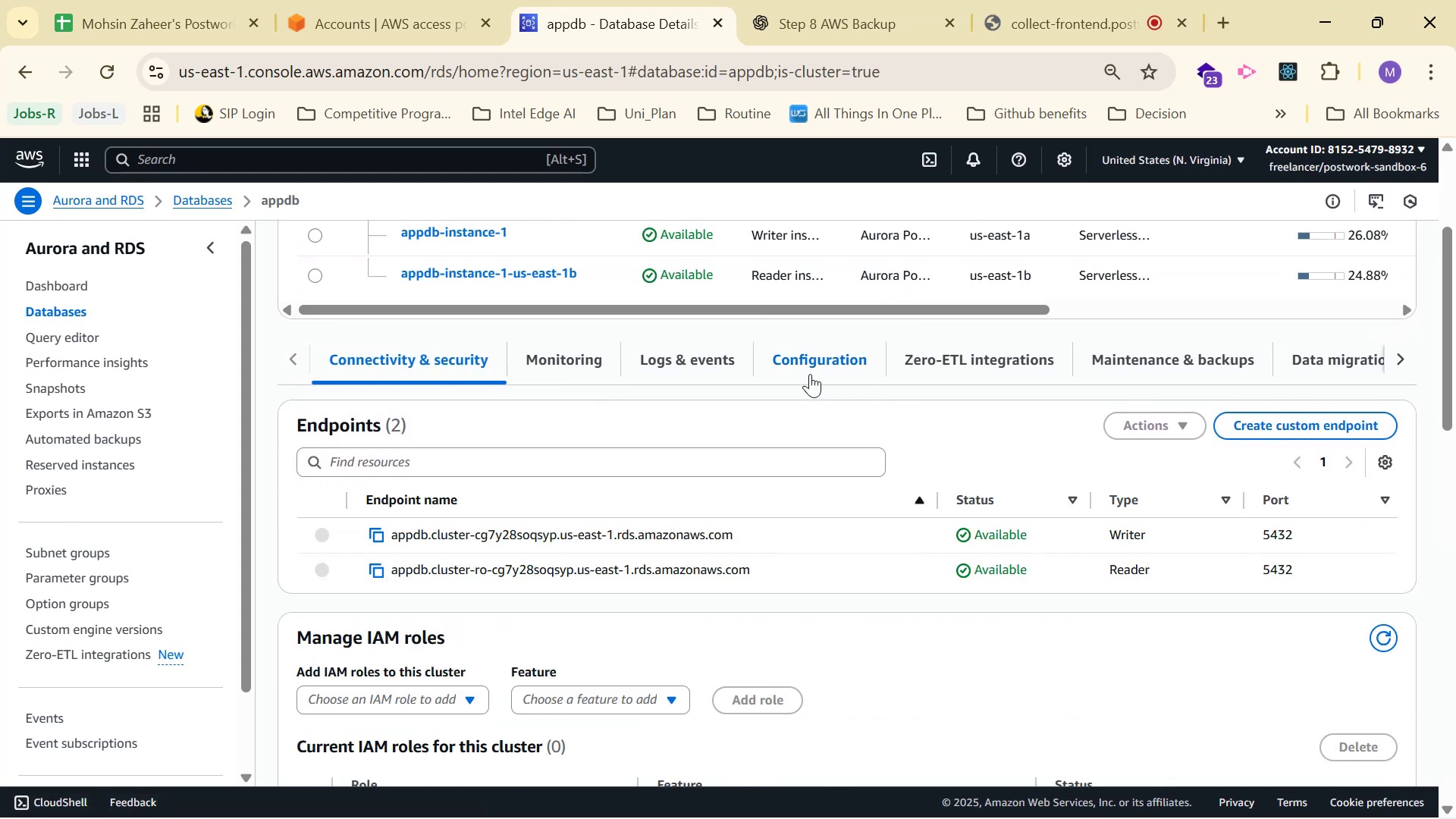 
left_click([810, 374])
 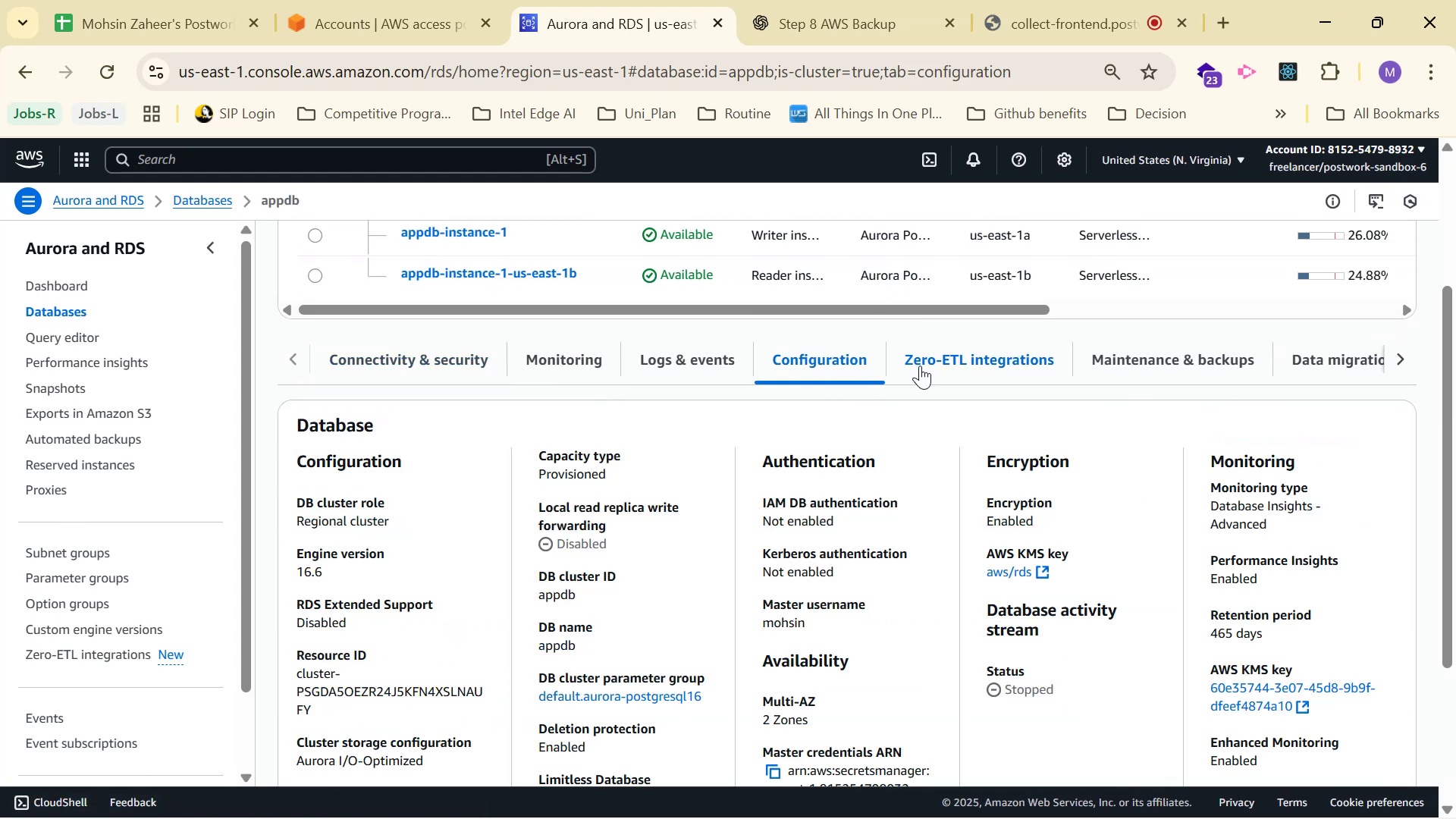 
scroll: coordinate [925, 367], scroll_direction: down, amount: 1.0
 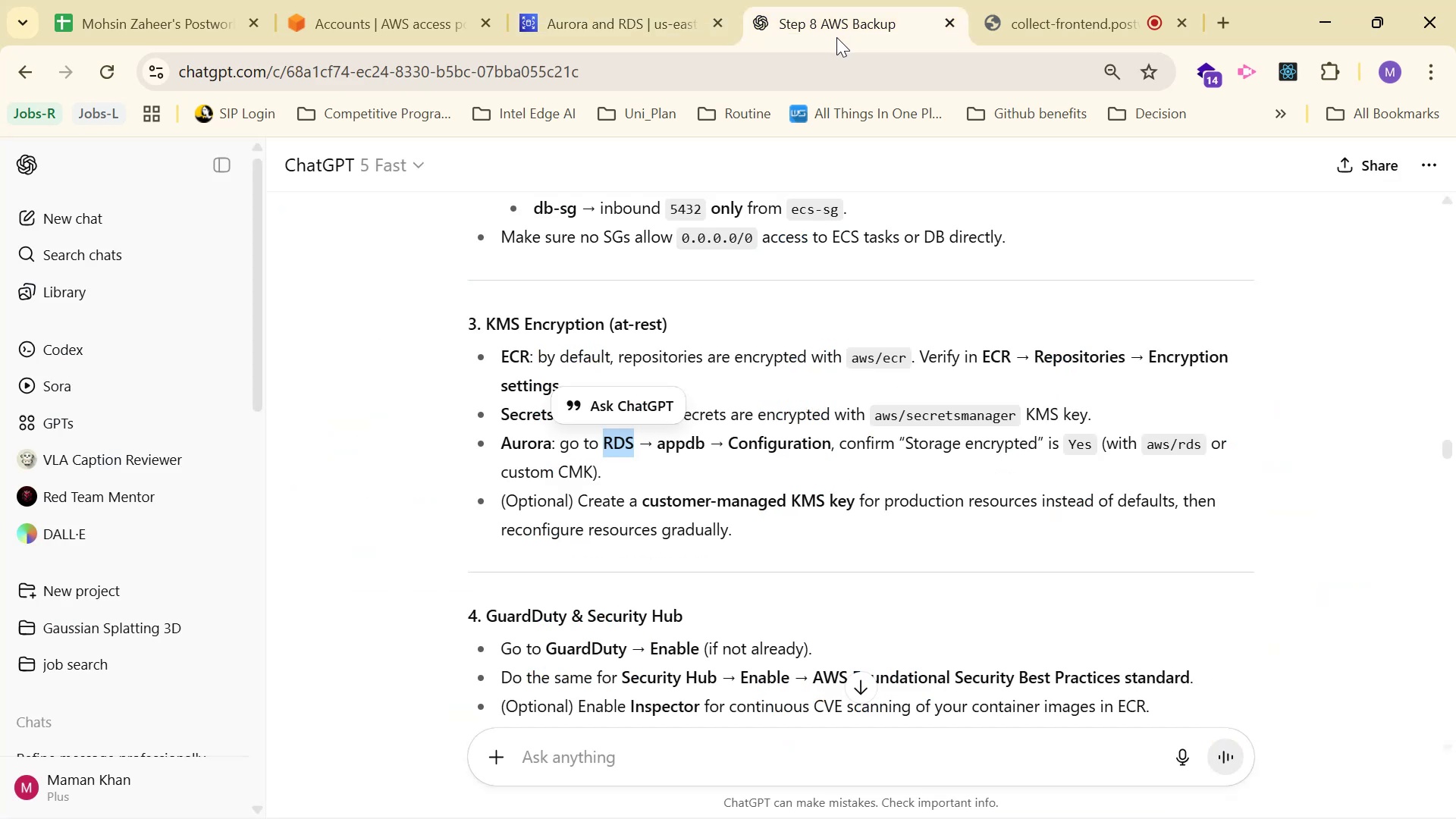 
wait(5.75)
 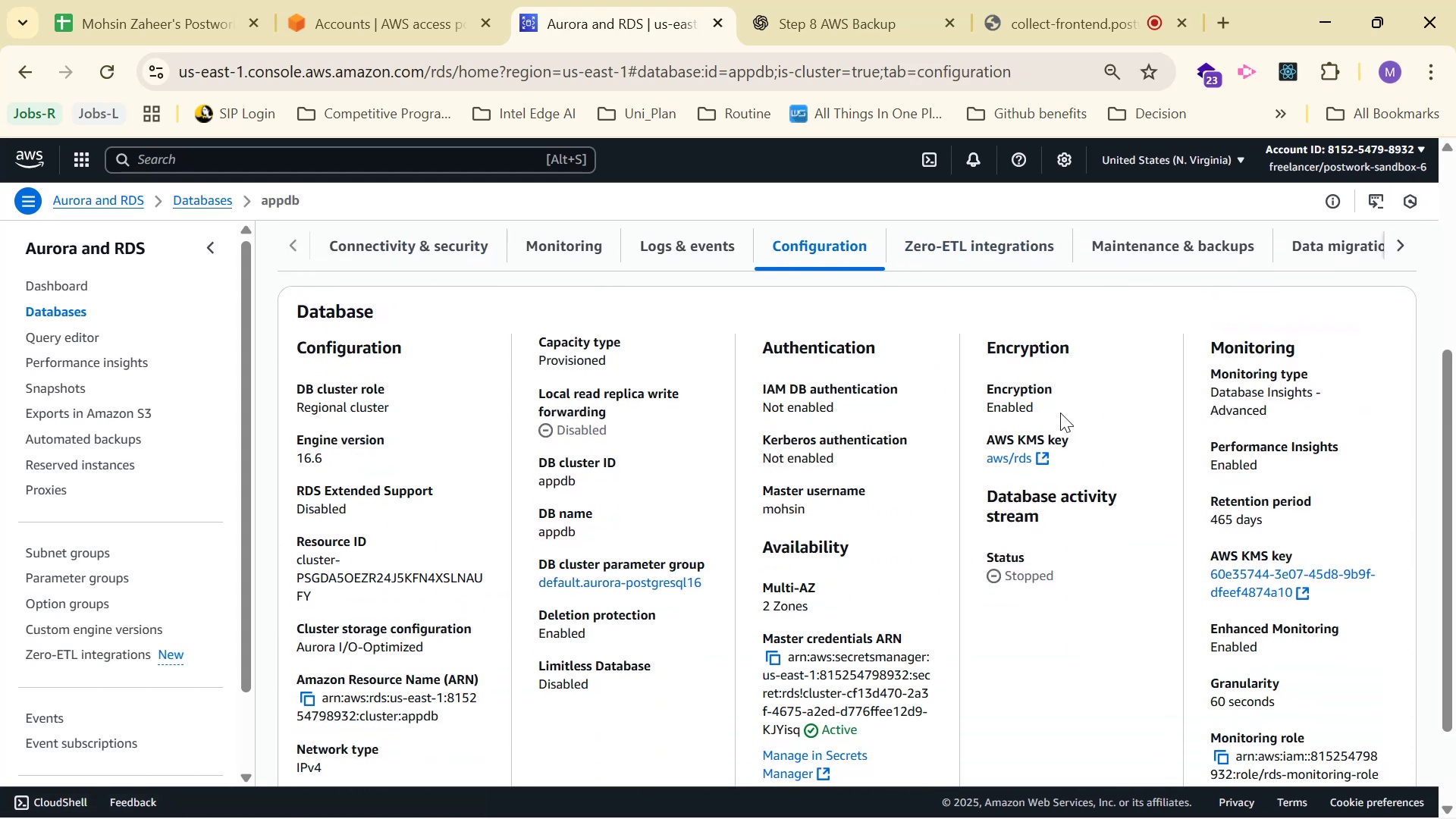 
scroll: coordinate [692, 477], scroll_direction: down, amount: 3.0
 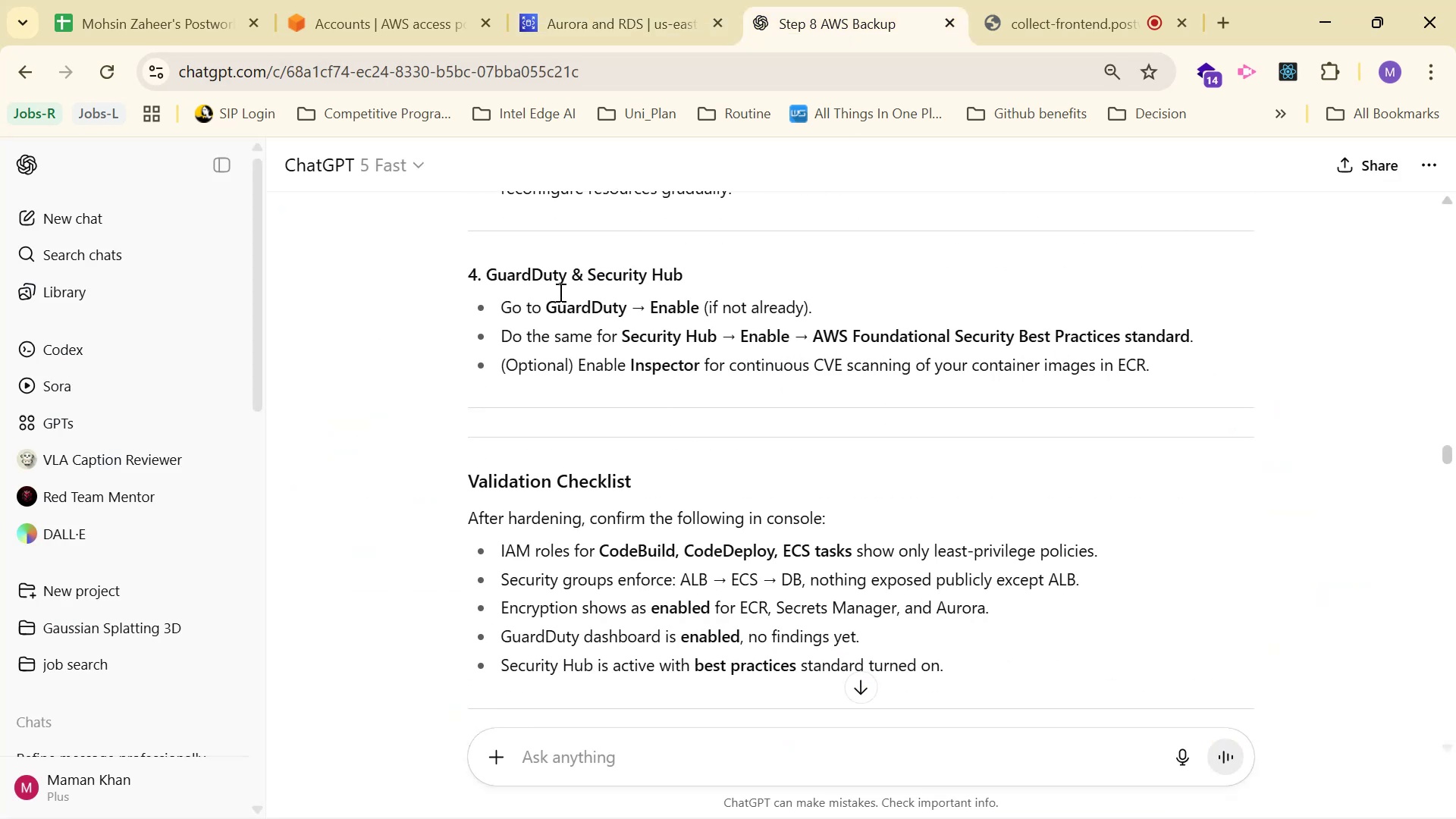 
key(Alt+AltLeft)
 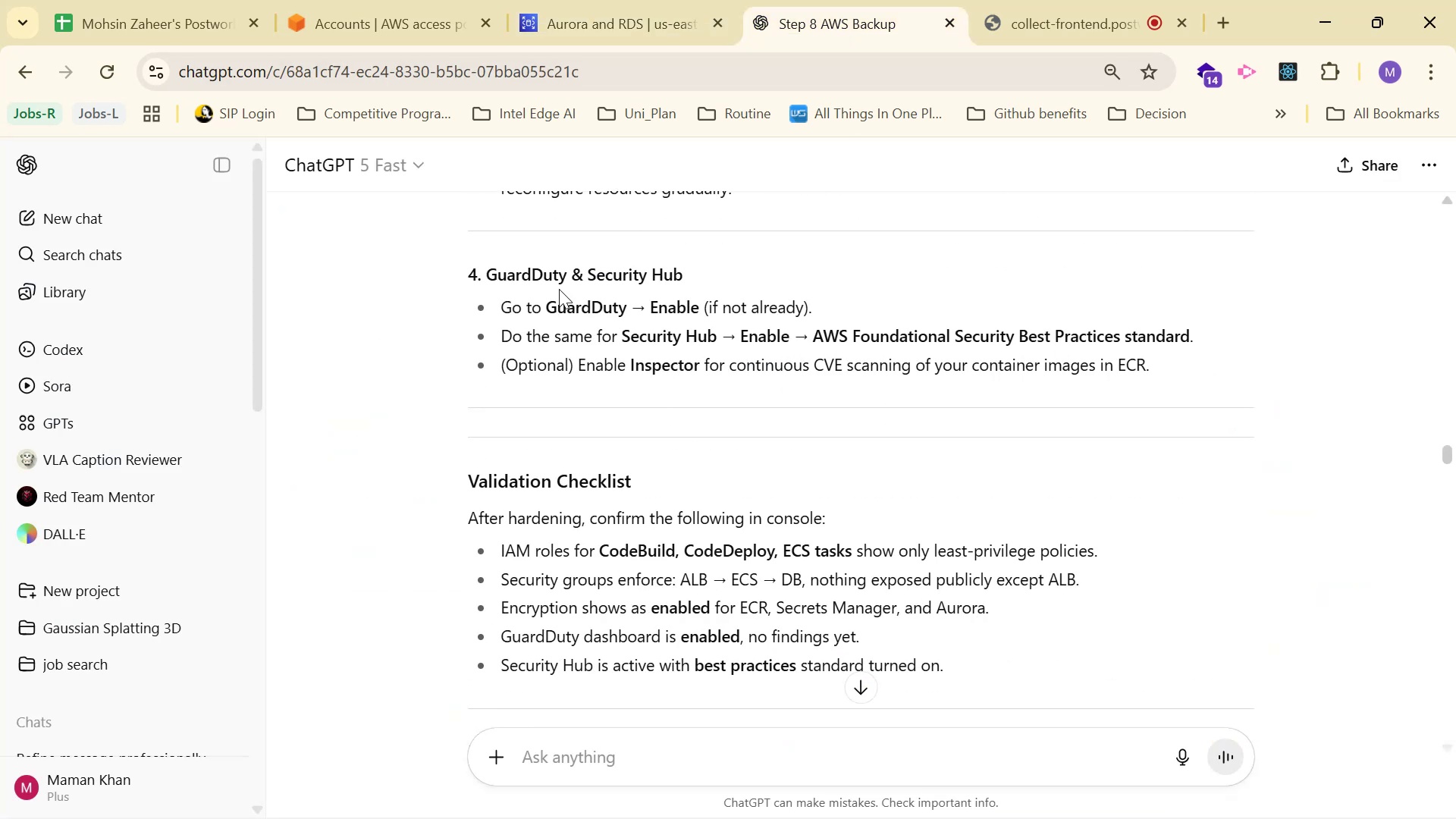 
key(Alt+Tab)
 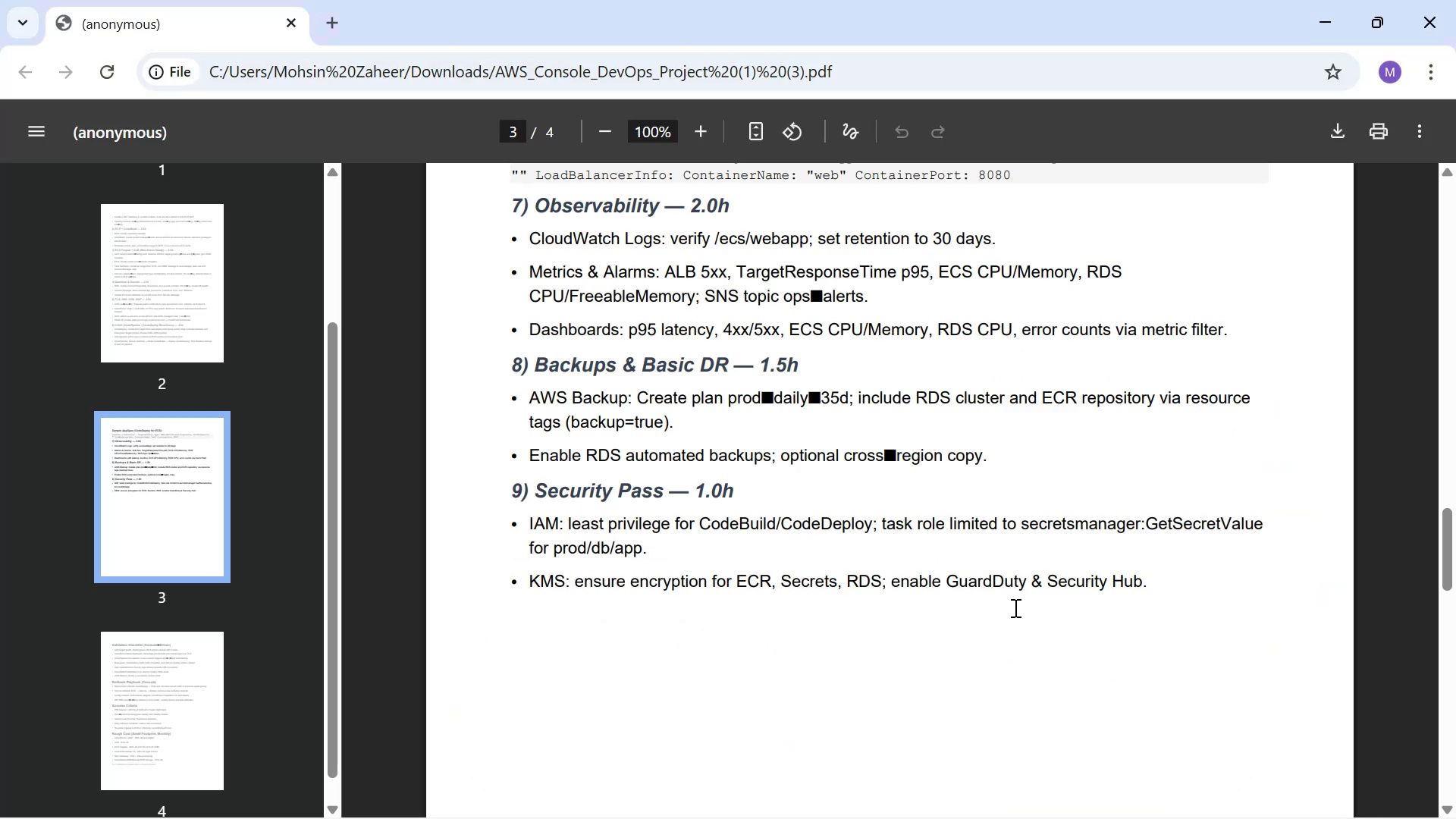 
key(Alt+AltLeft)
 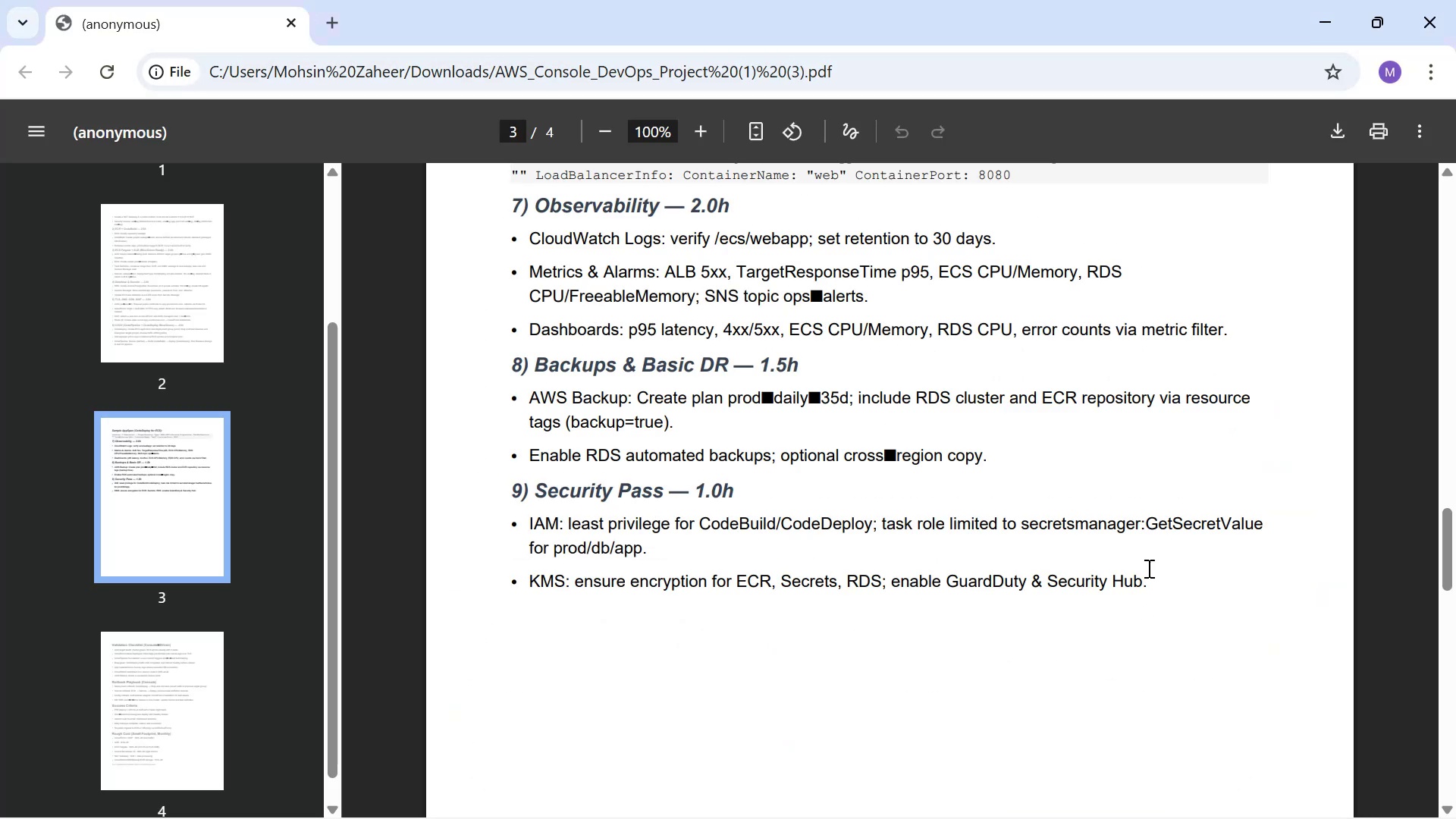 
key(Alt+Tab)
 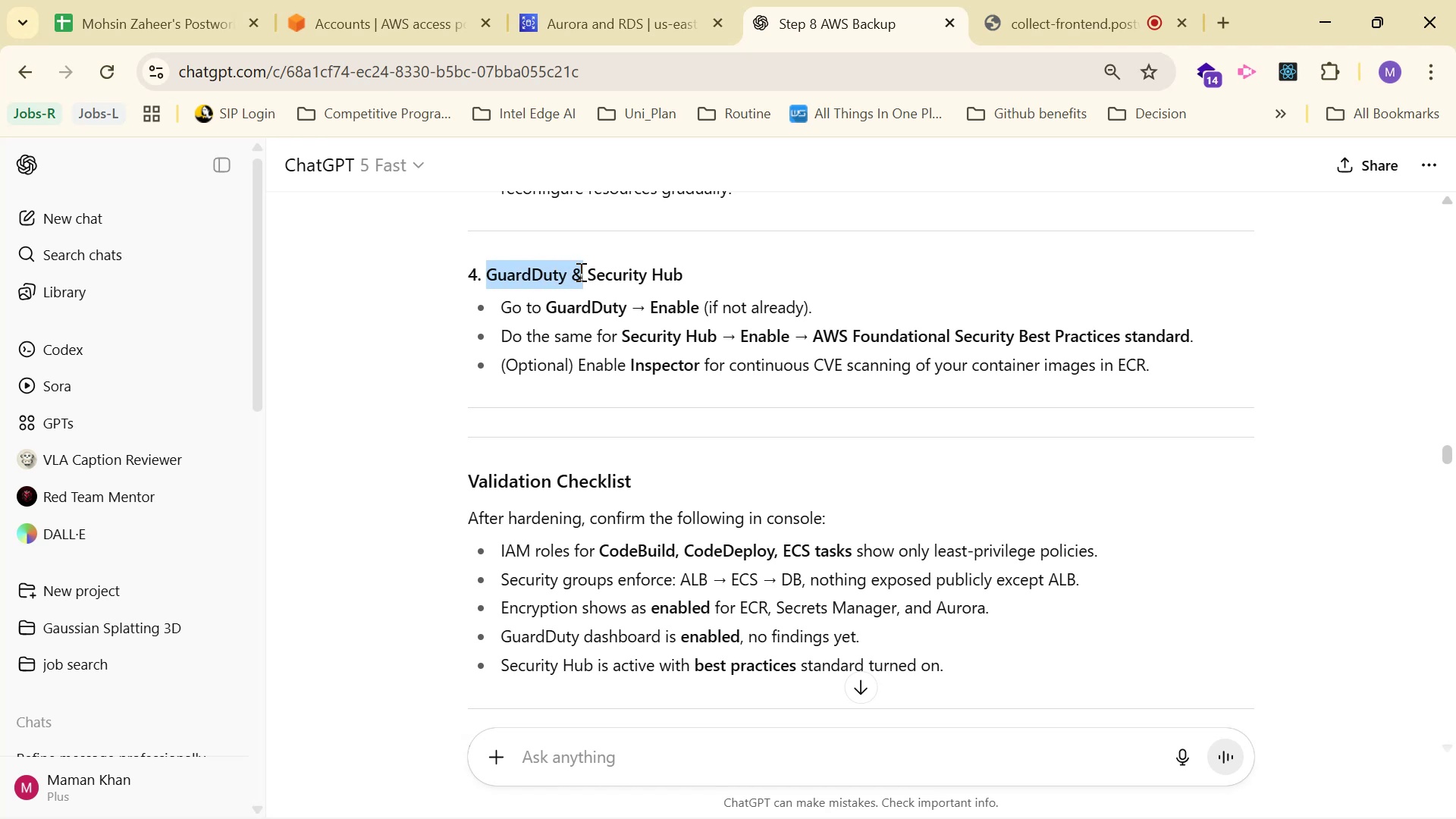 
wait(5.75)
 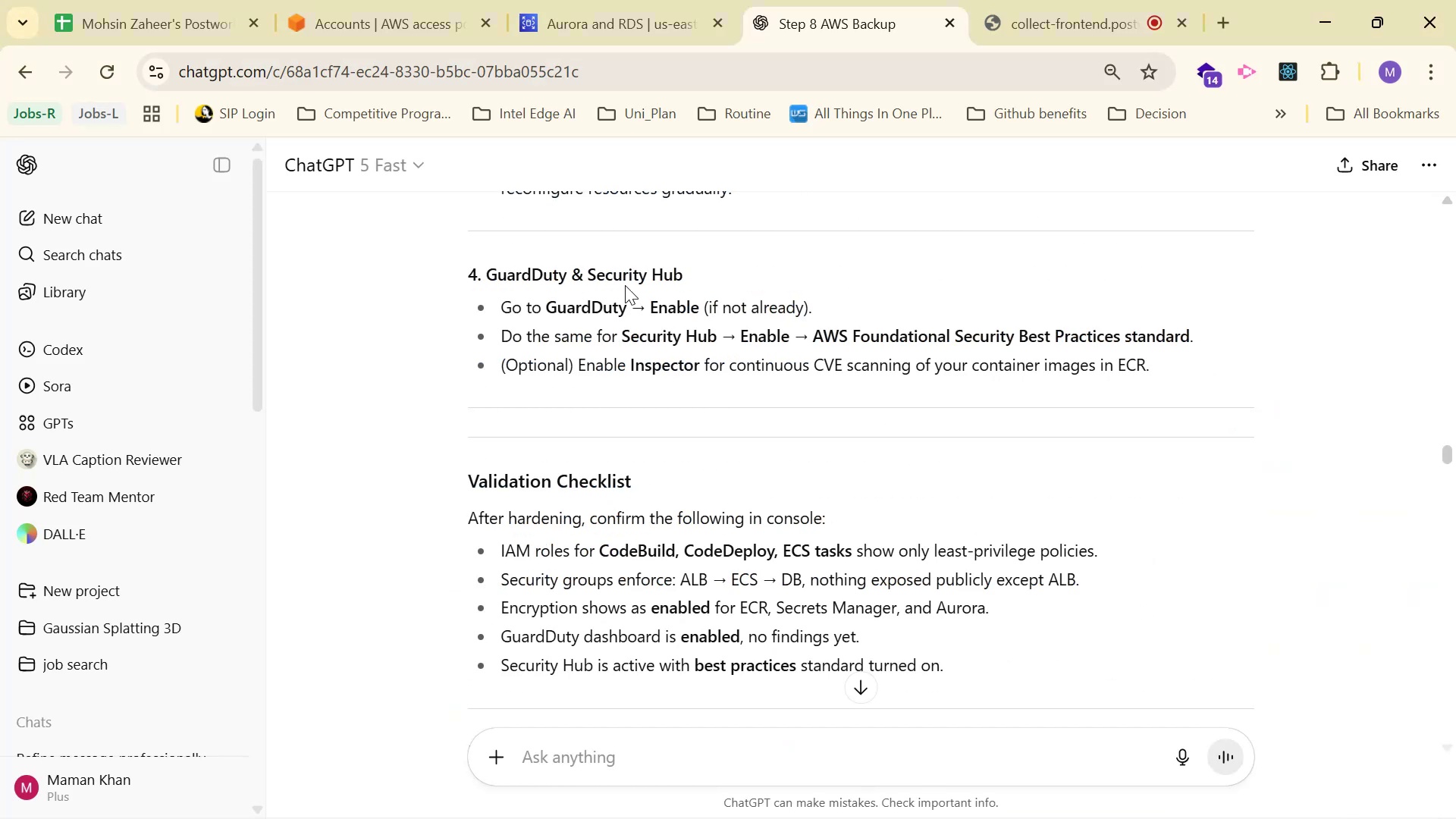 
key(Control+C)
 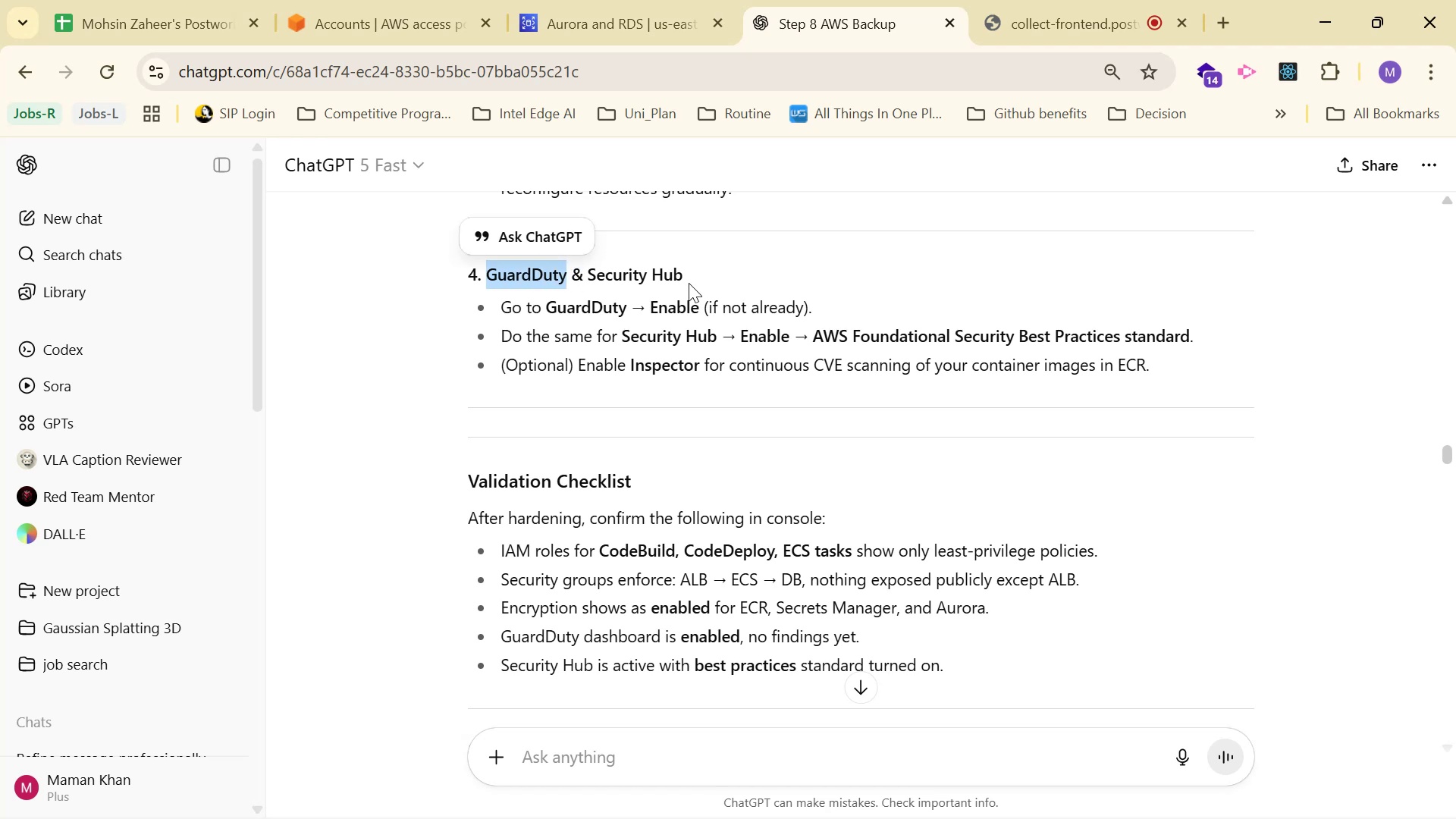 
key(Control+C)
 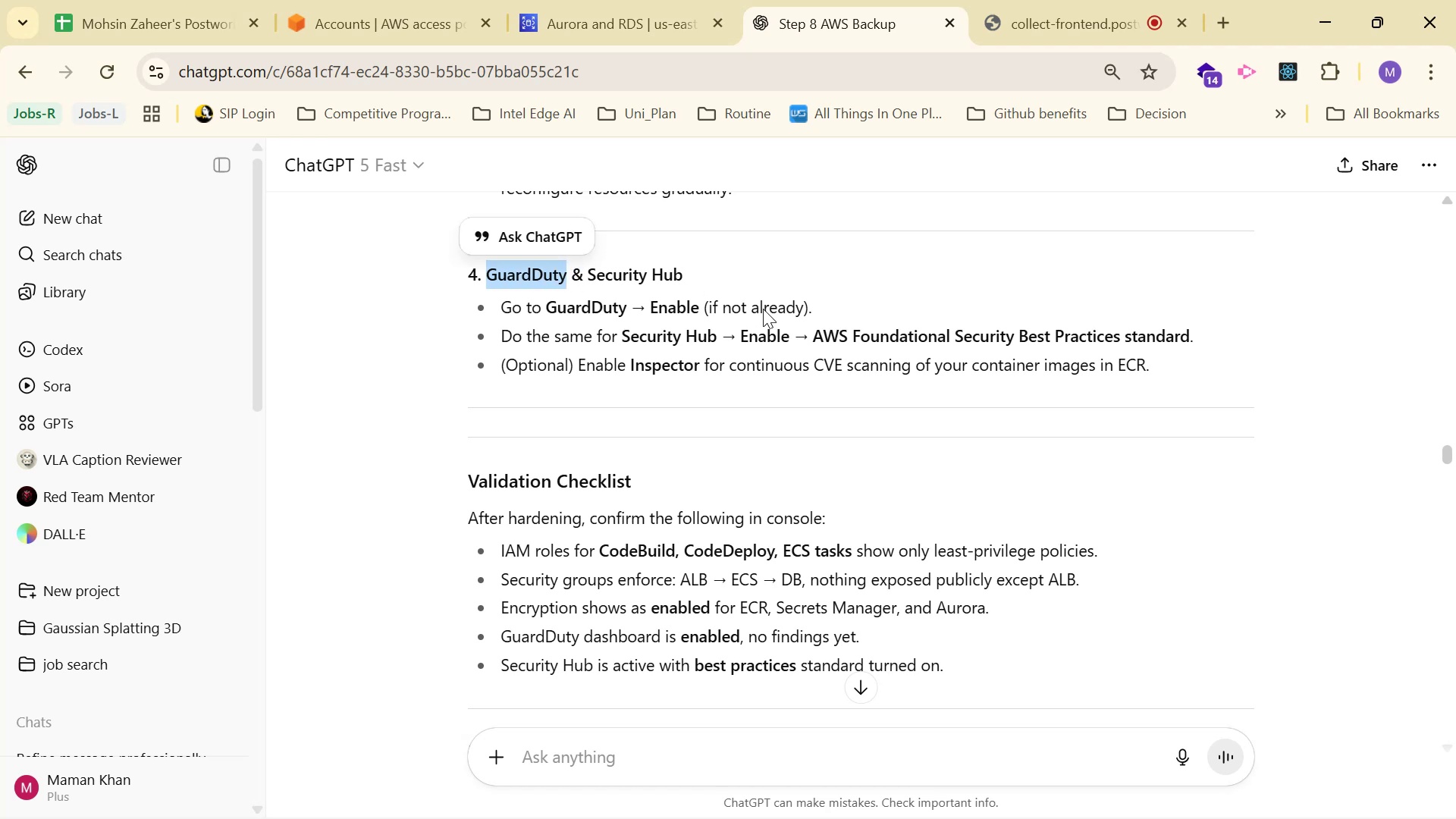 
key(Control+C)
 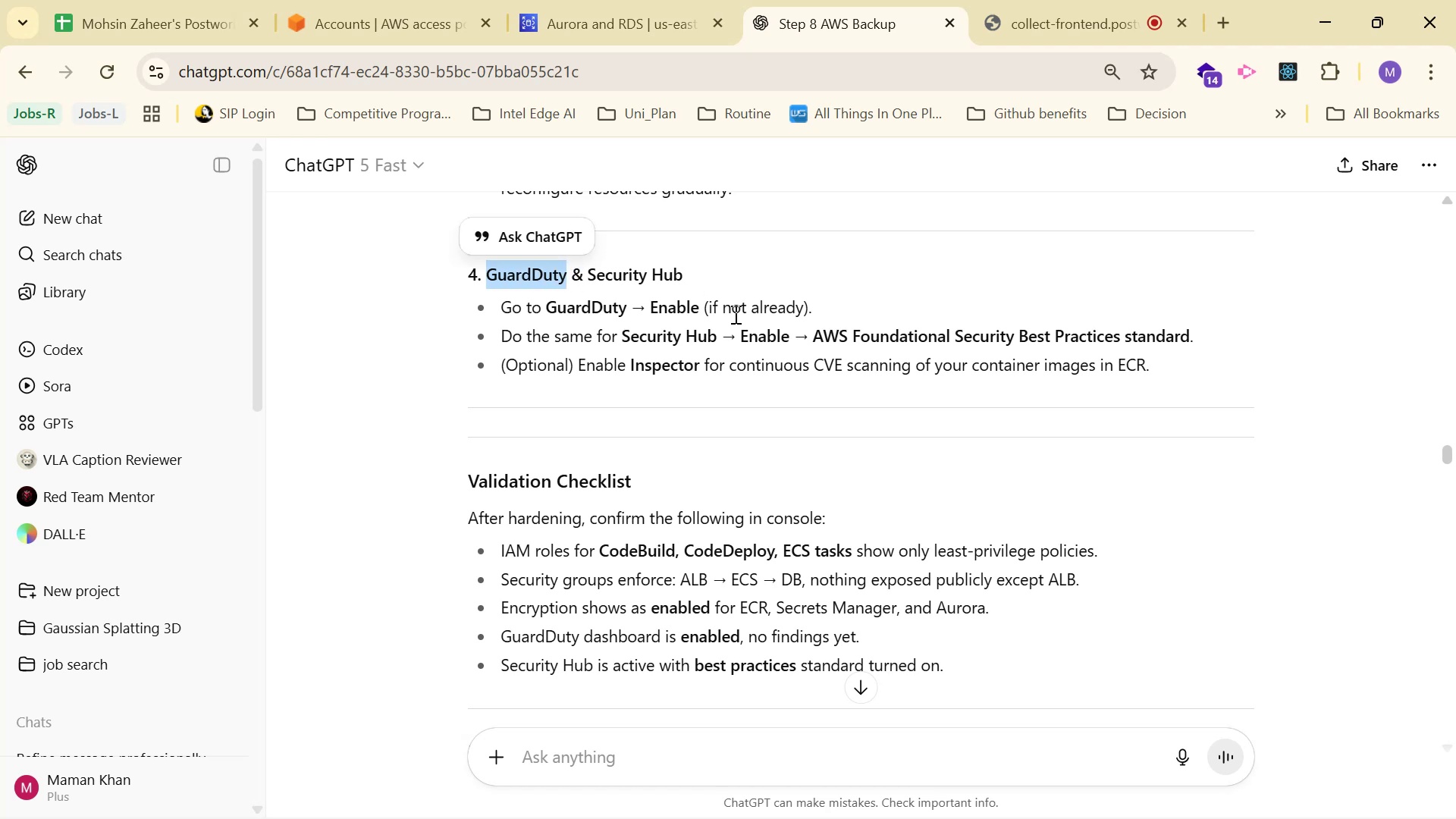 
key(Control+C)
 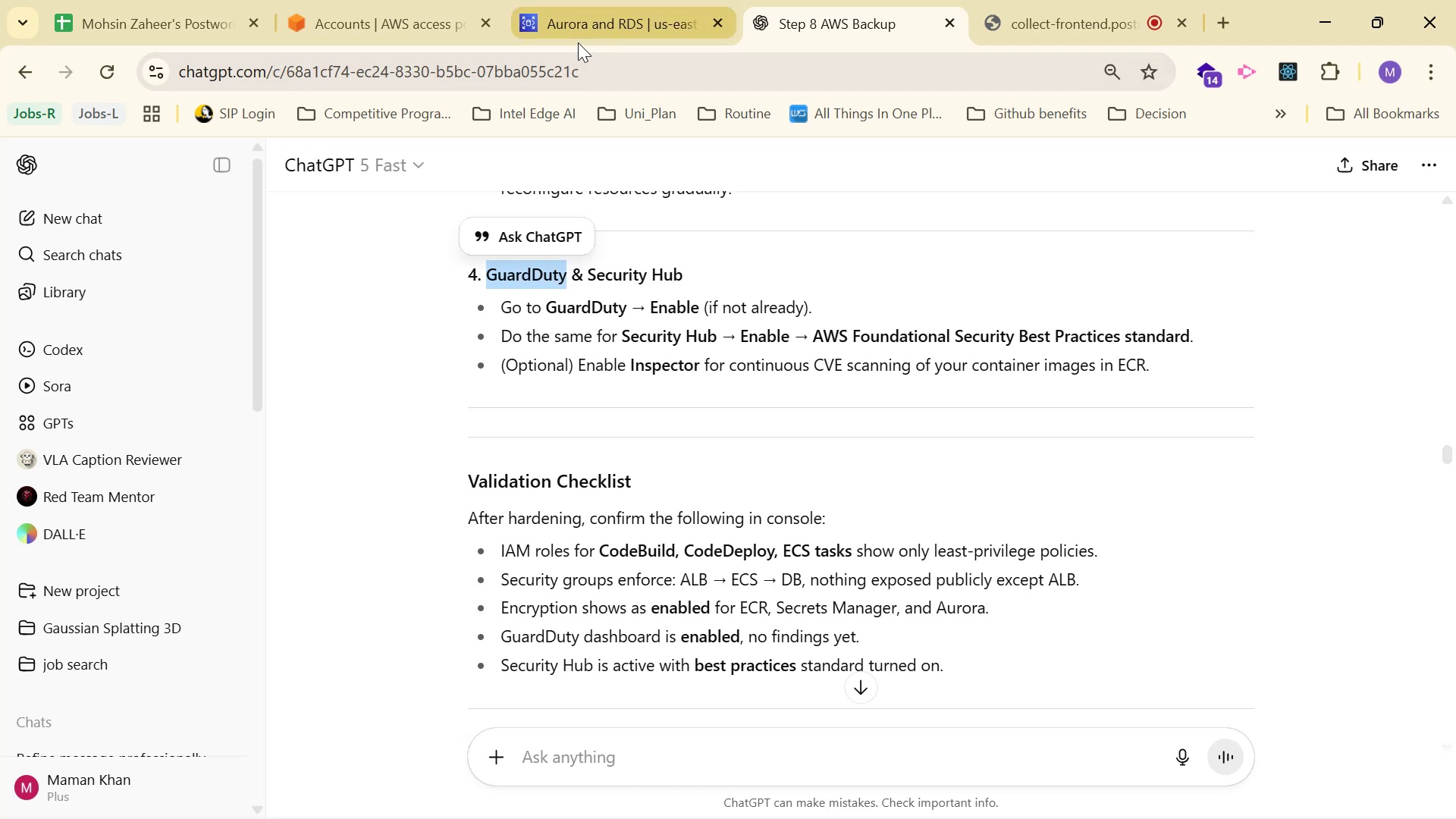 
left_click([579, 40])
 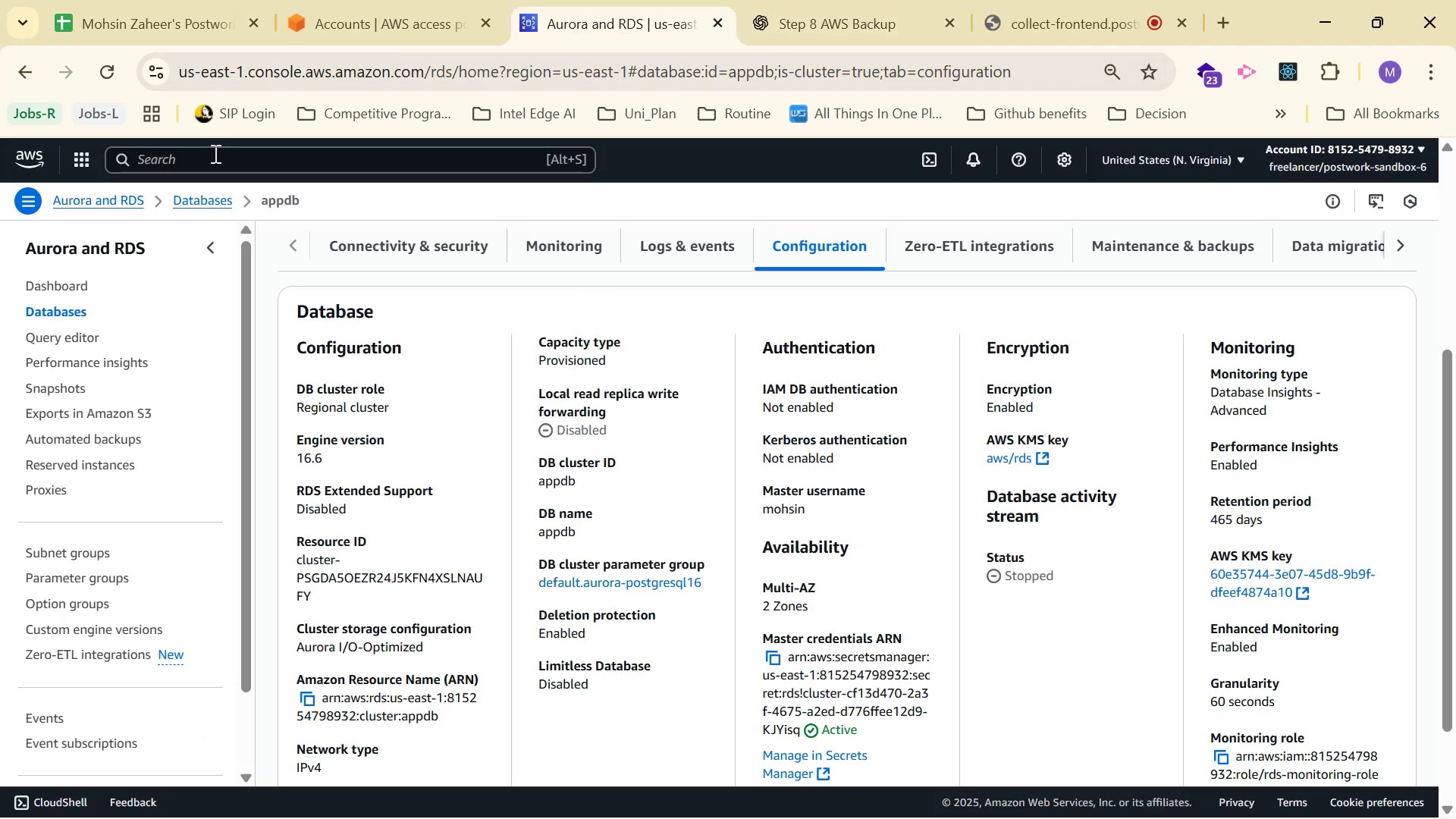 
key(Control+V)
 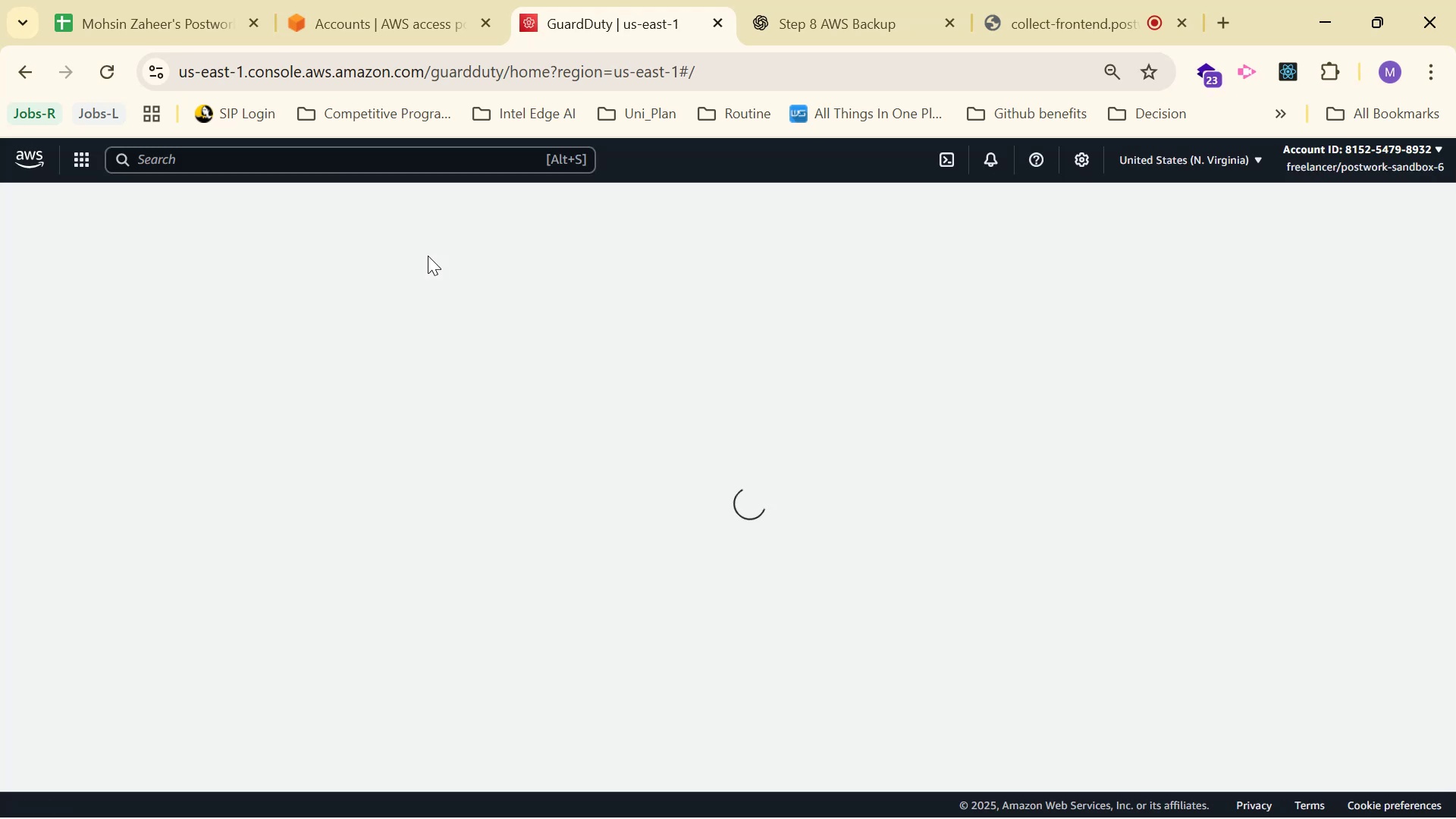 
wait(18.79)
 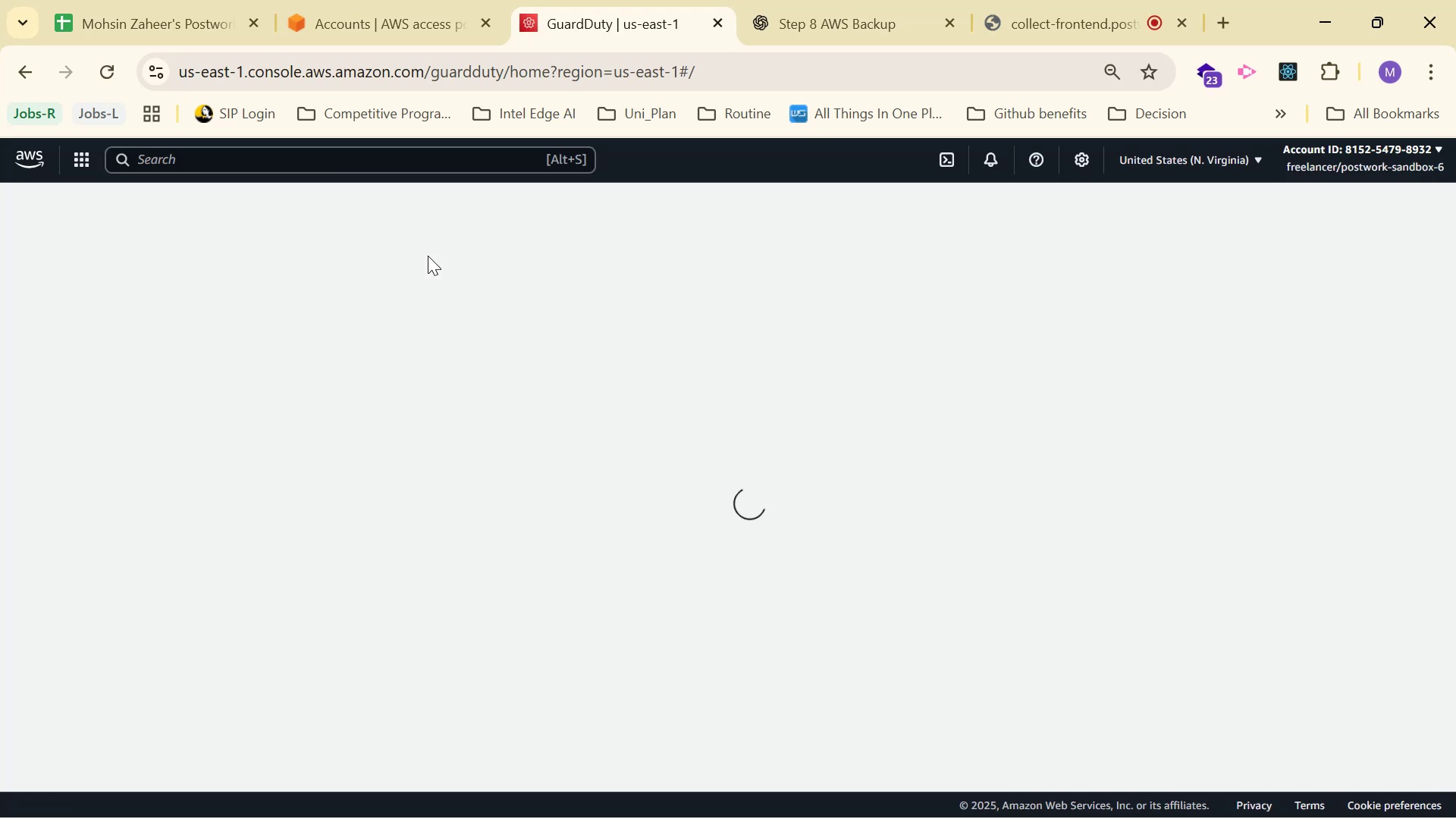 
left_click([888, 460])
 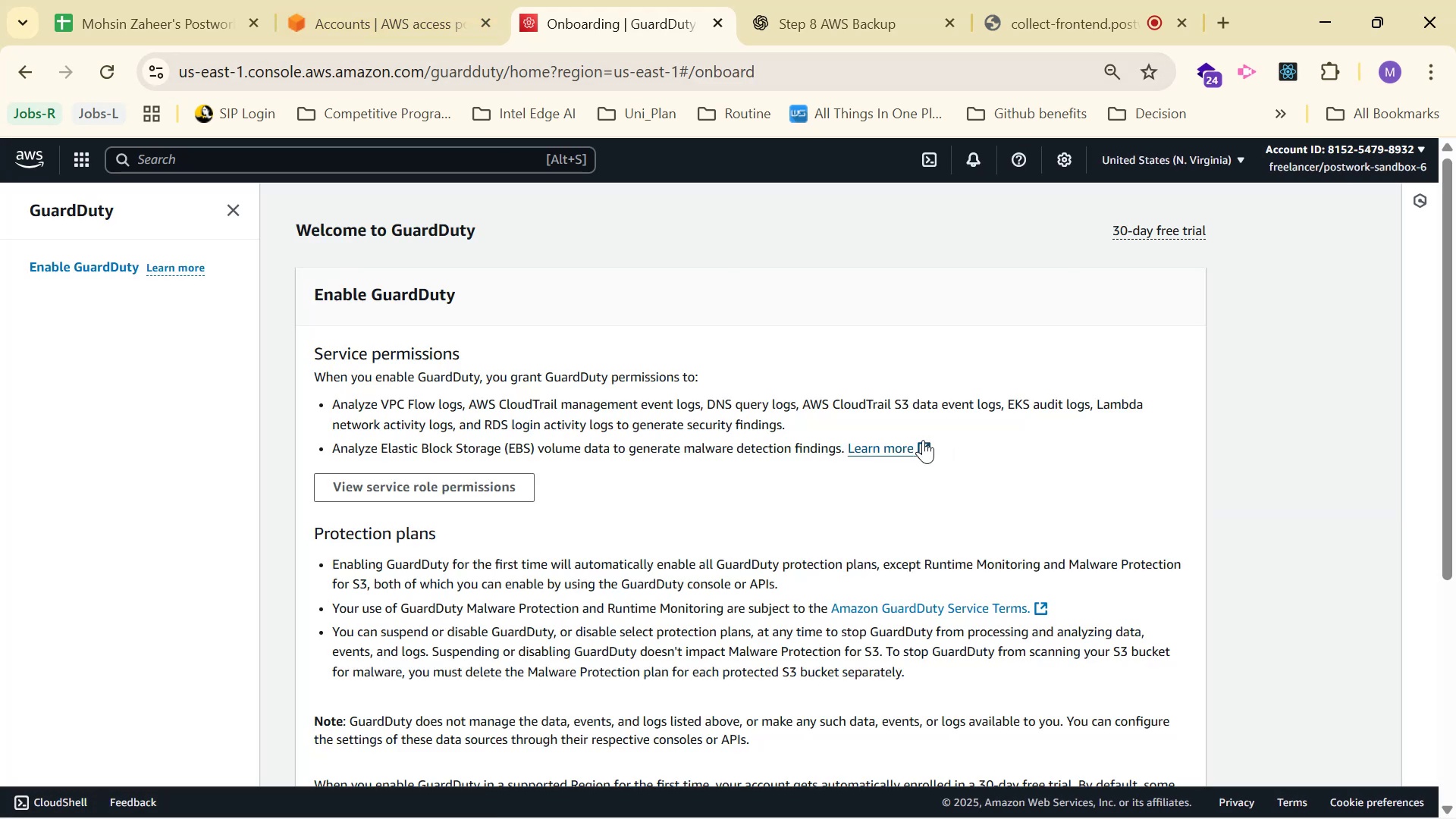 
scroll: coordinate [733, 385], scroll_direction: down, amount: 1.0
 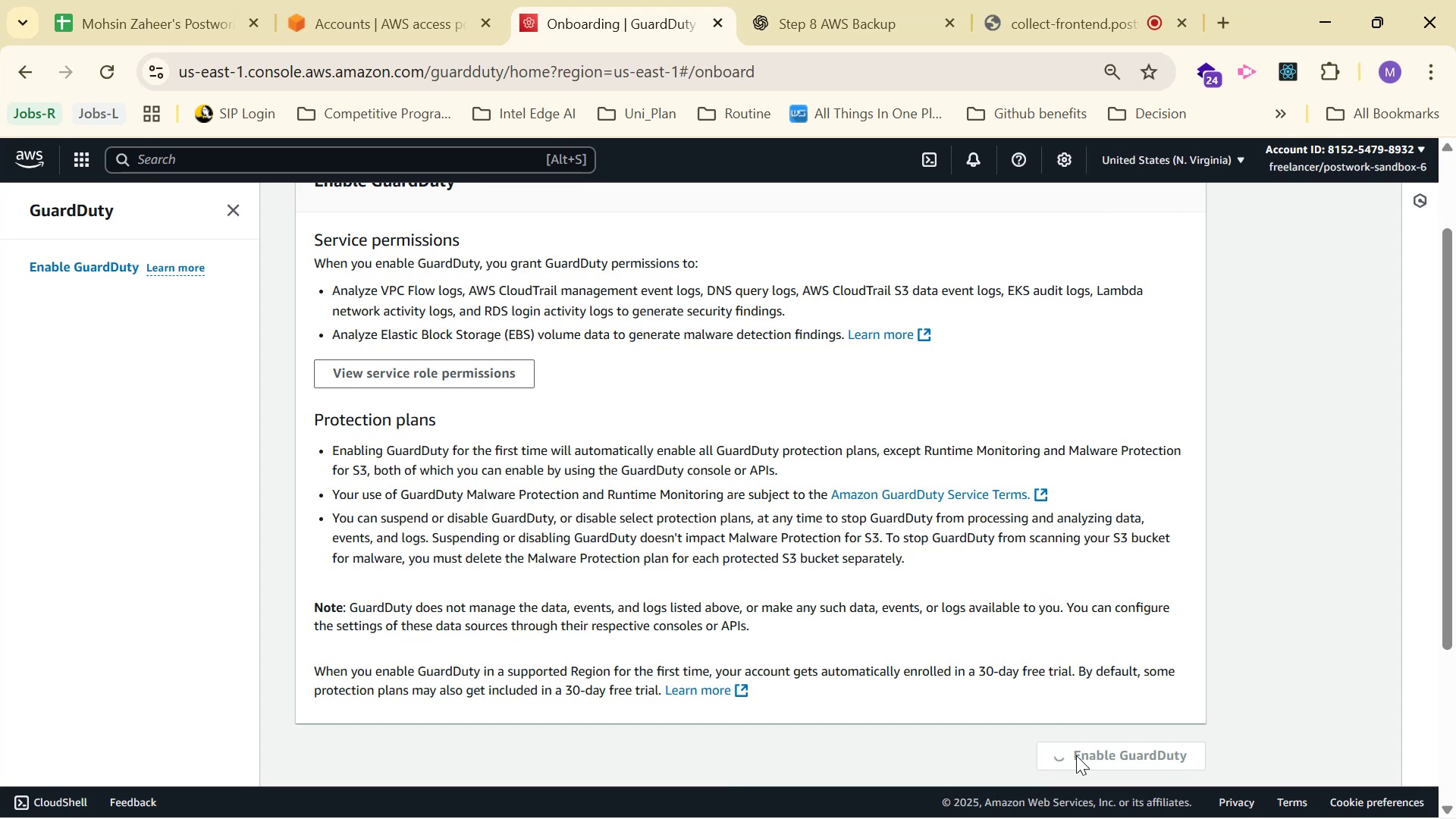 
wait(8.83)
 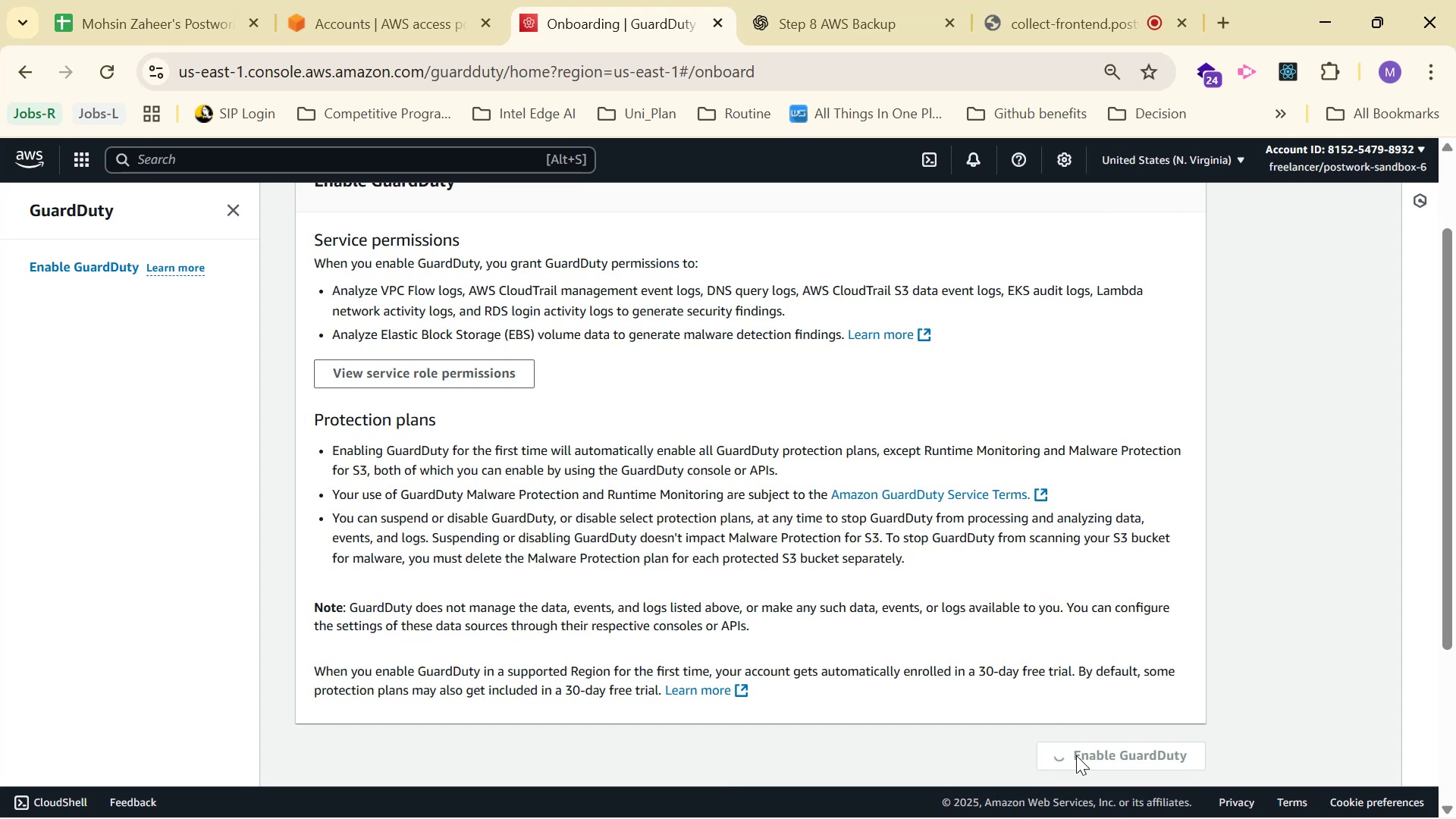 
left_click([885, 0])
 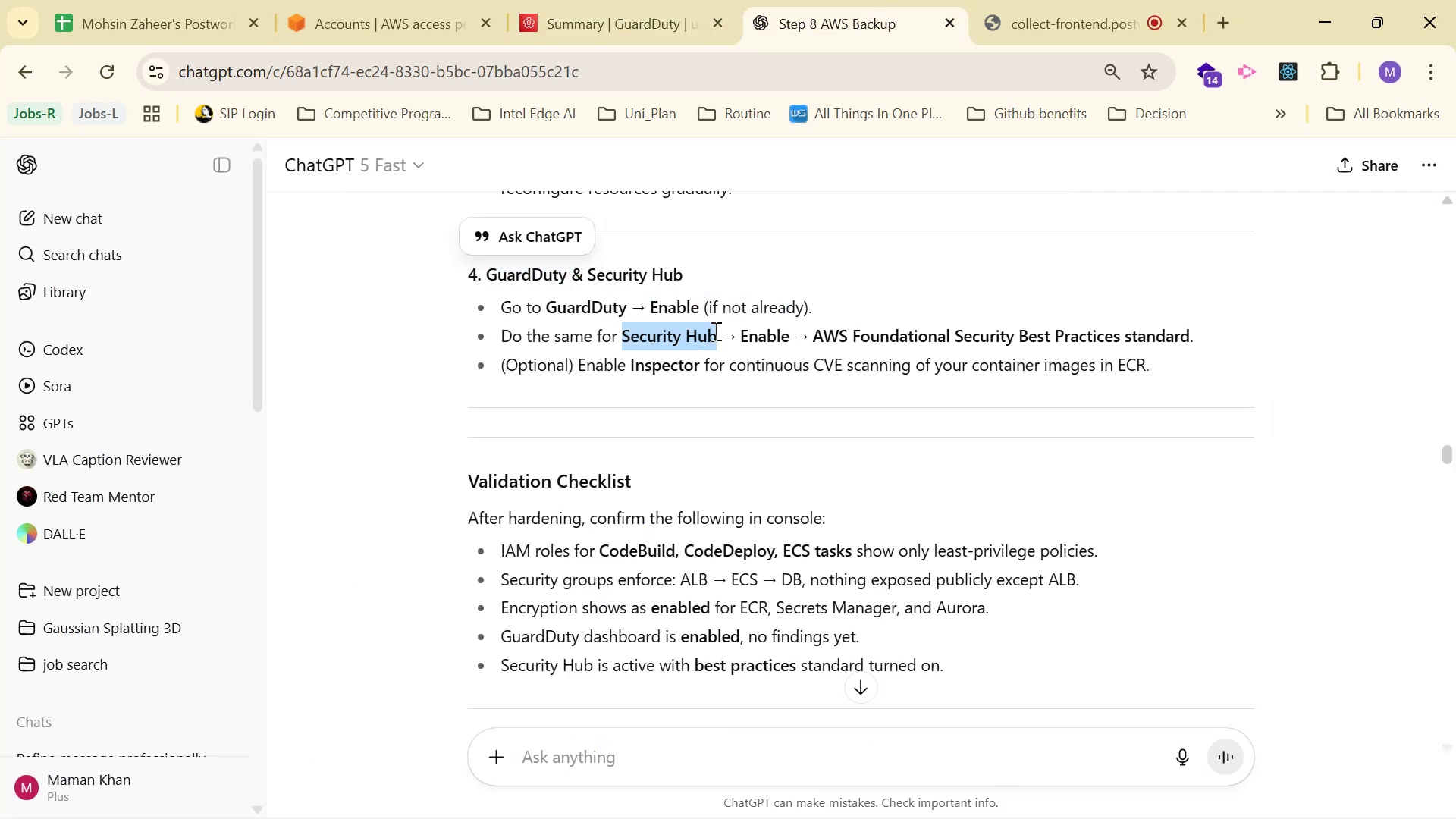 
key(Control+C)
 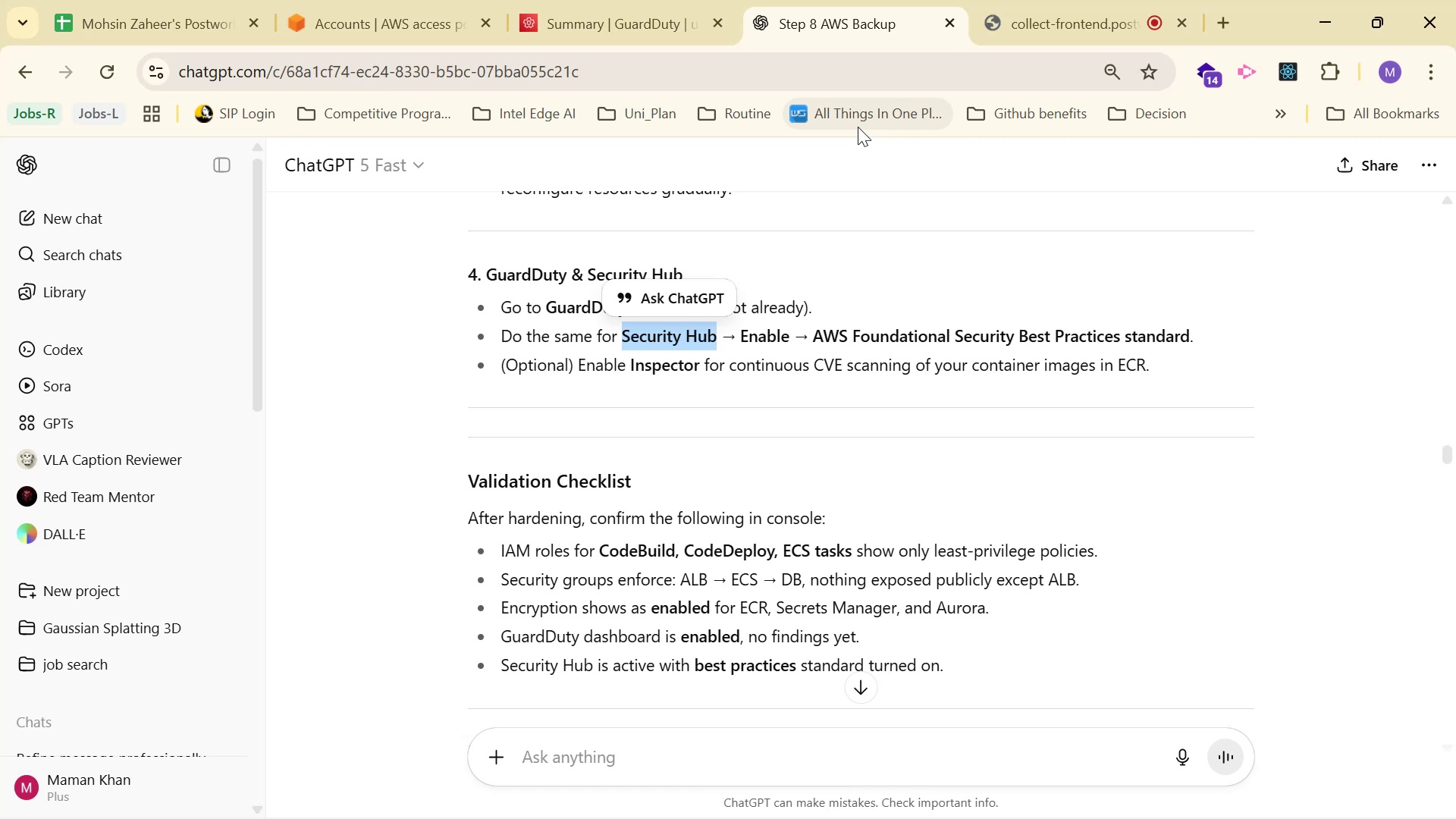 
key(Control+C)
 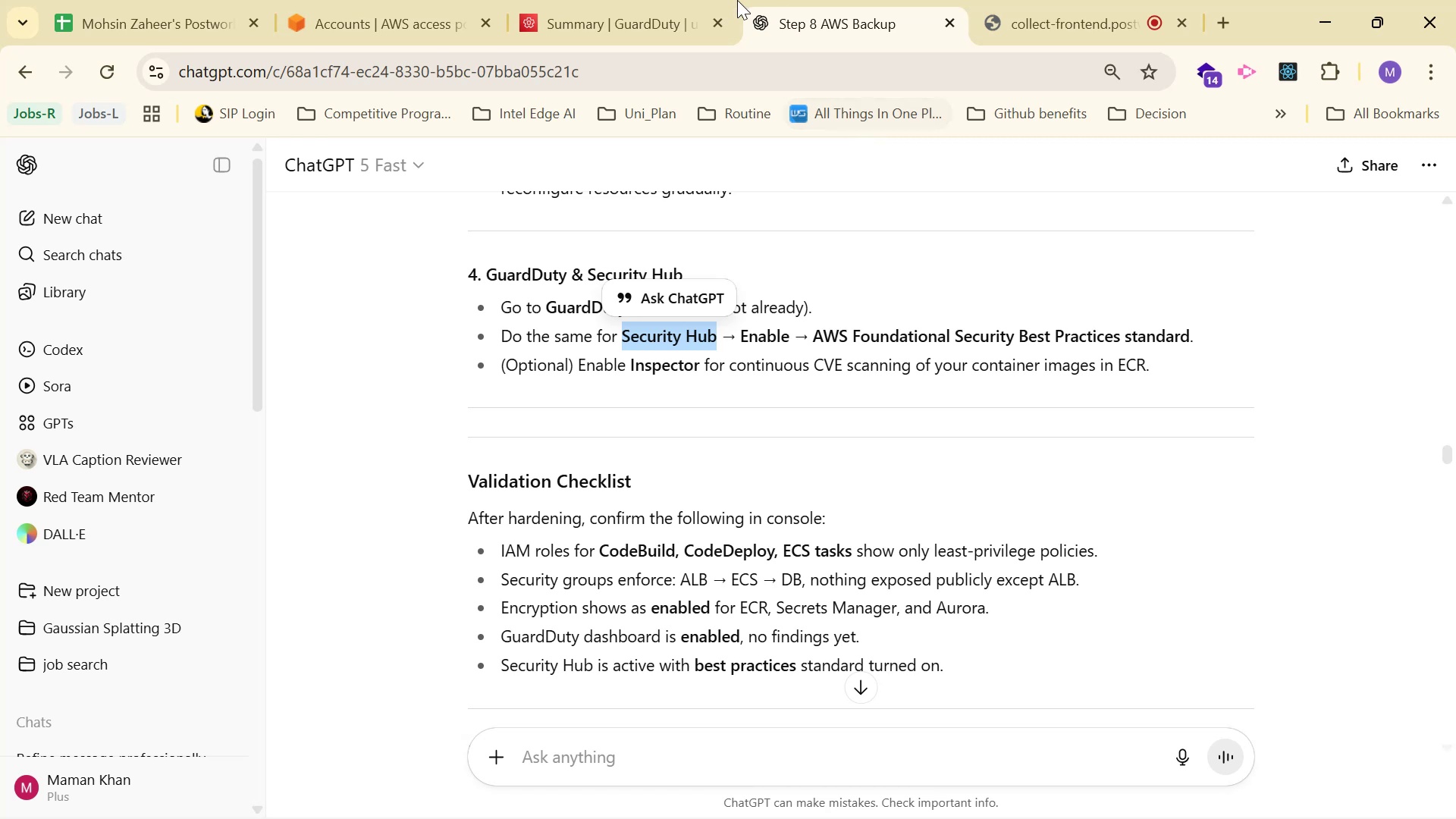 
key(Control+C)
 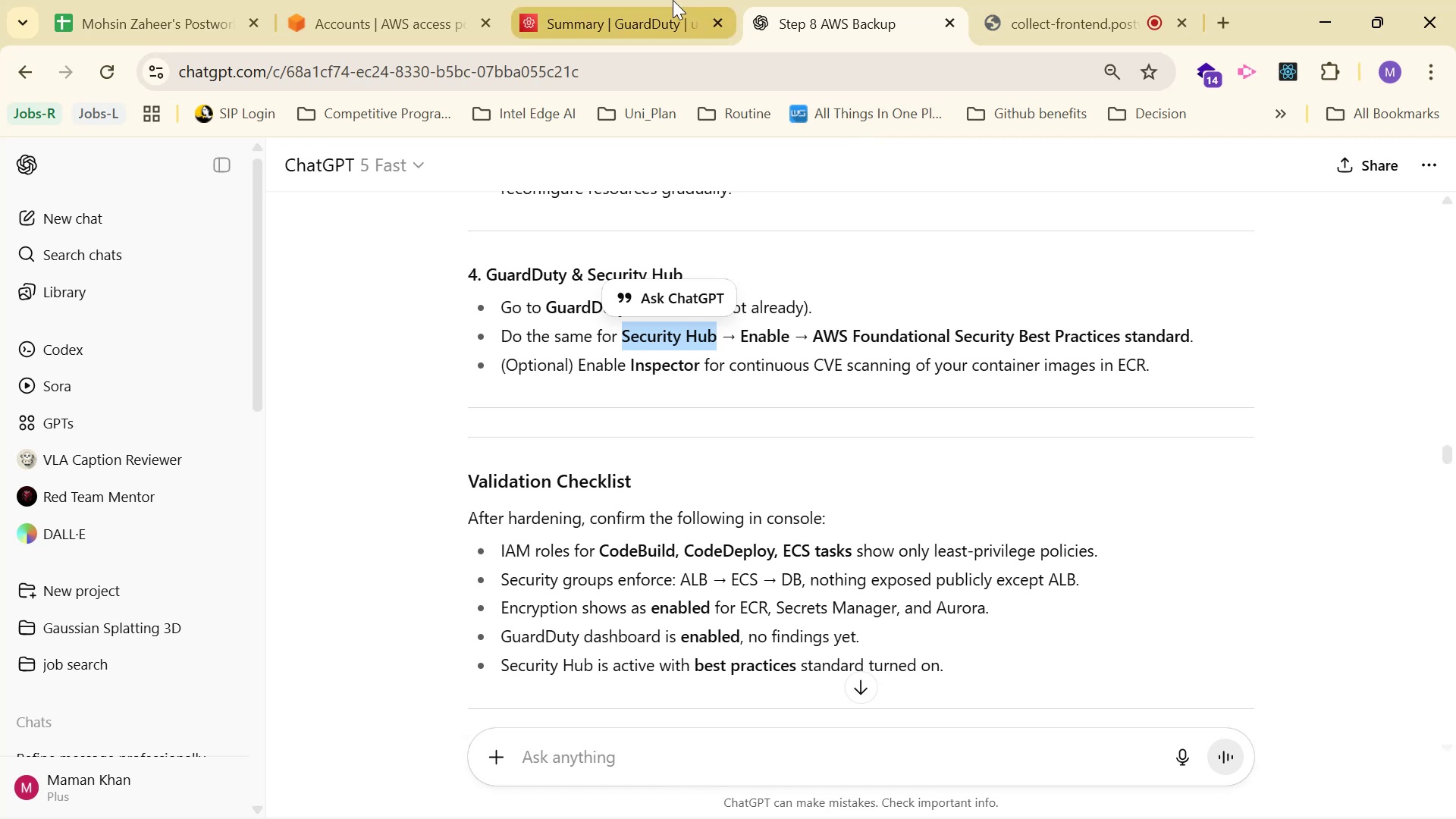 
key(Control+C)
 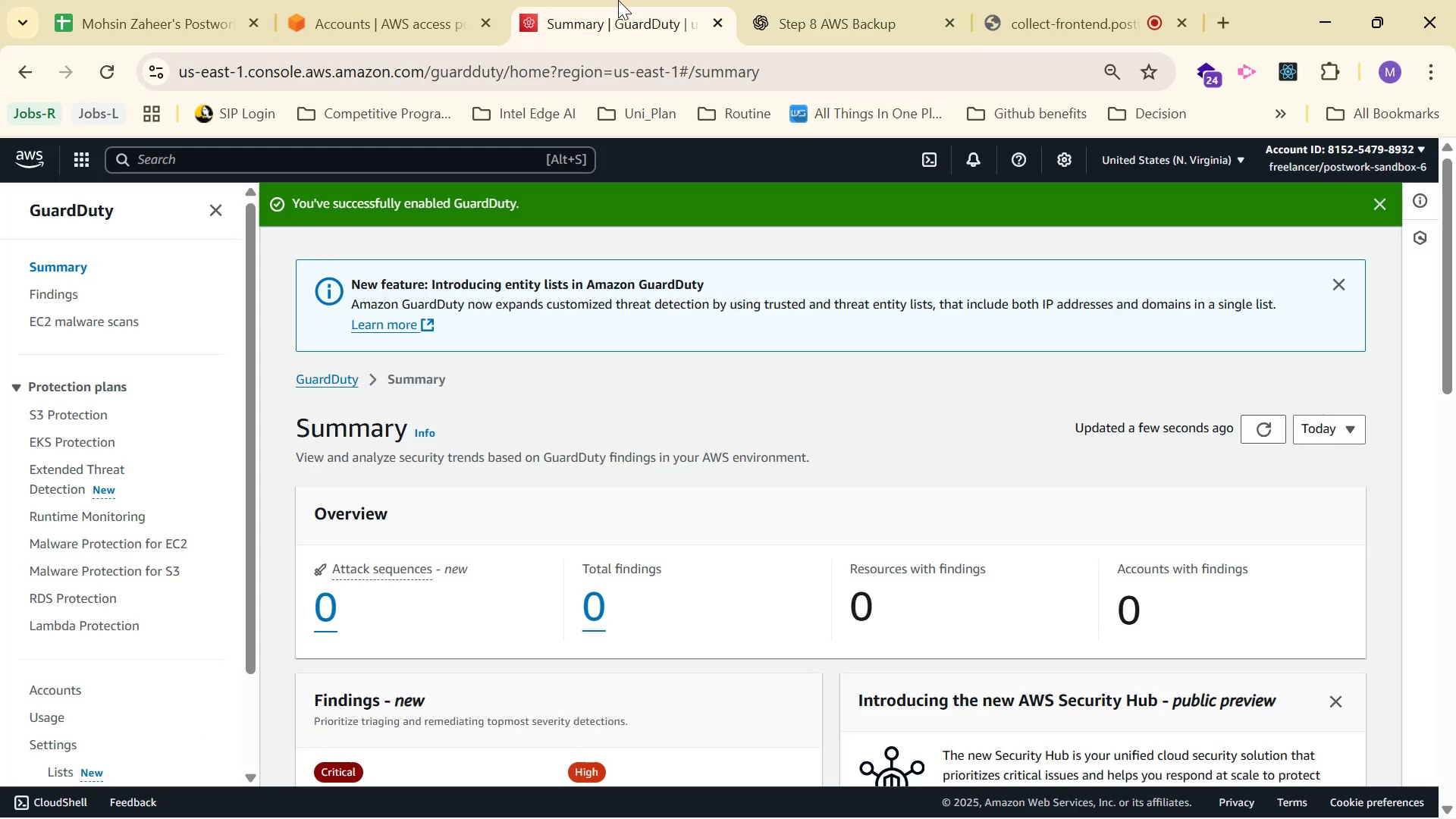 
left_click([618, 0])
 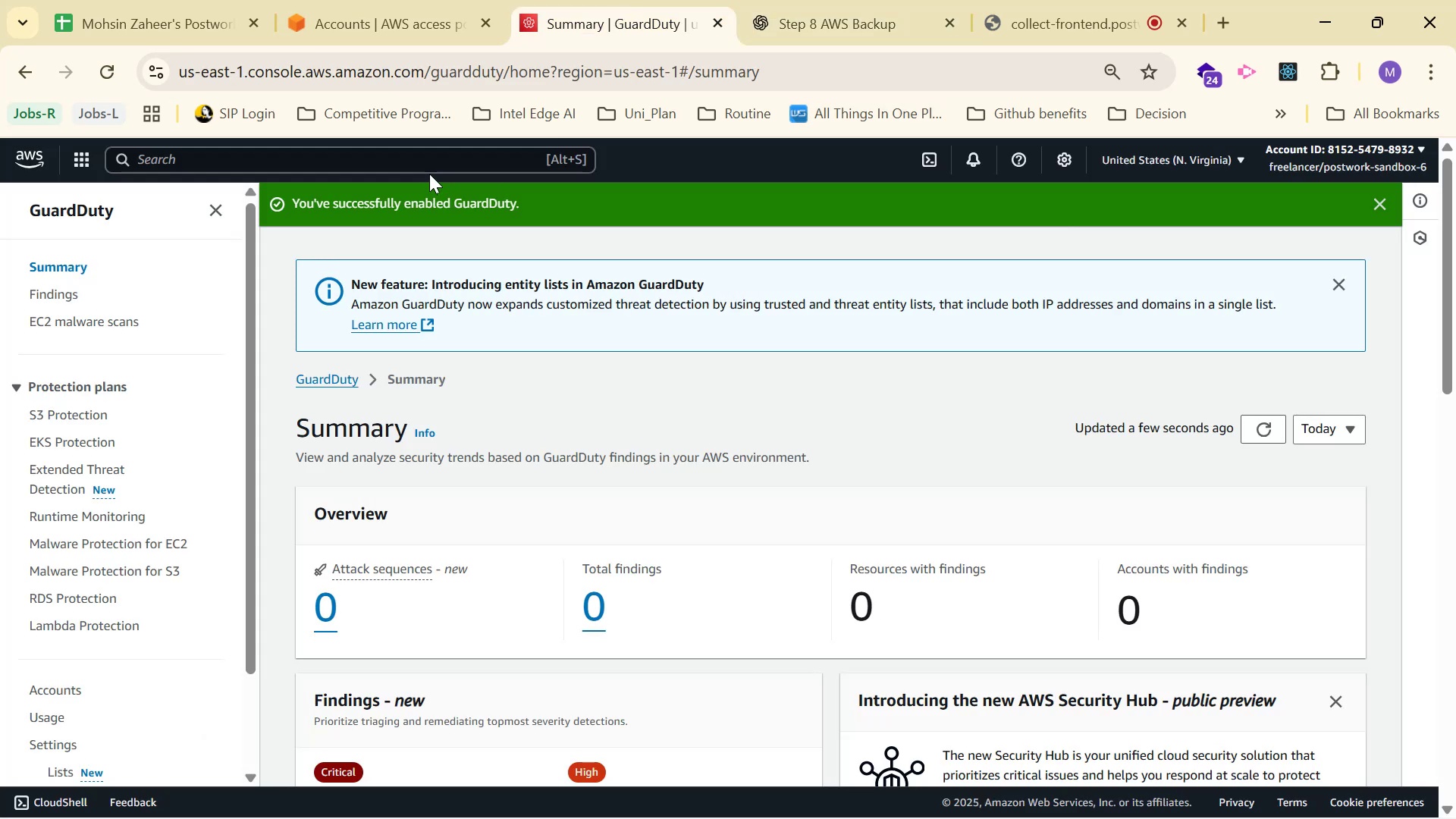 
left_click([434, 166])
 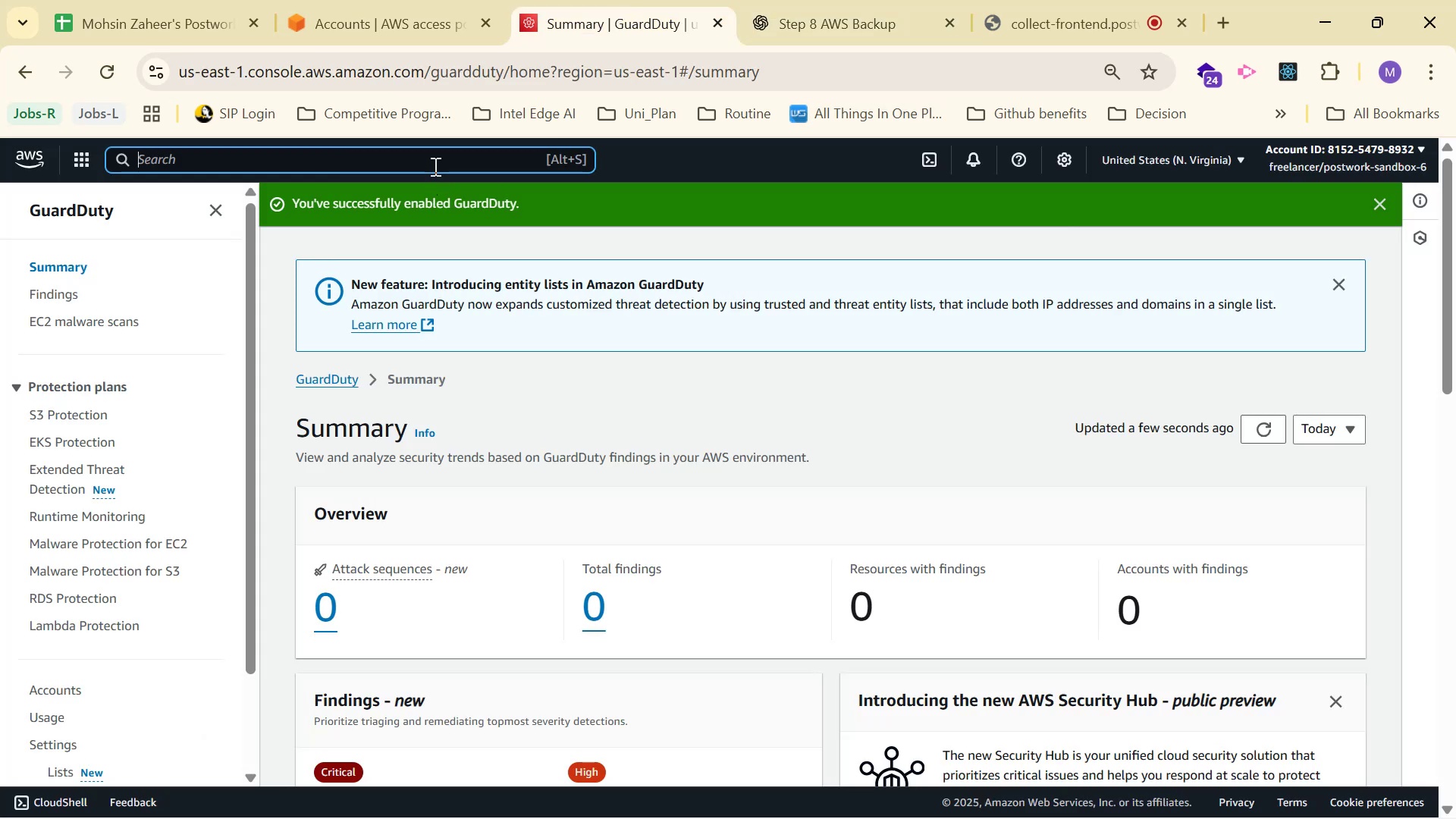 
key(Control+V)
 